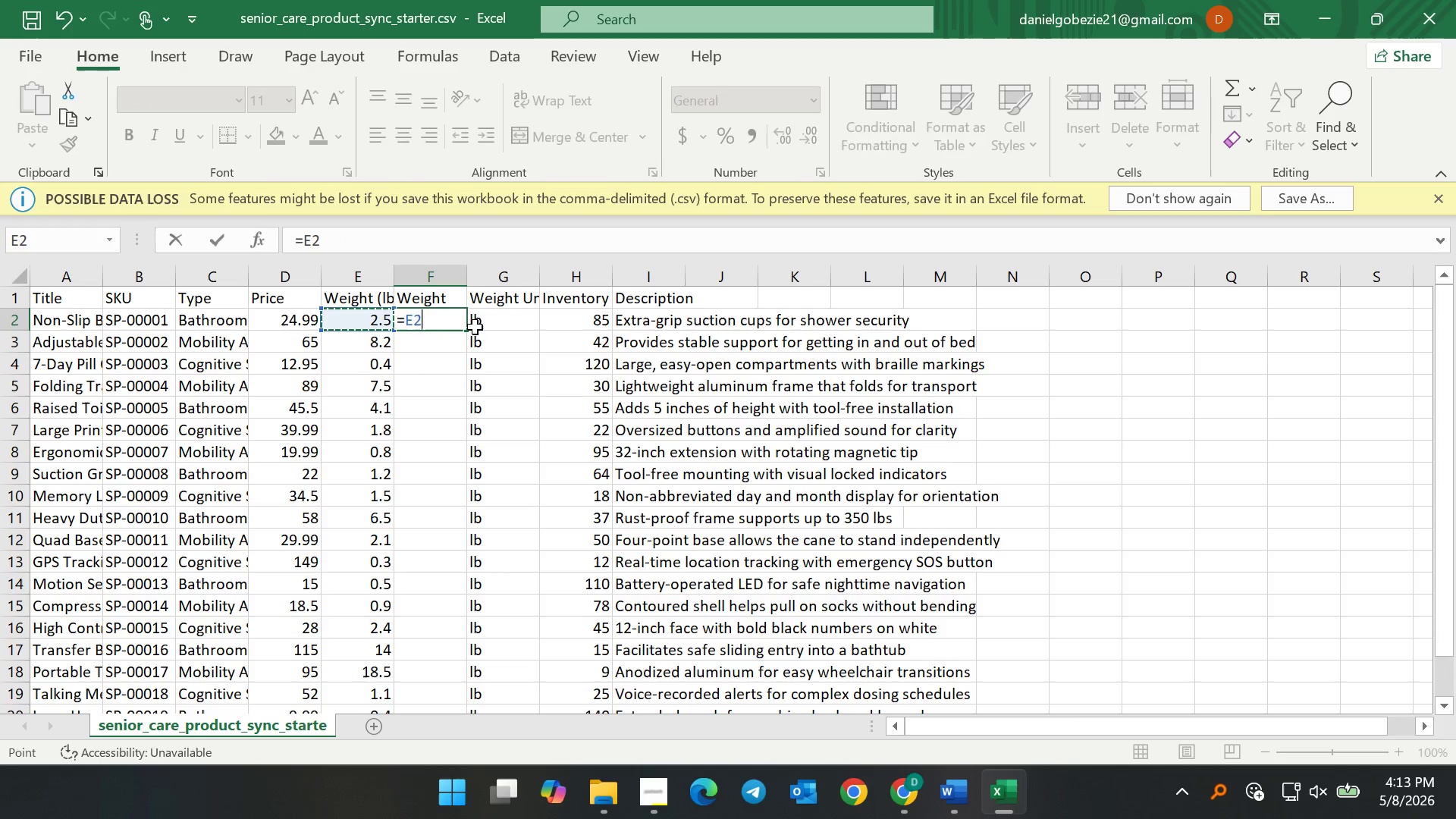 
type(*453.592)
 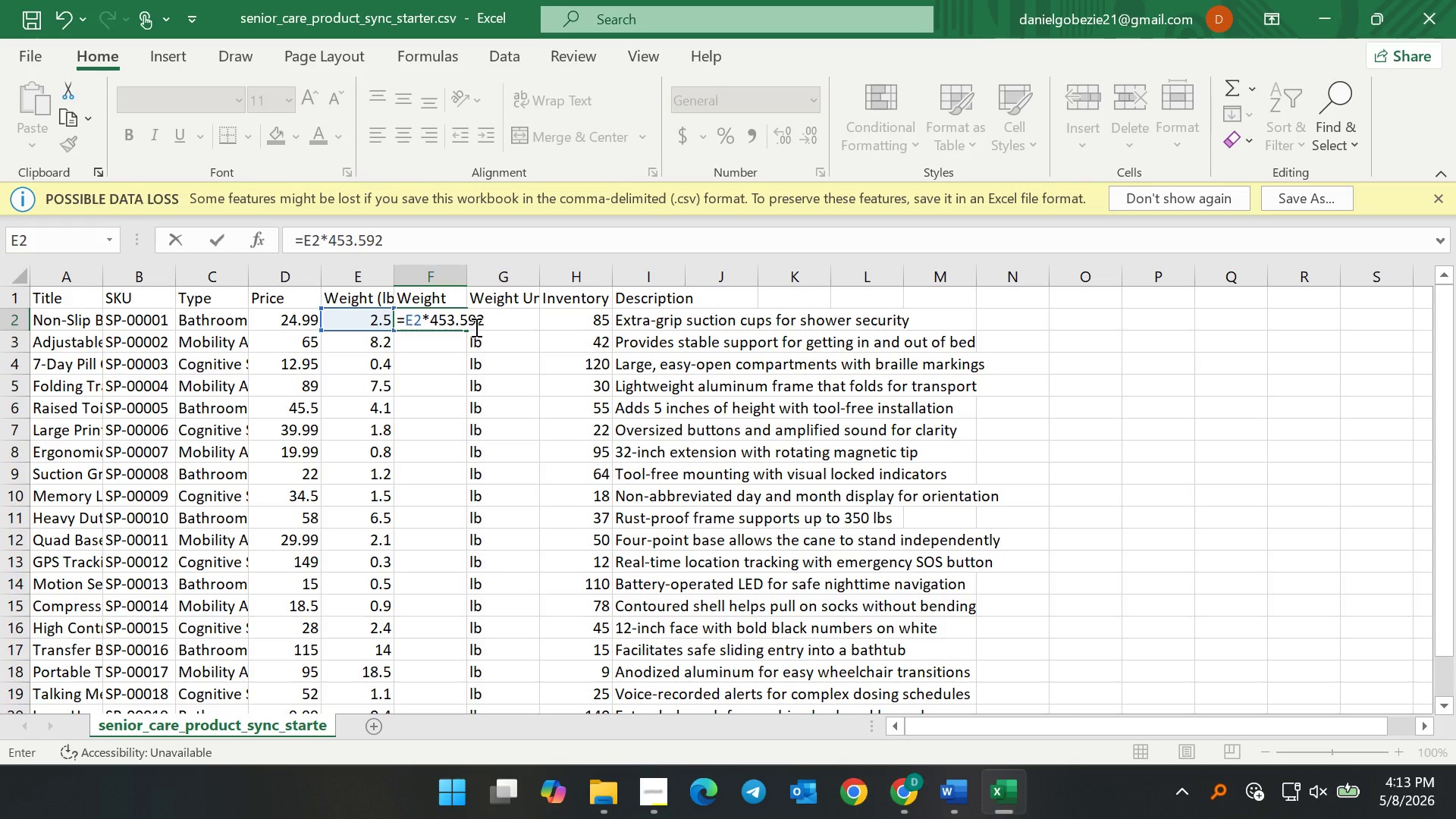 
key(Enter)
 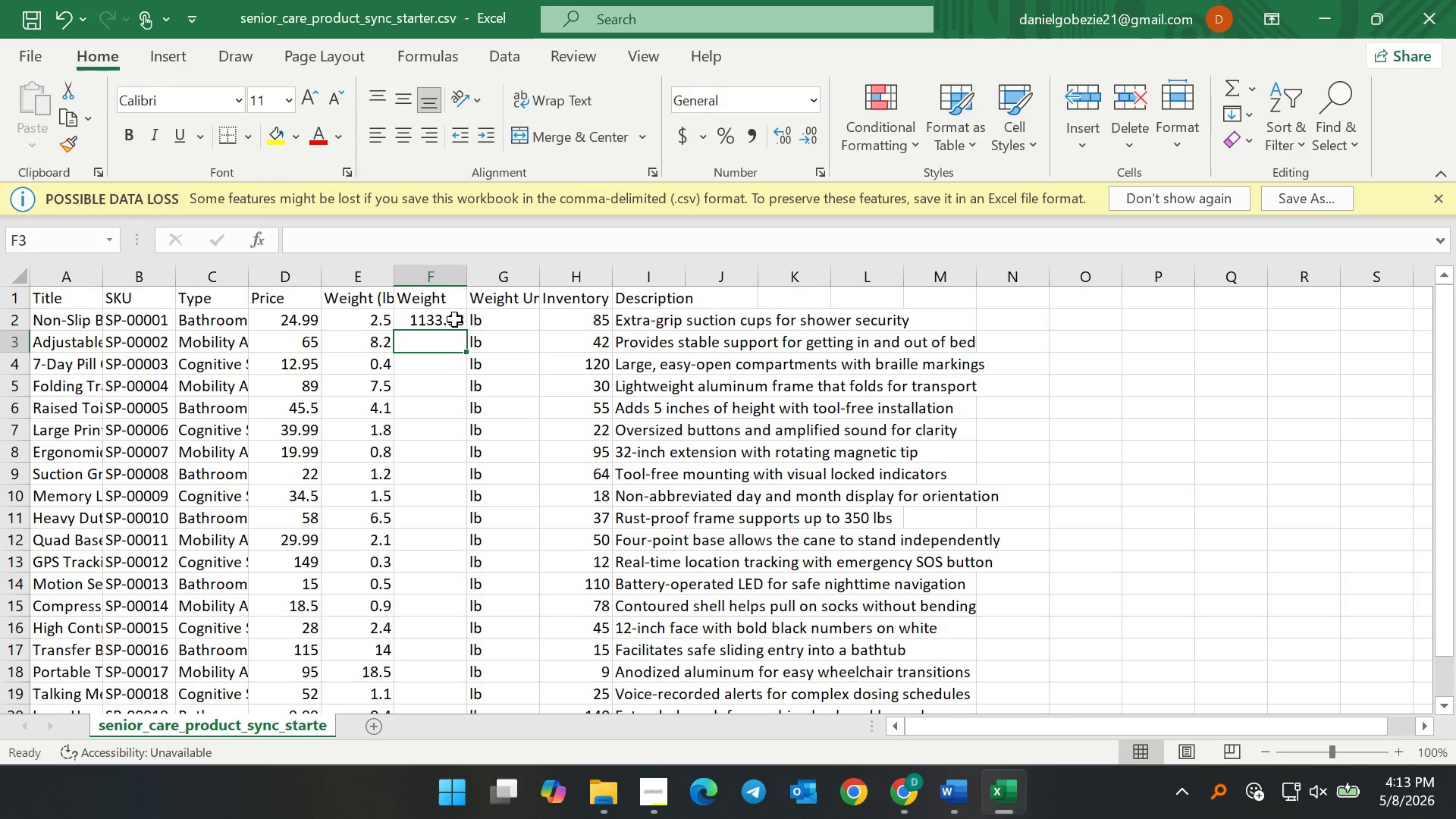 
left_click([456, 319])
 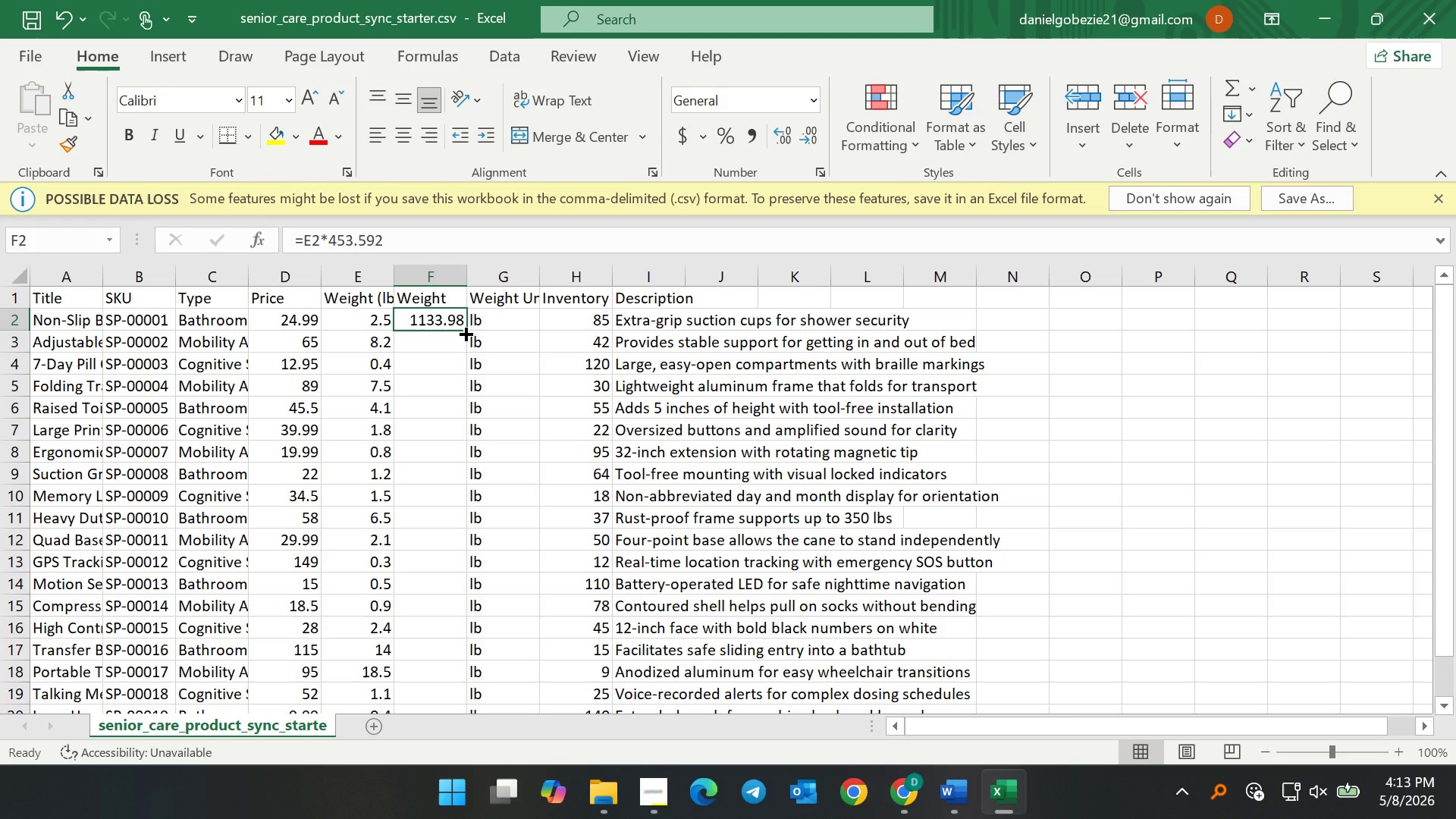 
left_click_drag(start_coordinate=[464, 332], to_coordinate=[430, 686])
 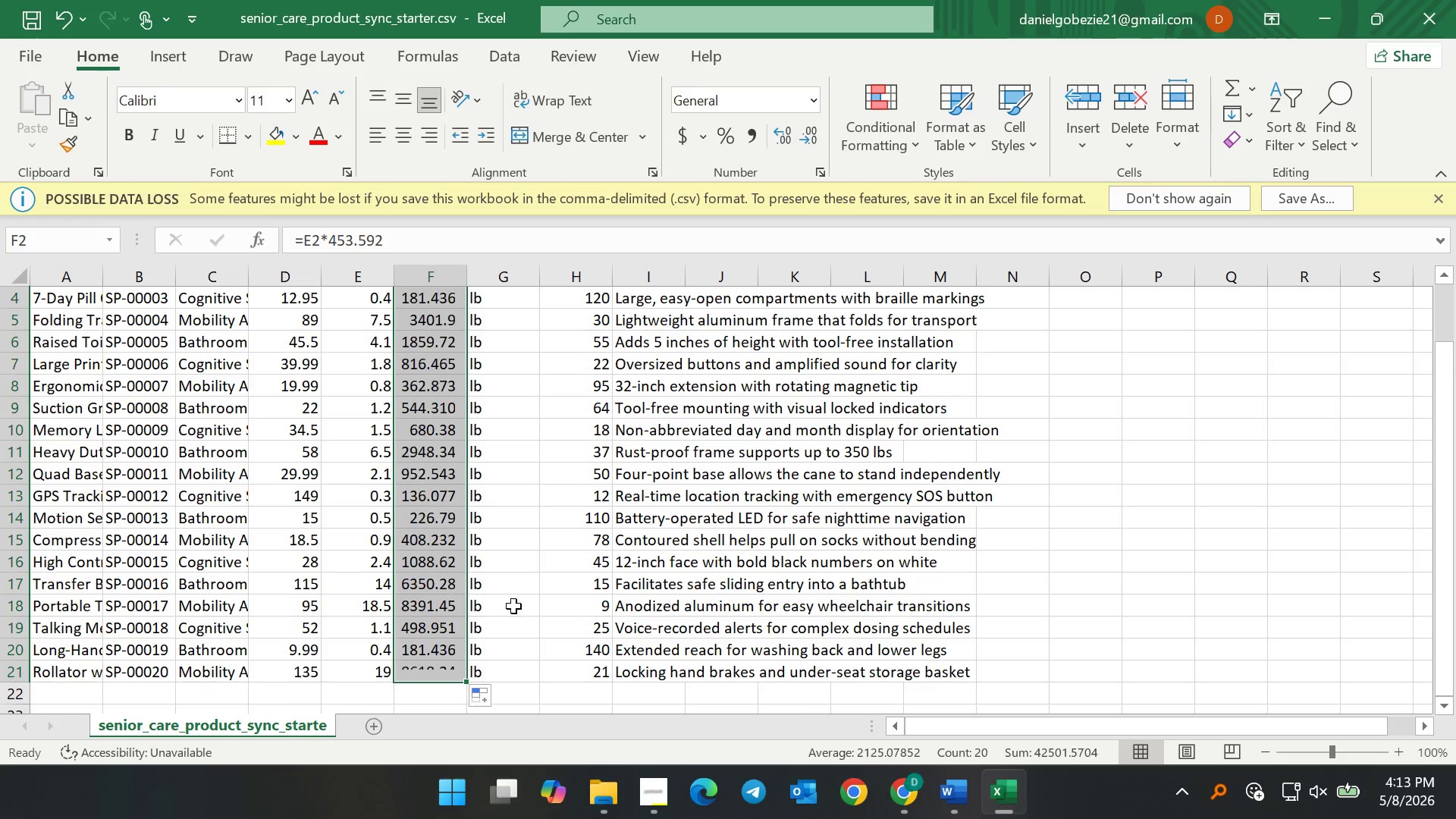 
scroll: coordinate [514, 605], scroll_direction: up, amount: 5.0
 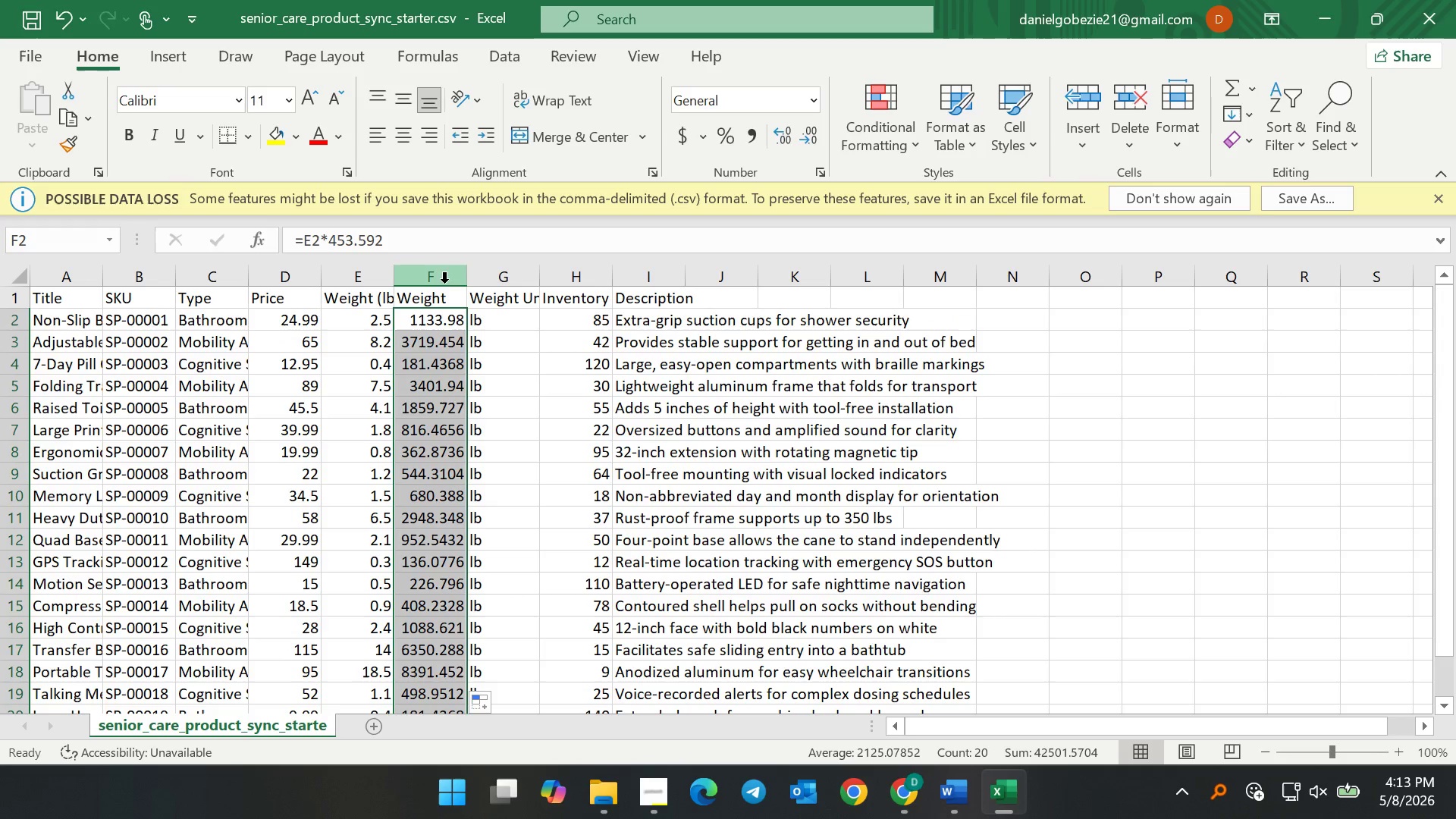 
left_click([447, 272])
 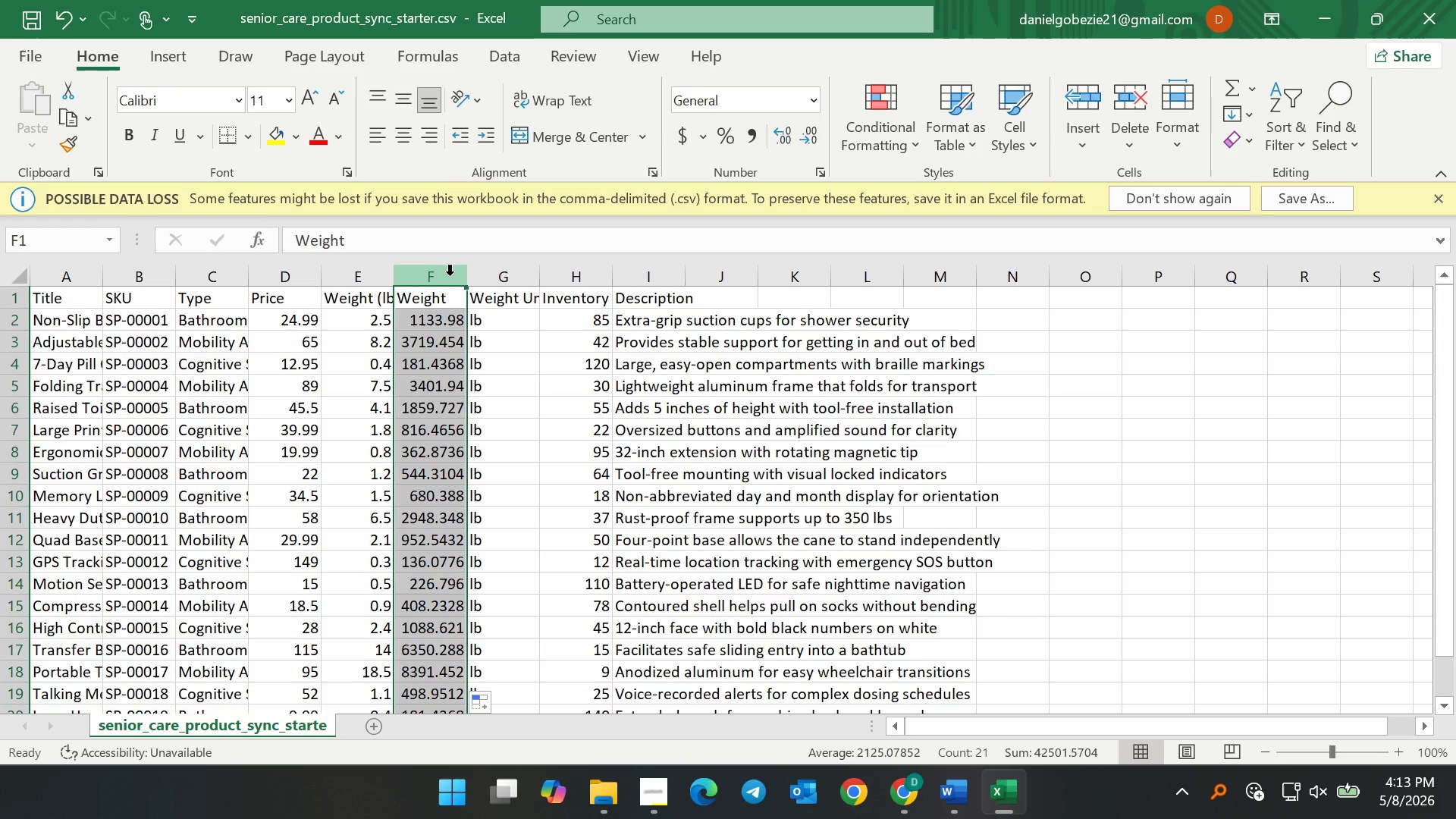 
right_click([450, 275])
 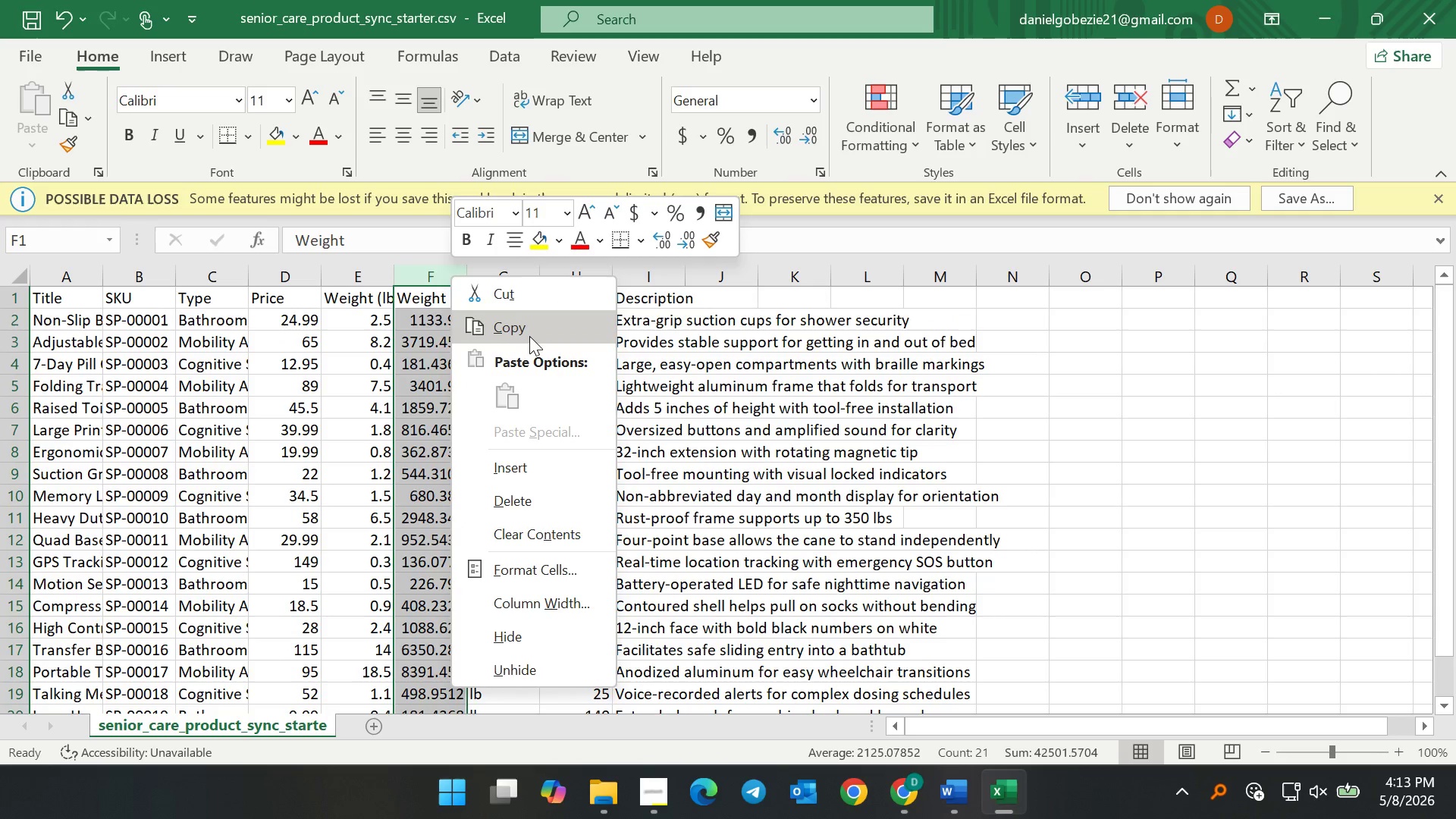 
left_click([529, 334])
 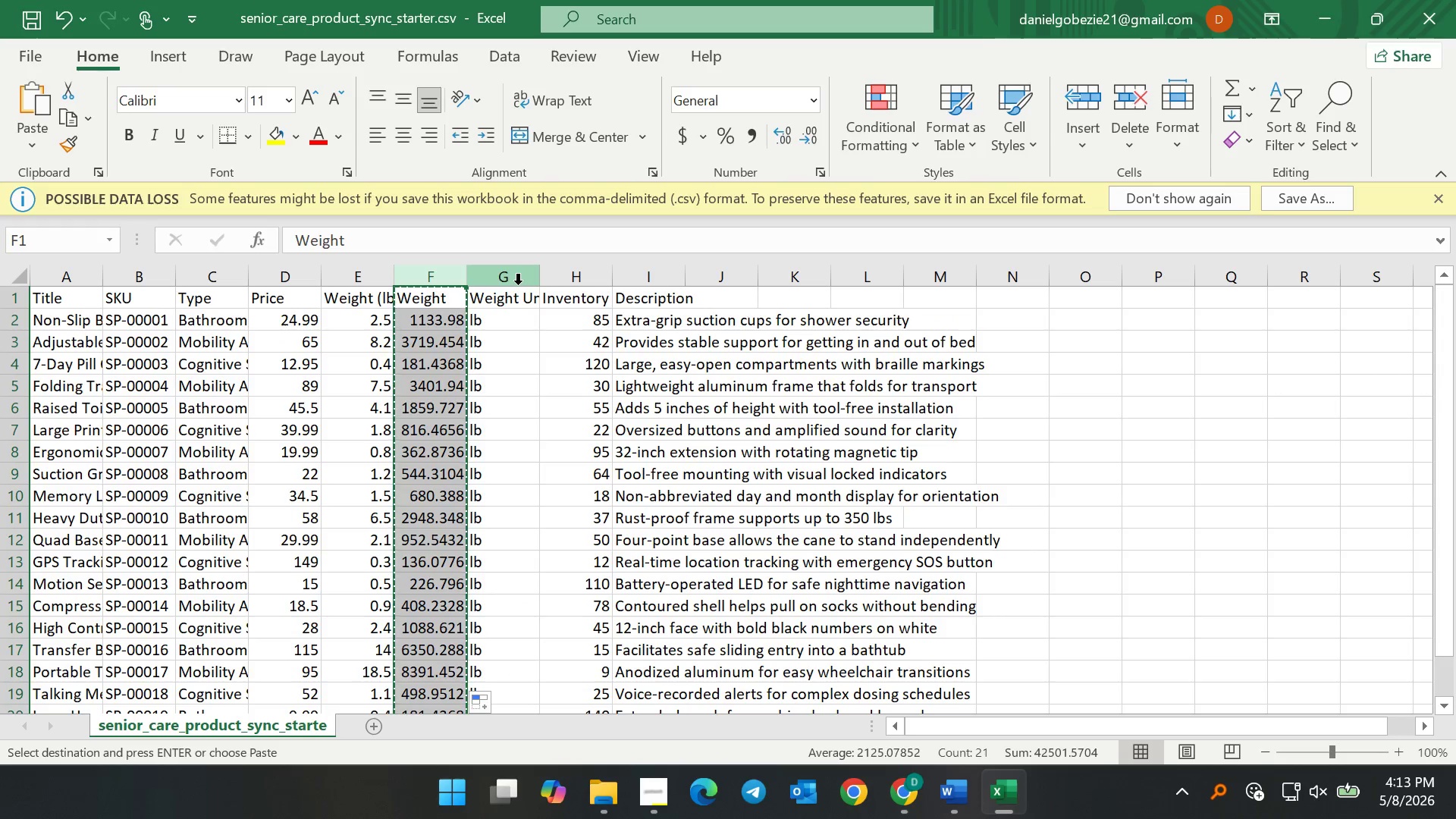 
left_click([518, 284])
 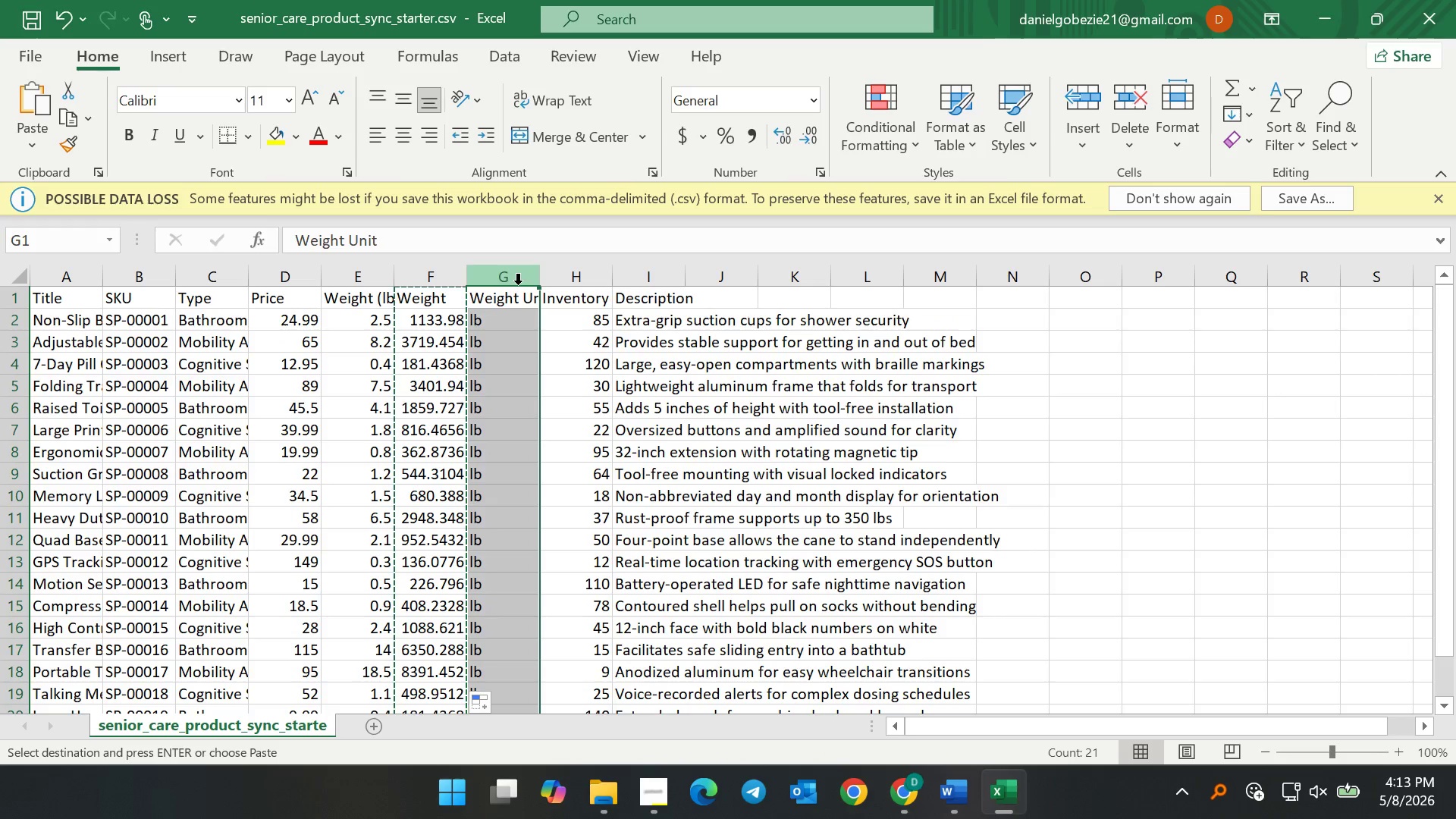 
right_click([518, 284])
 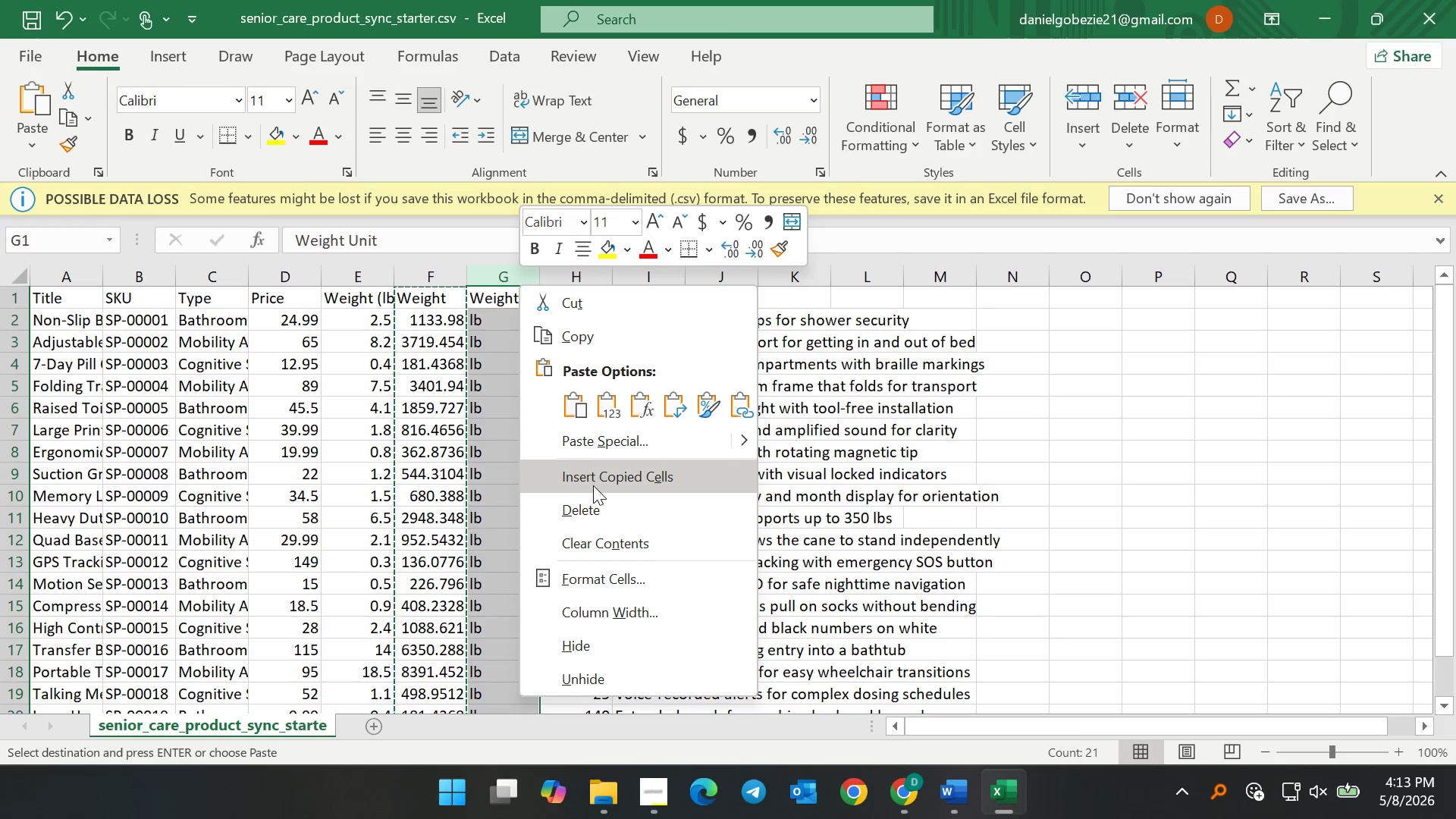 
left_click([593, 485])
 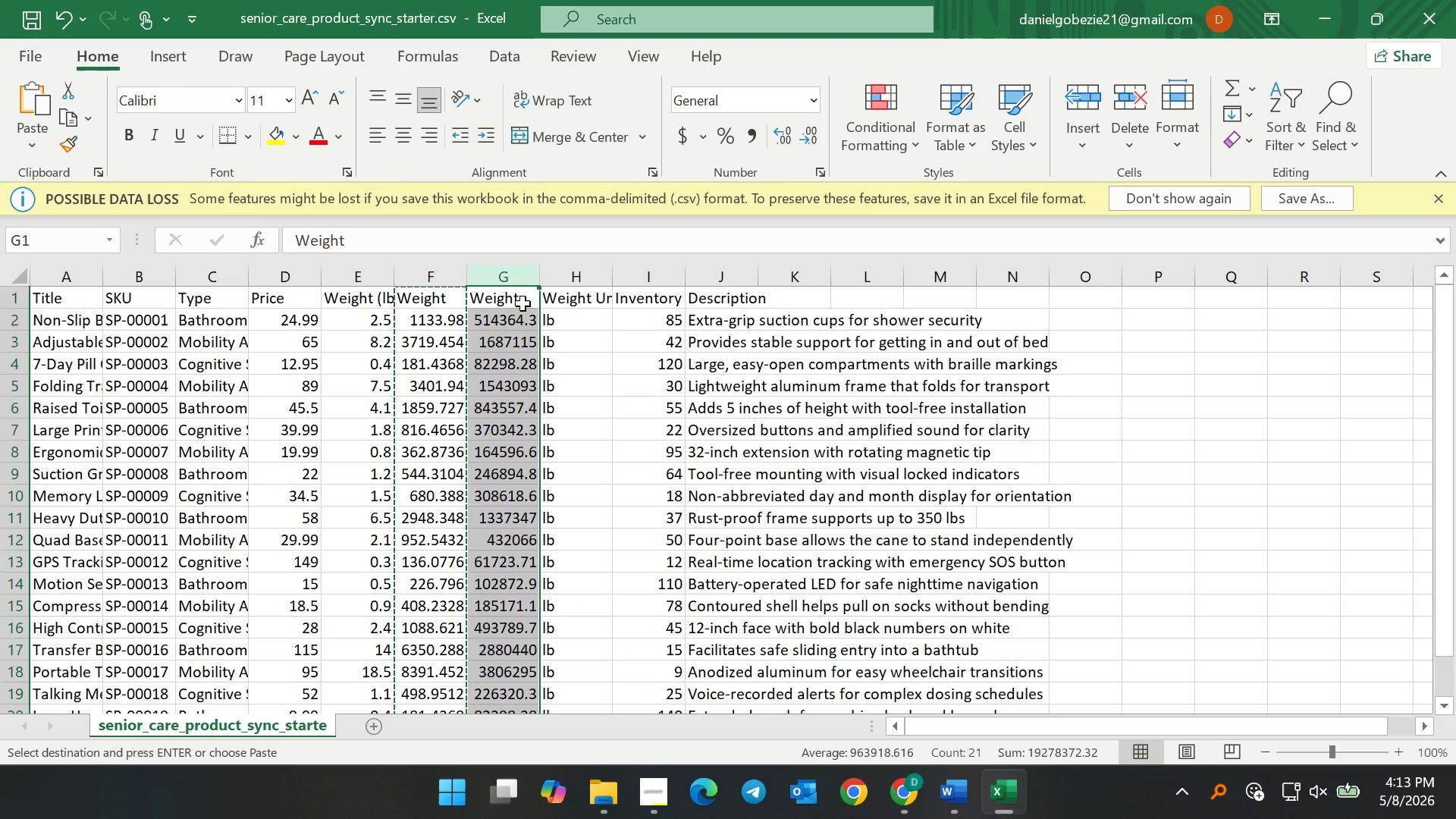 
key(Control+Z)
 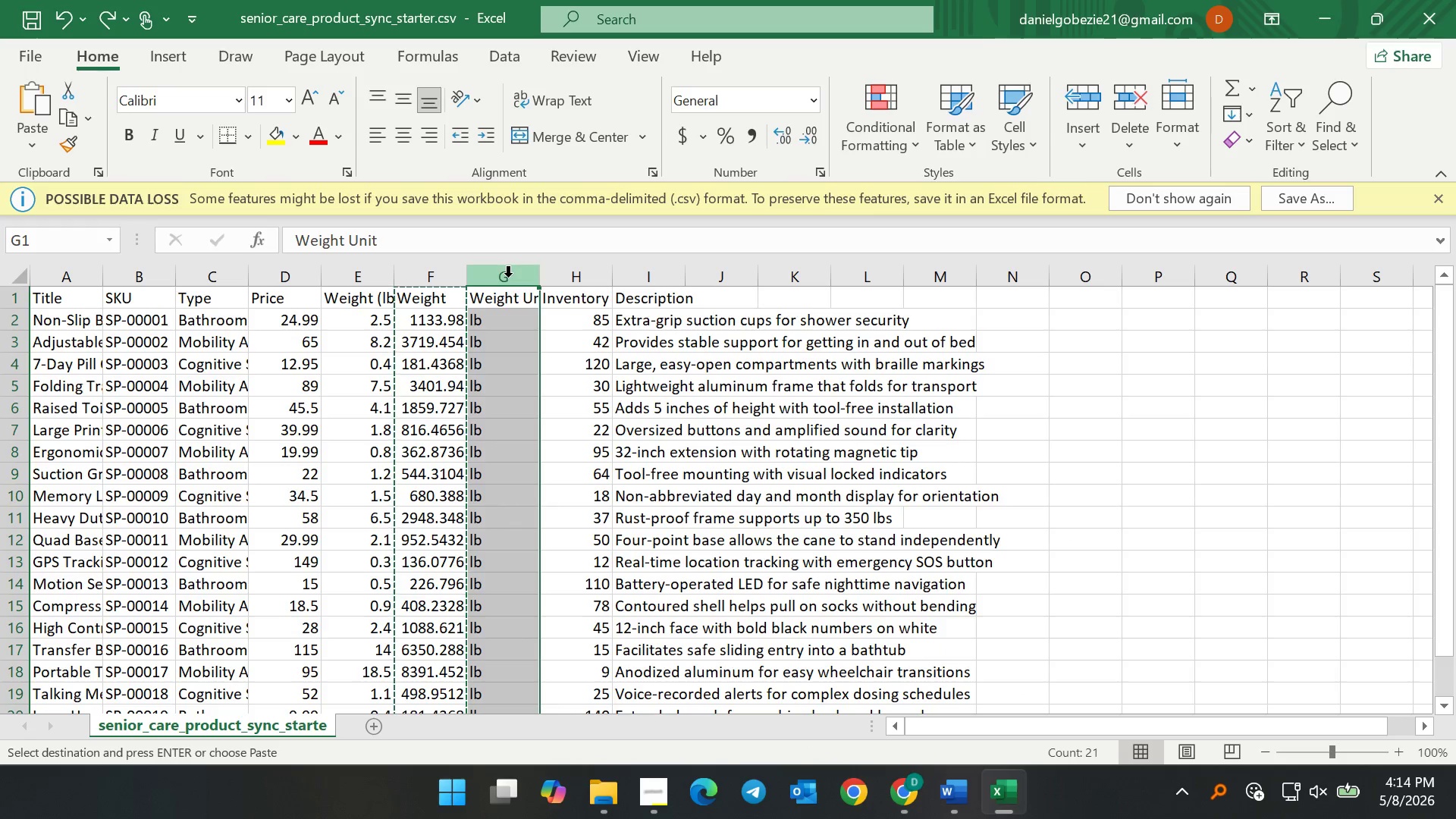 
right_click([508, 277])
 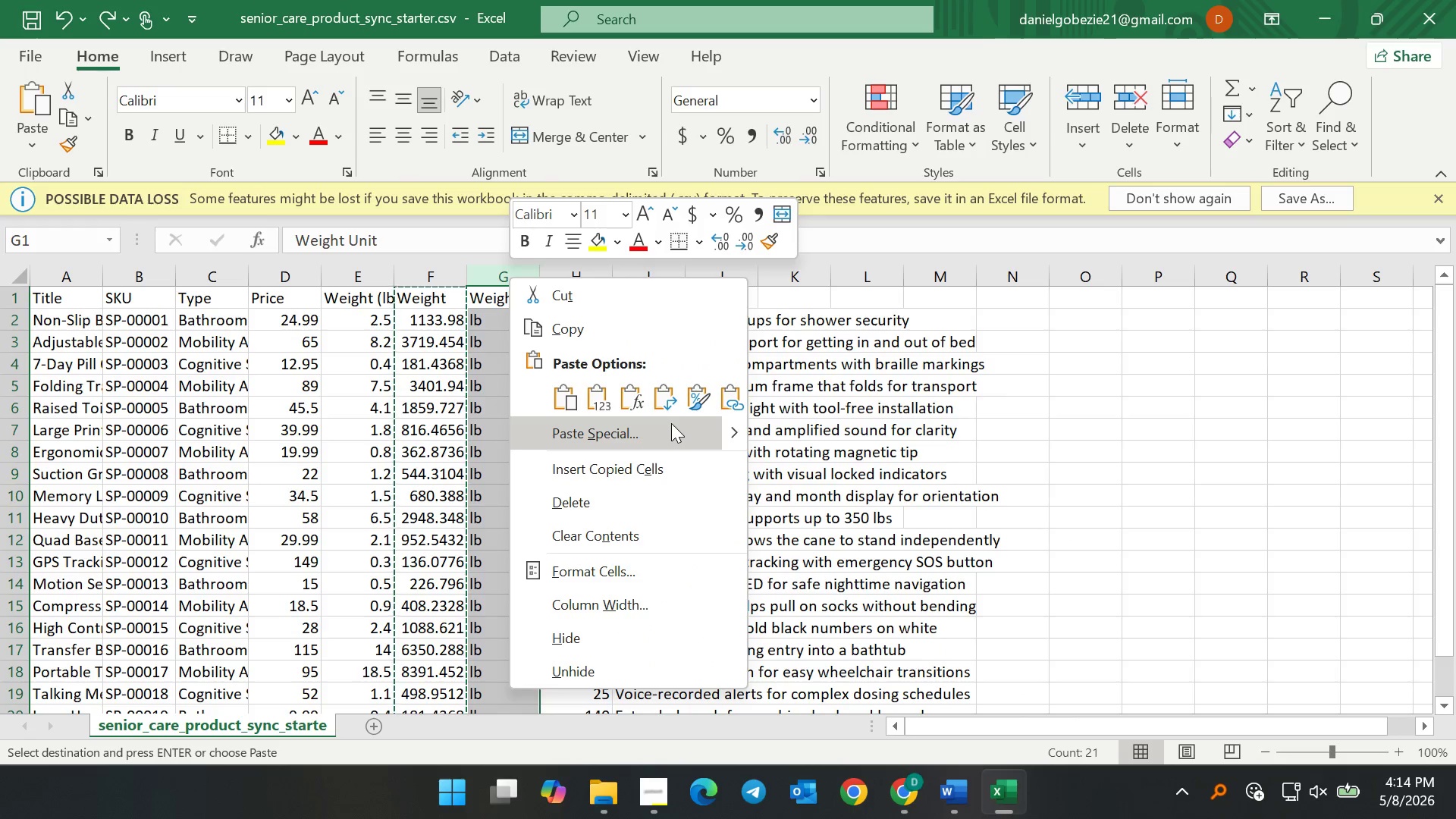 
left_click([668, 423])
 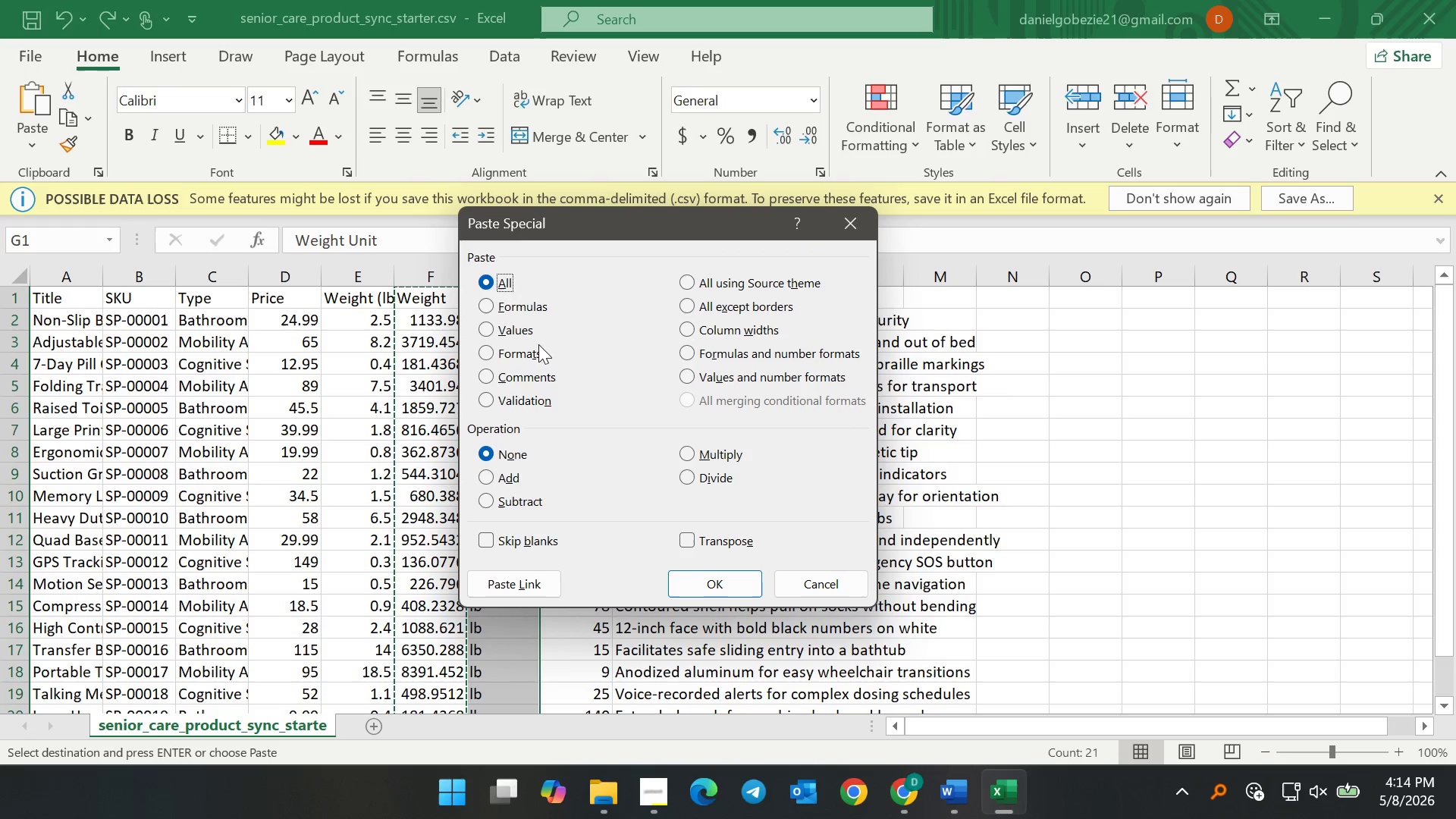 
left_click([519, 331])
 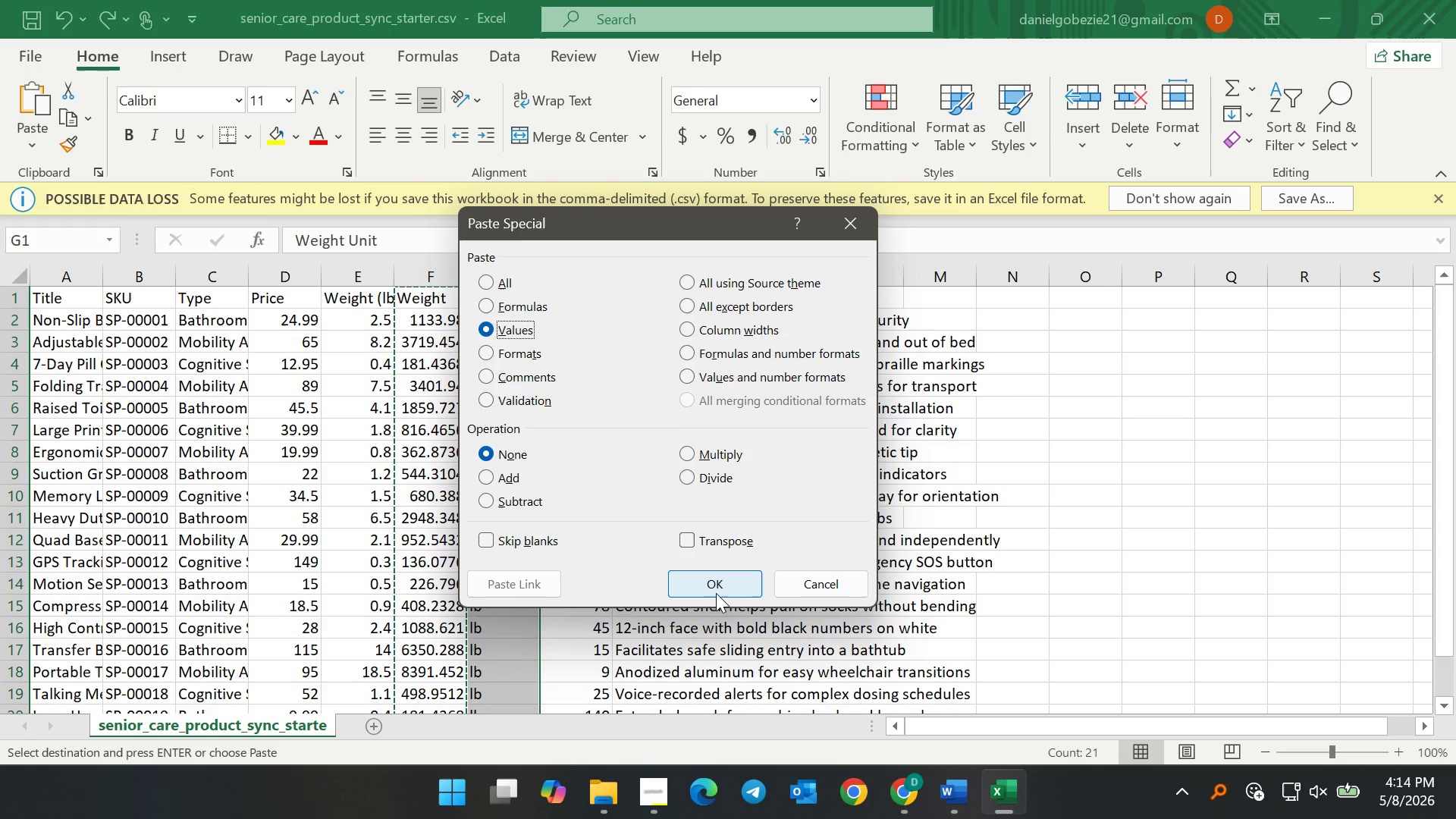 
left_click([716, 583])
 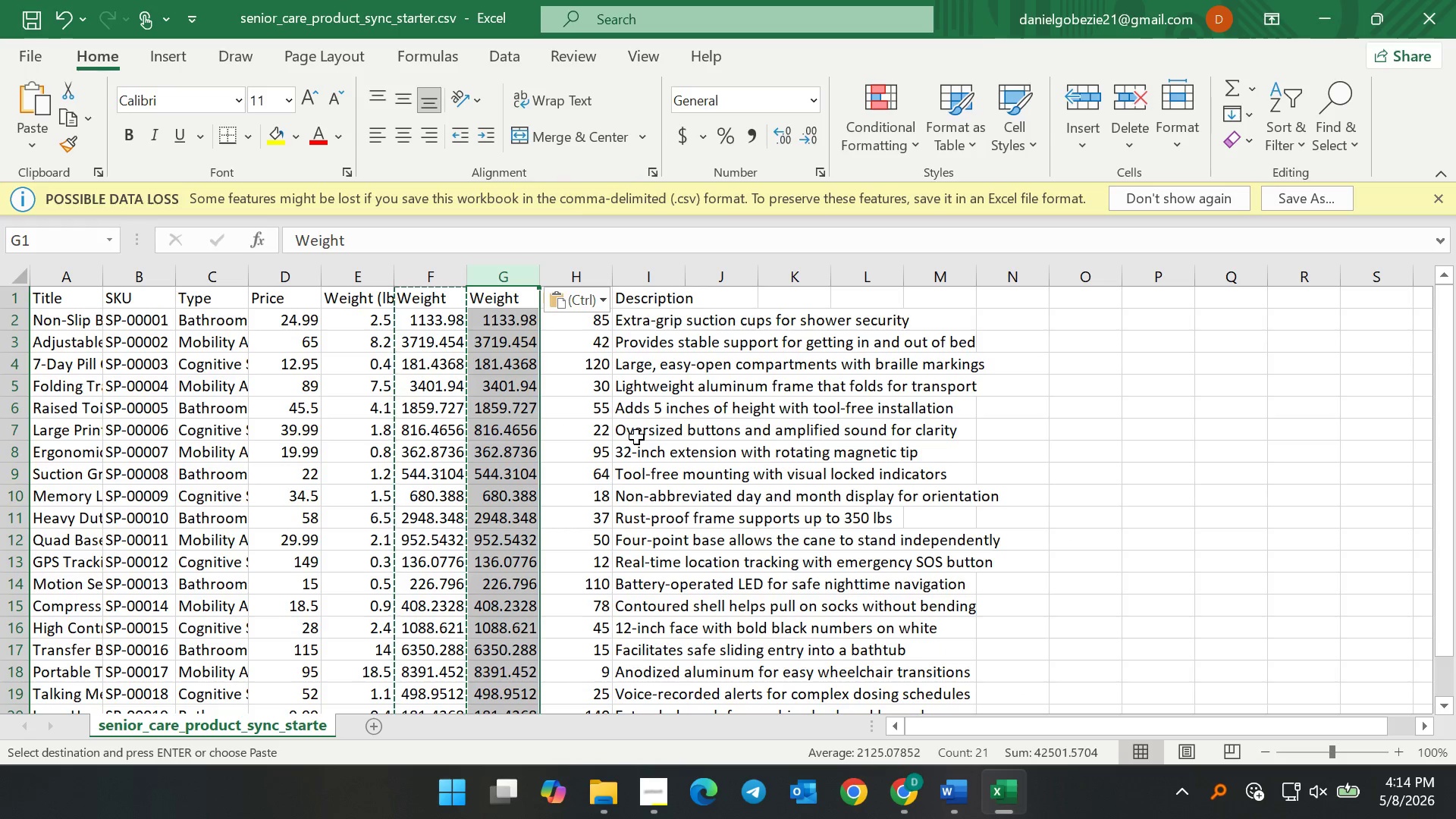 
key(Control+ControlLeft)
 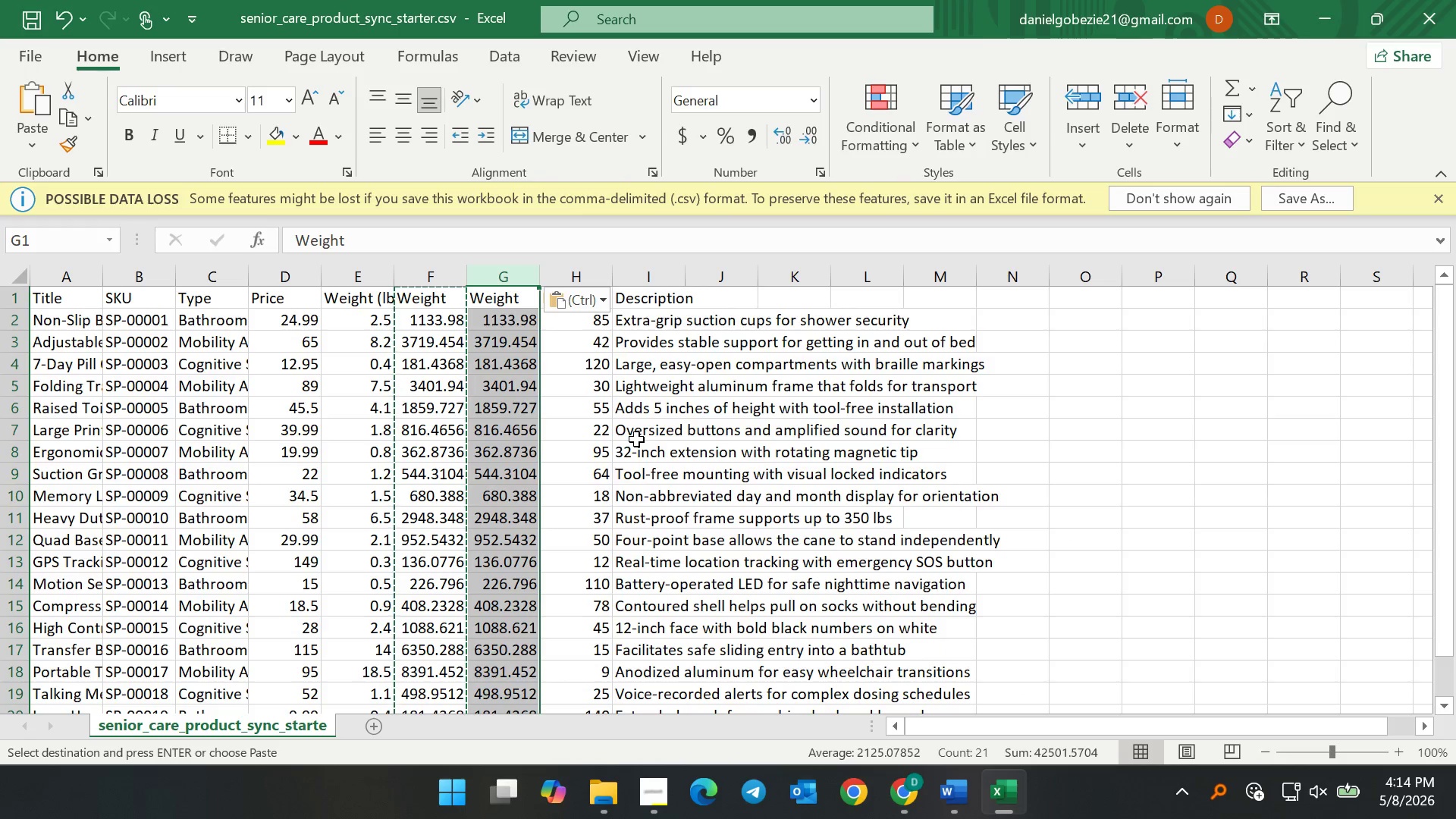 
key(Z)
 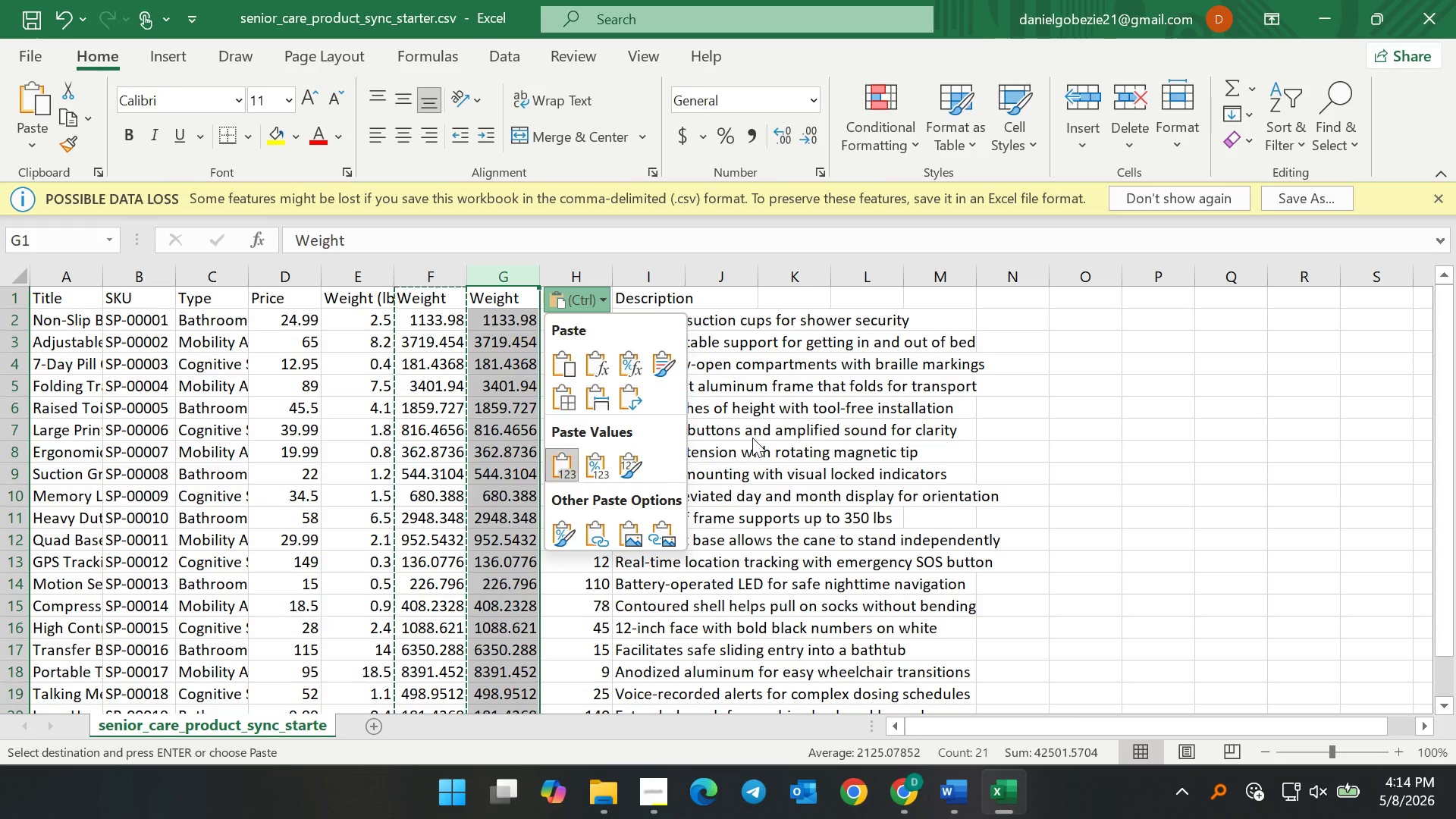 
left_click([770, 438])
 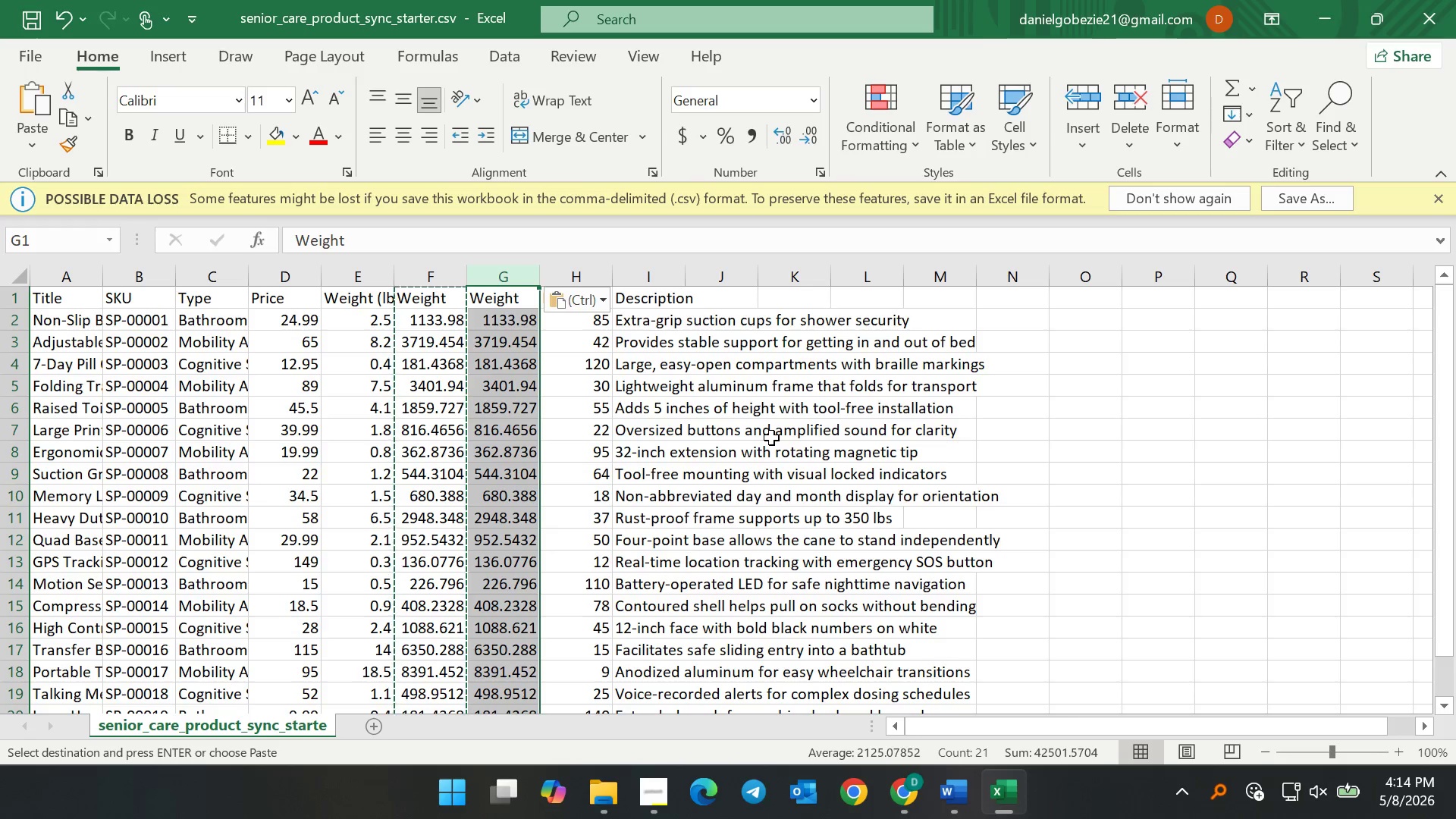 
key(Control+Z)
 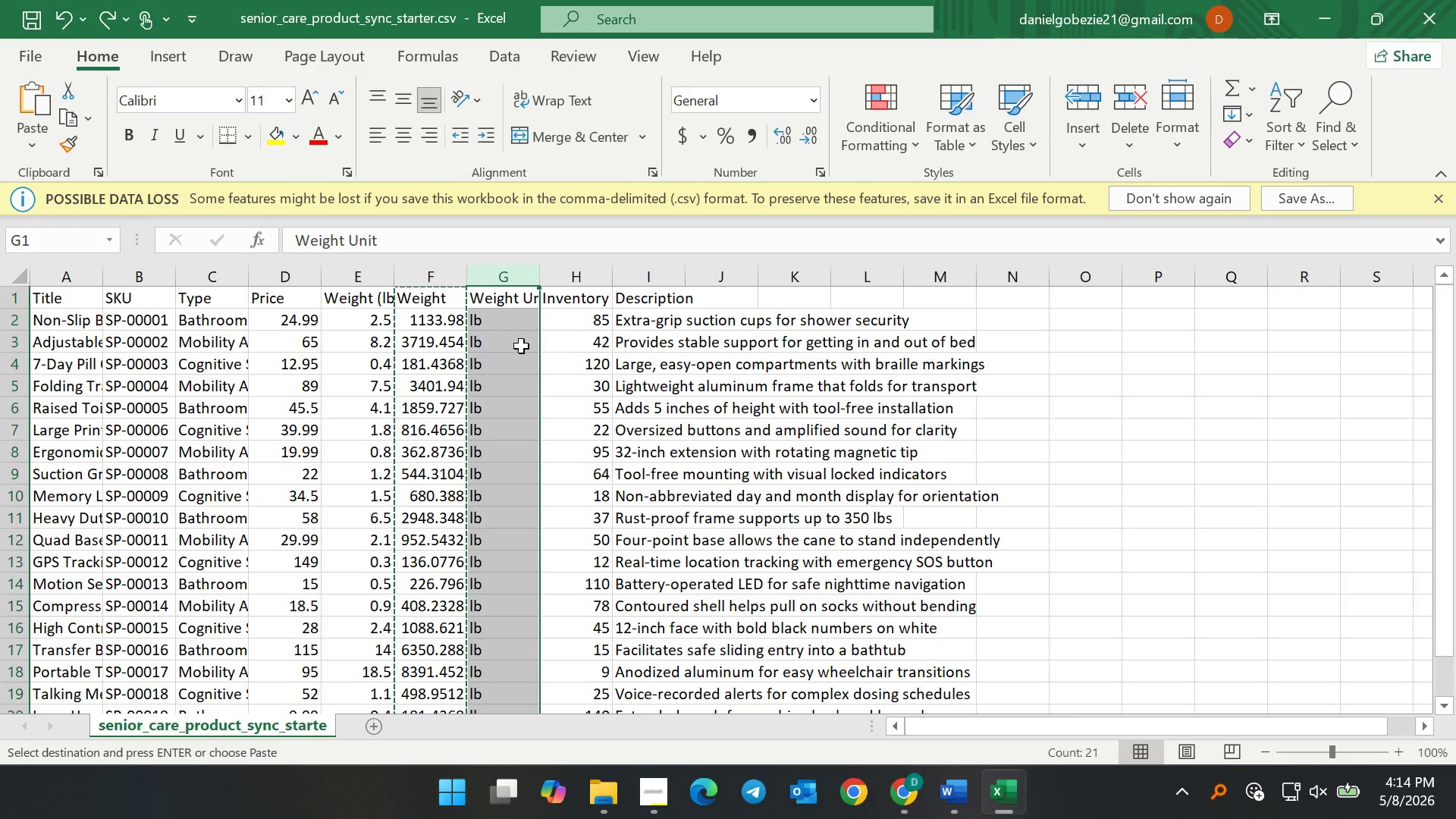 
left_click([504, 281])
 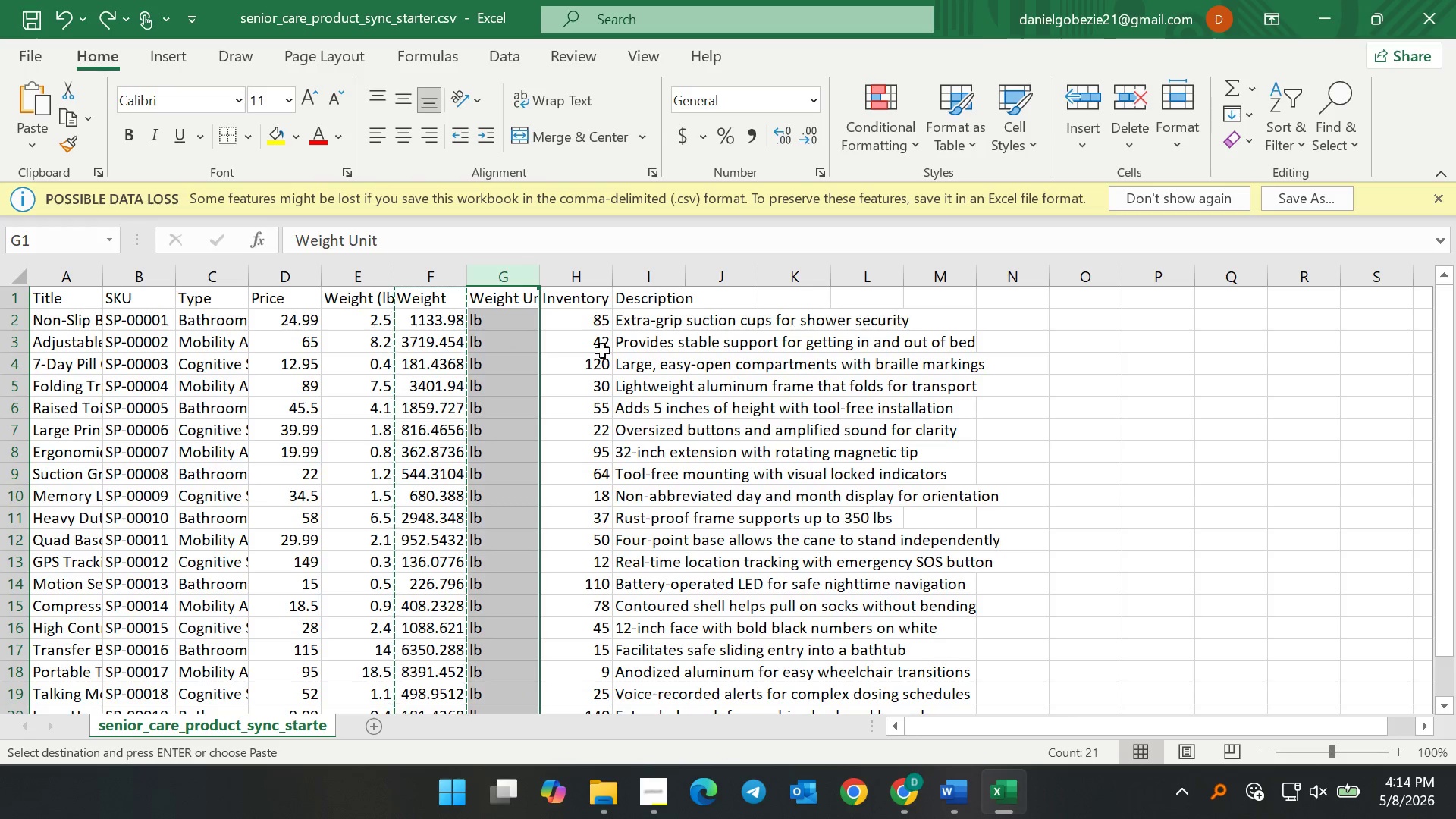 
double_click([604, 353])
 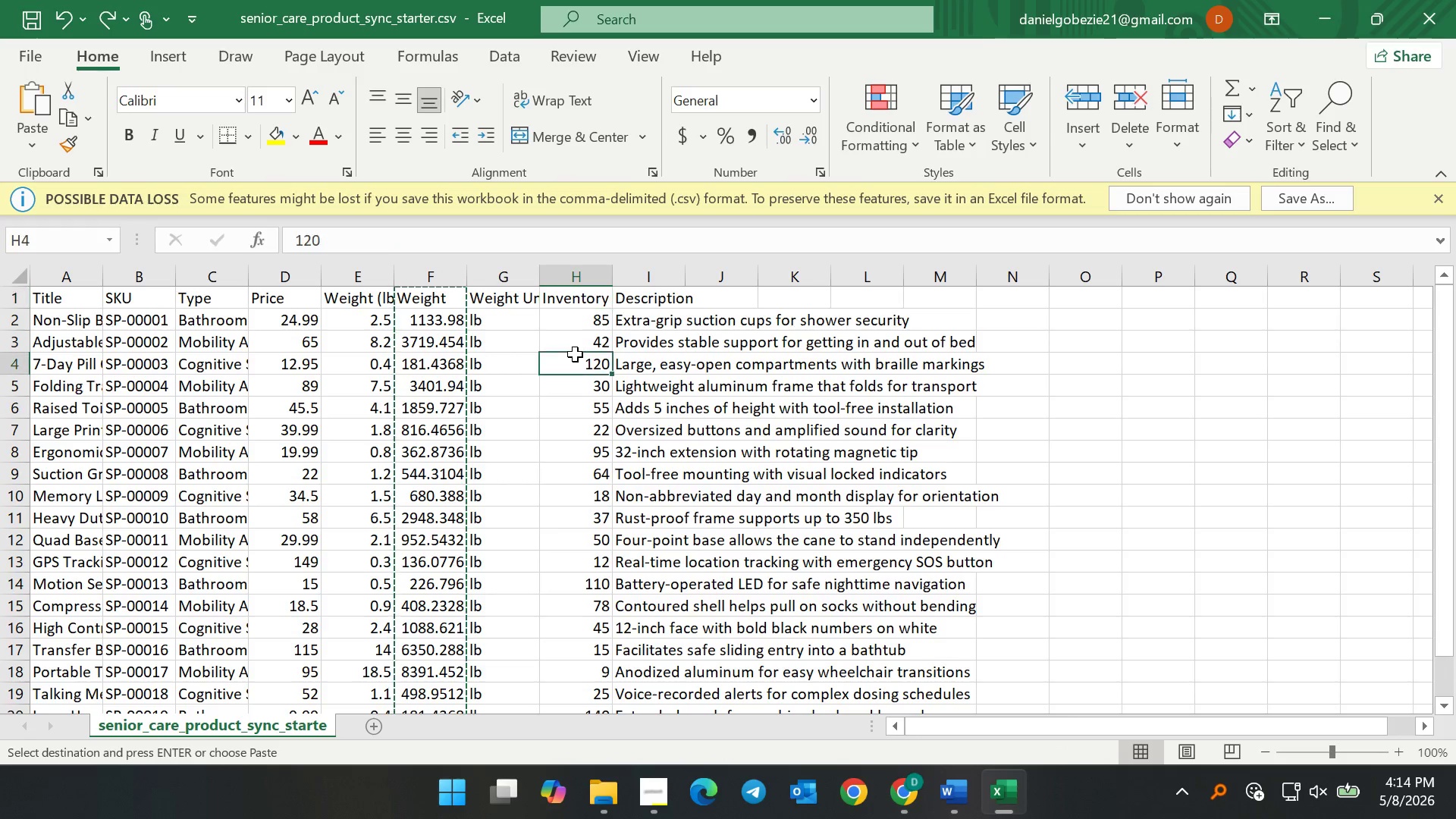 
double_click([575, 354])
 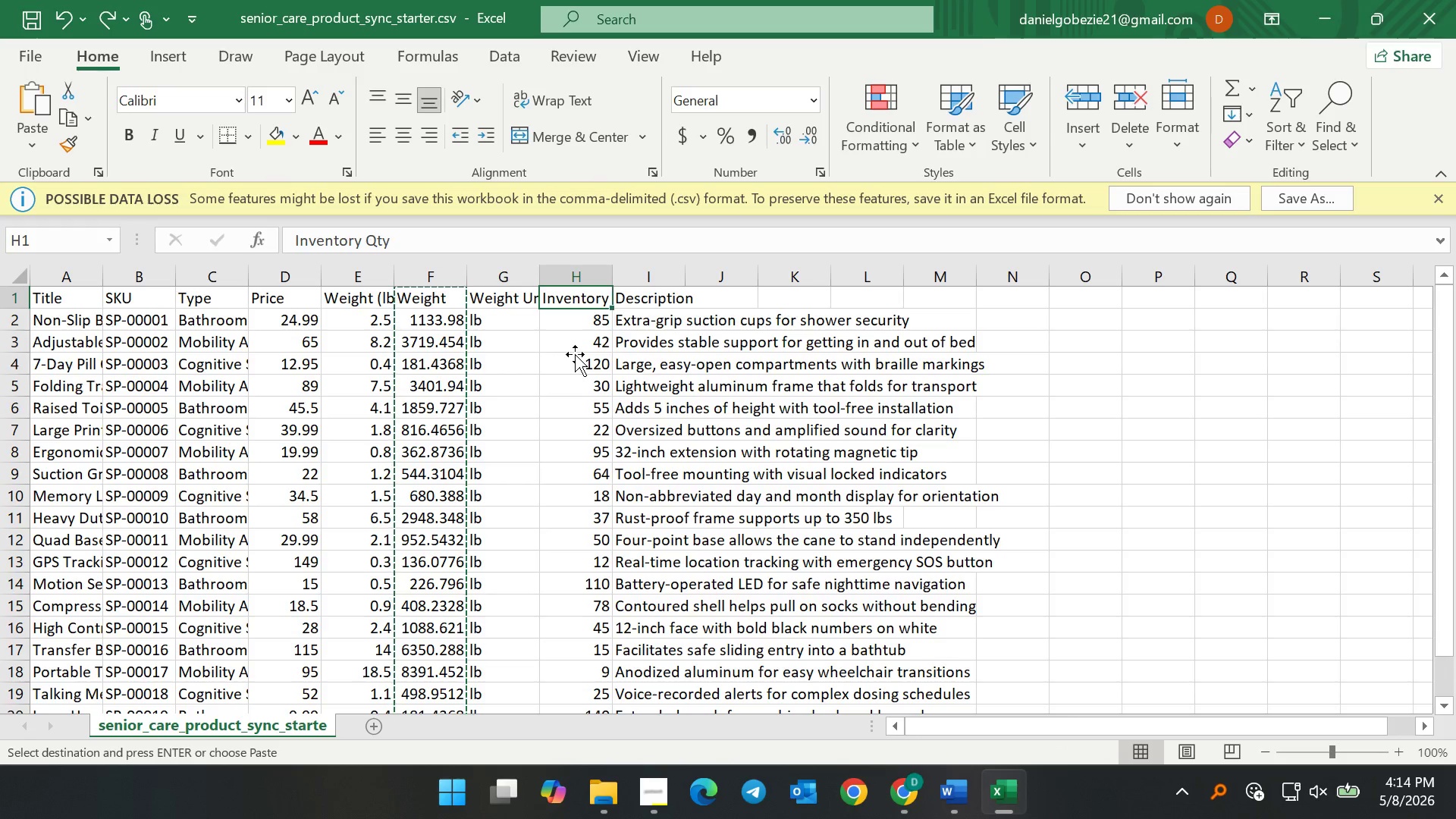 
double_click([575, 354])
 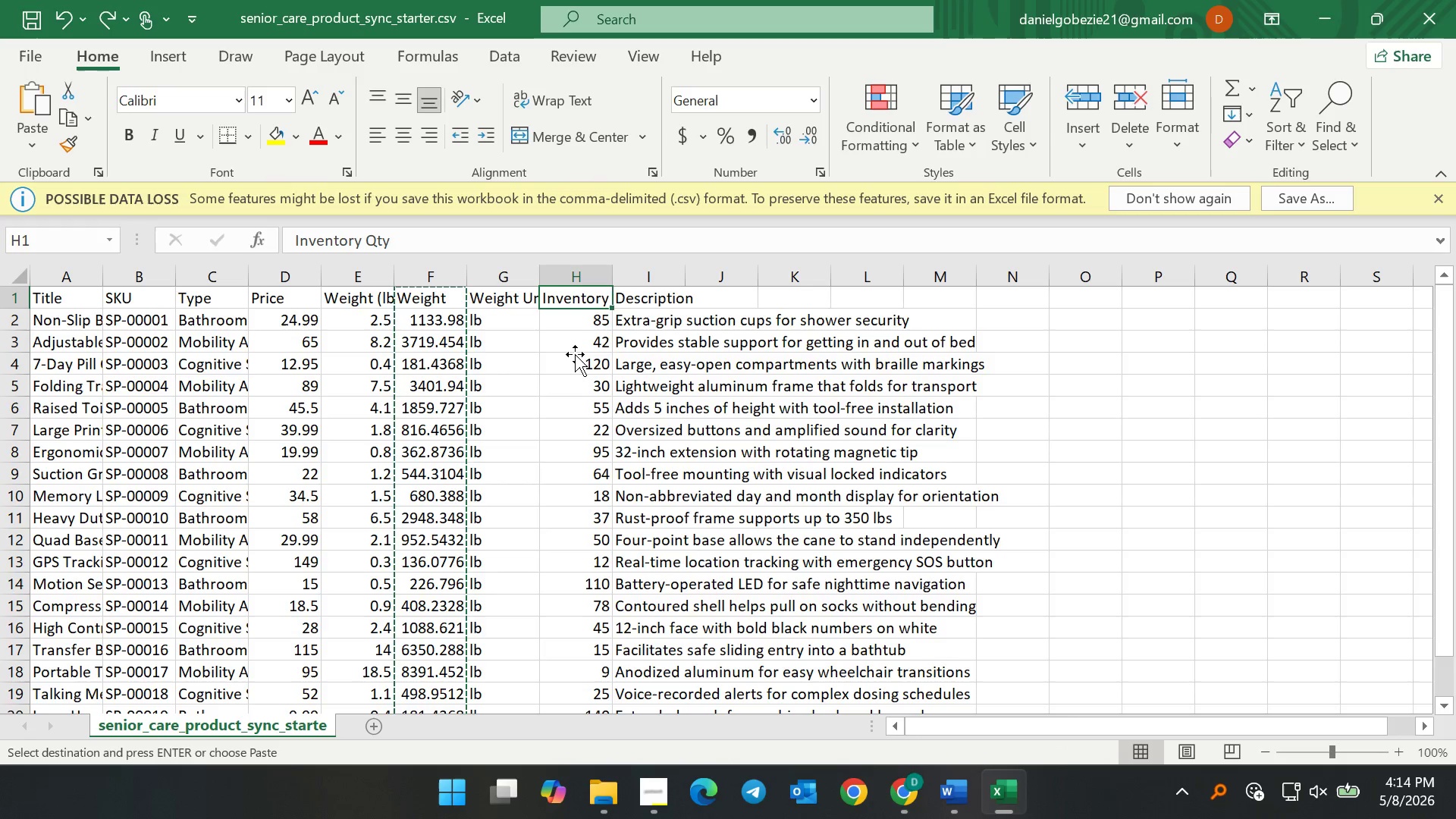 
triple_click([575, 354])
 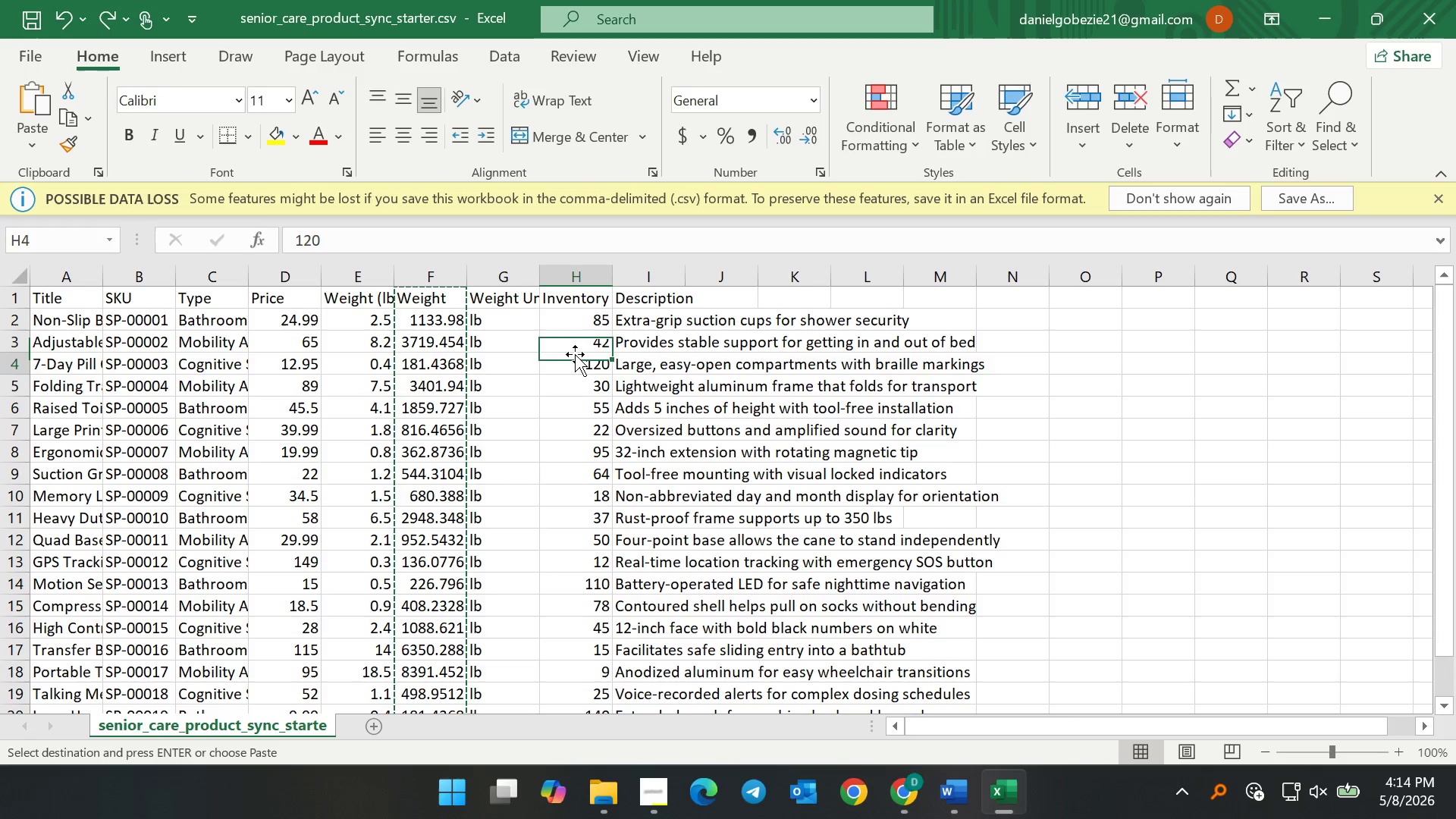 
triple_click([575, 354])
 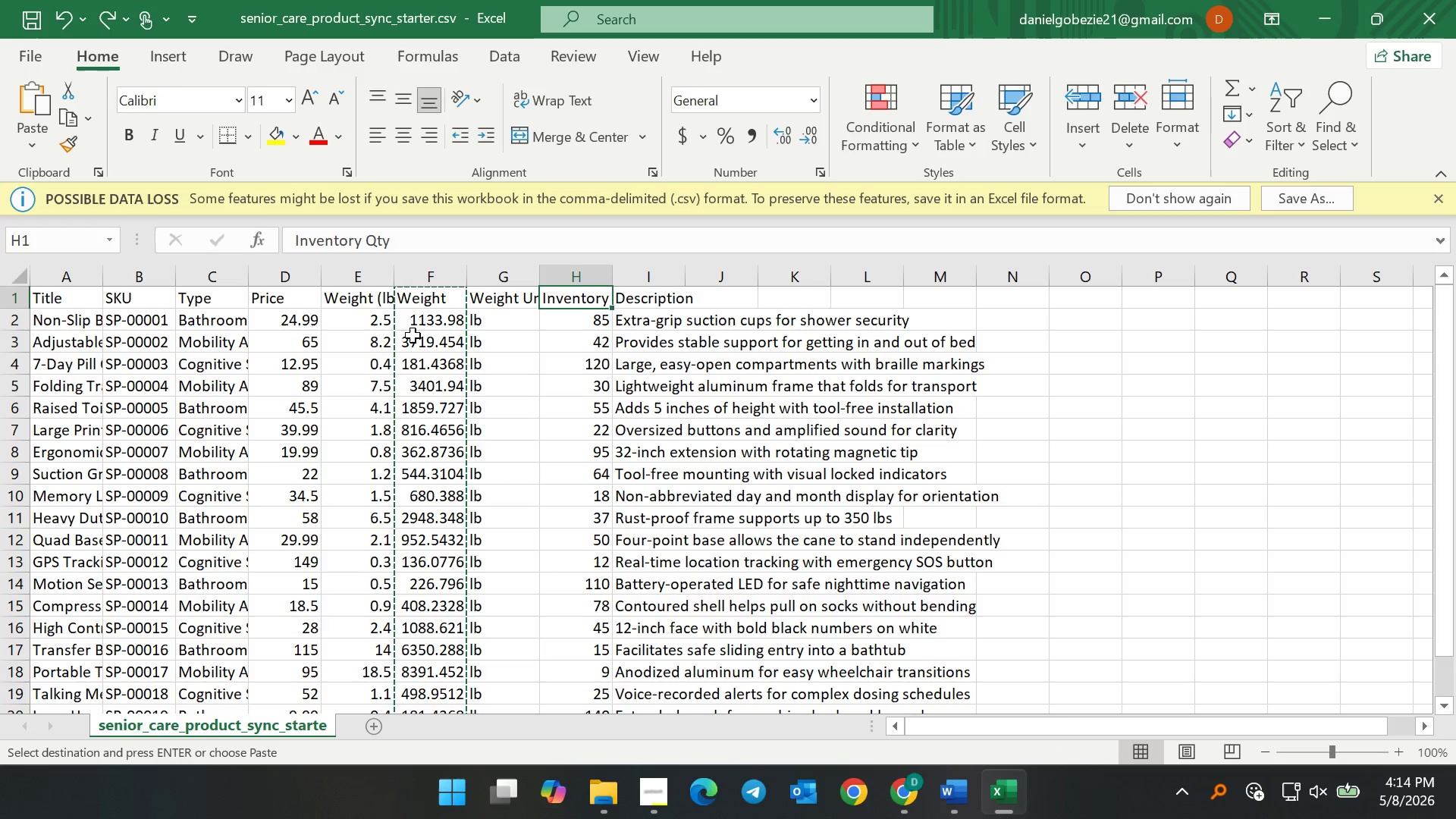 
double_click([413, 335])
 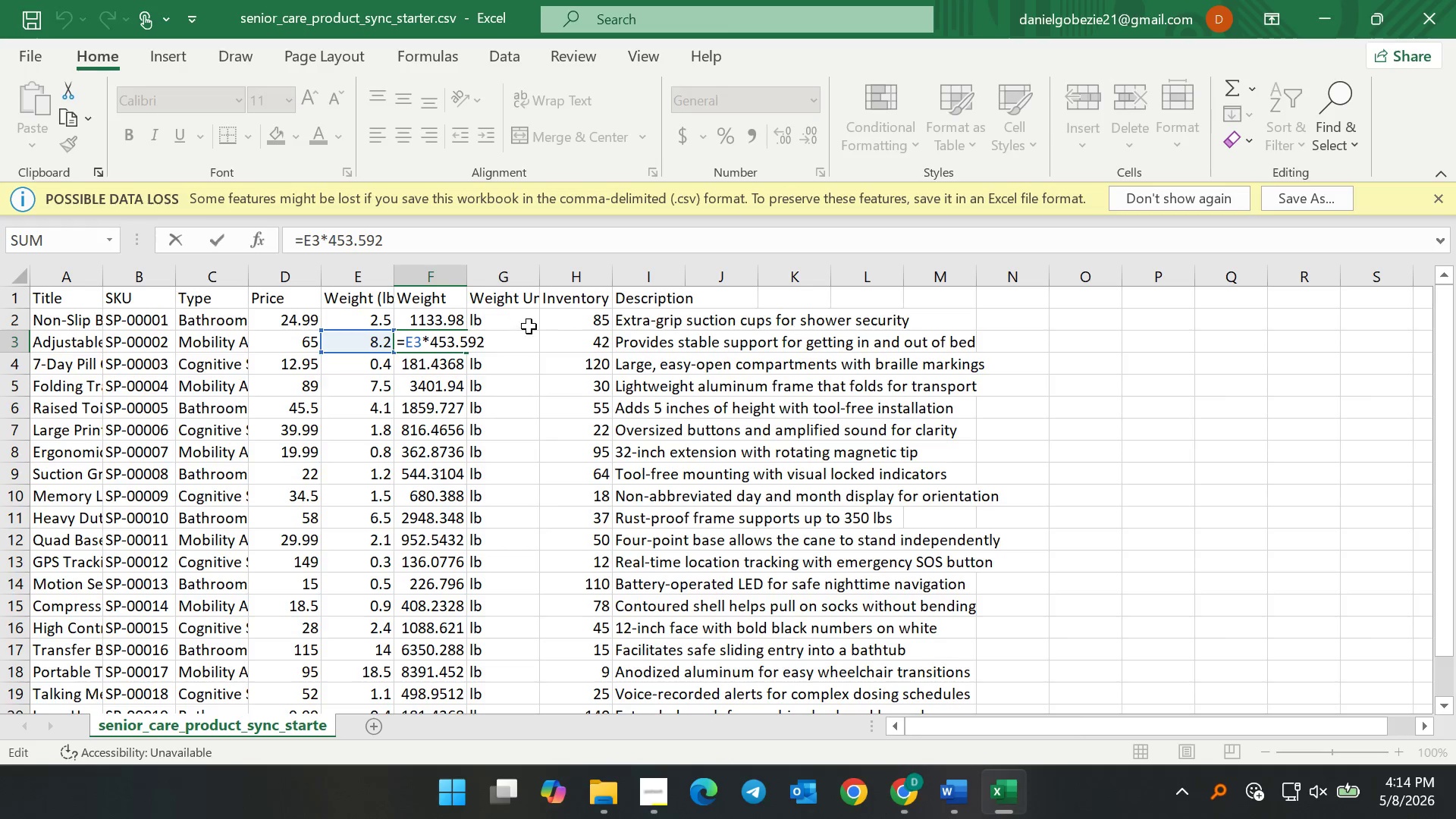 
left_click([532, 326])
 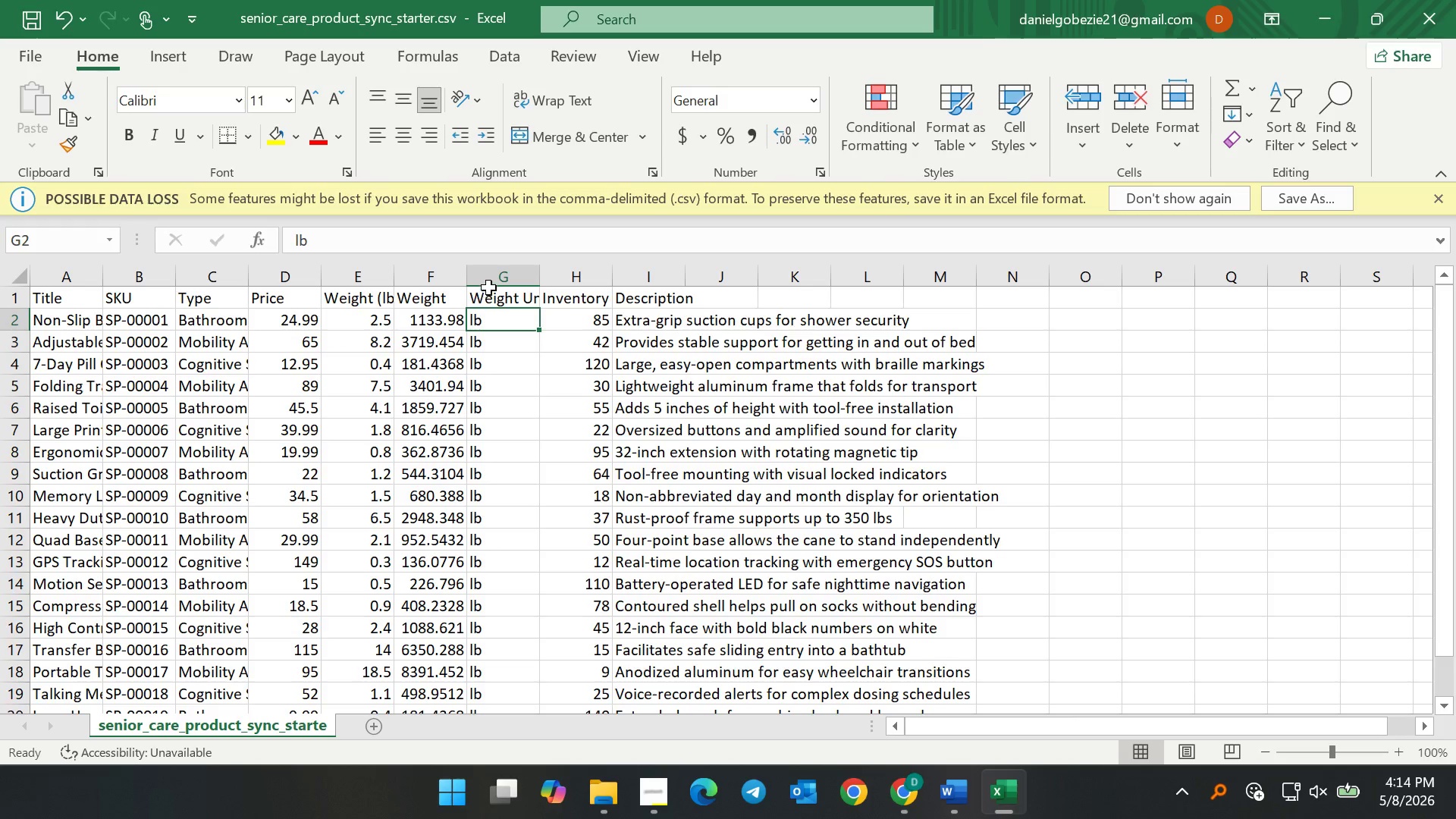 
left_click([499, 284])
 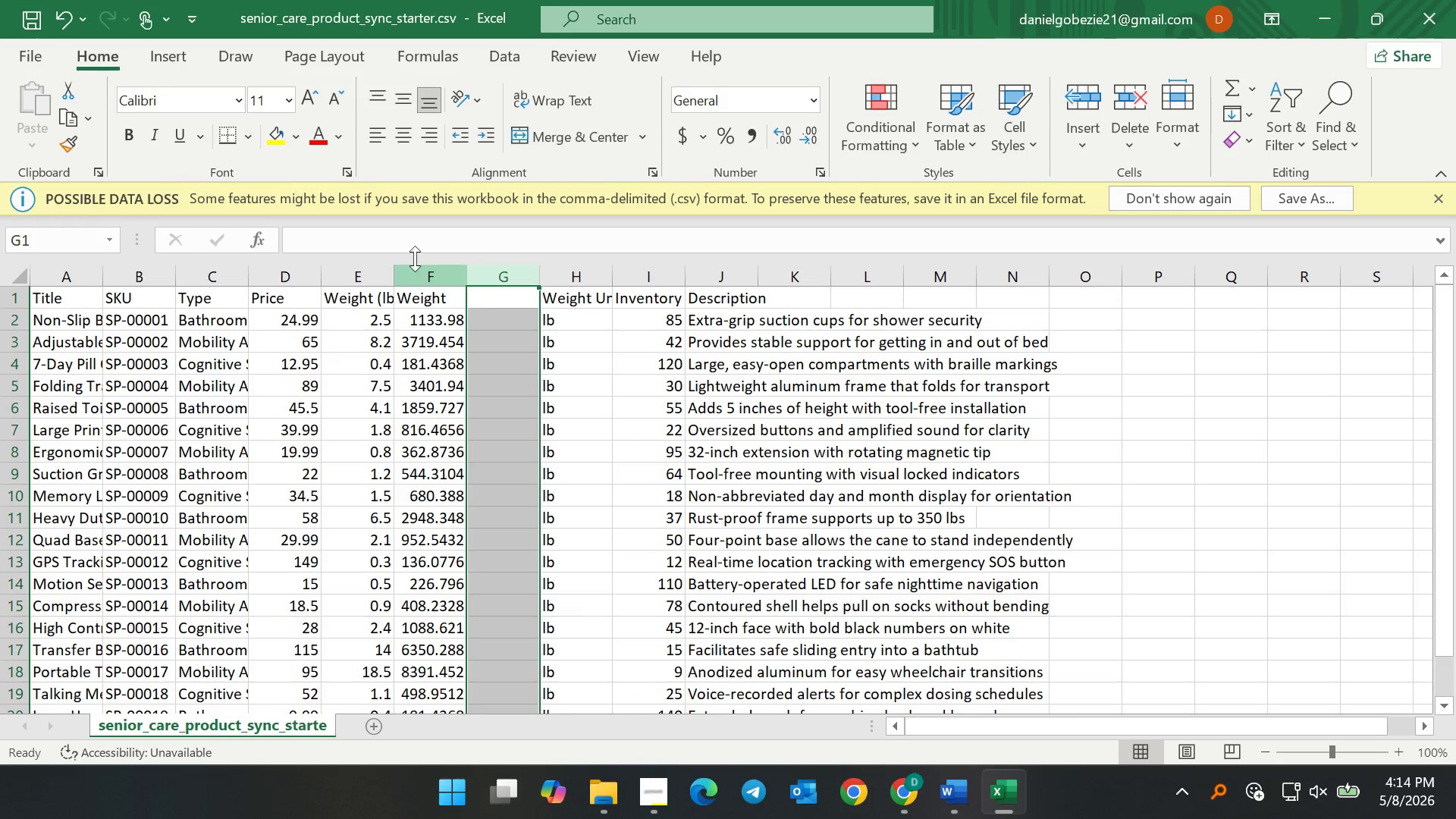 
left_click([412, 269])
 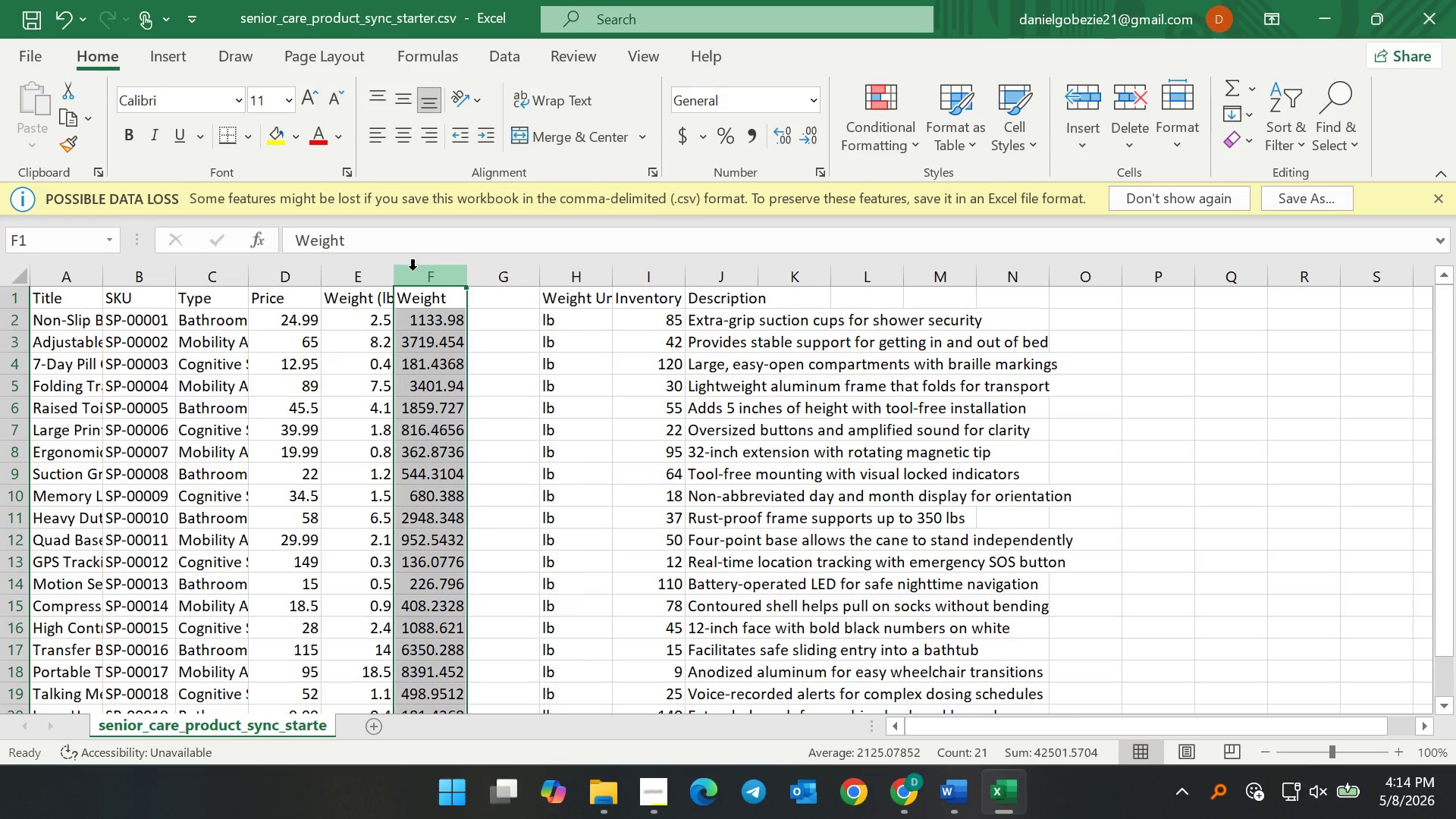 
right_click([413, 270])
 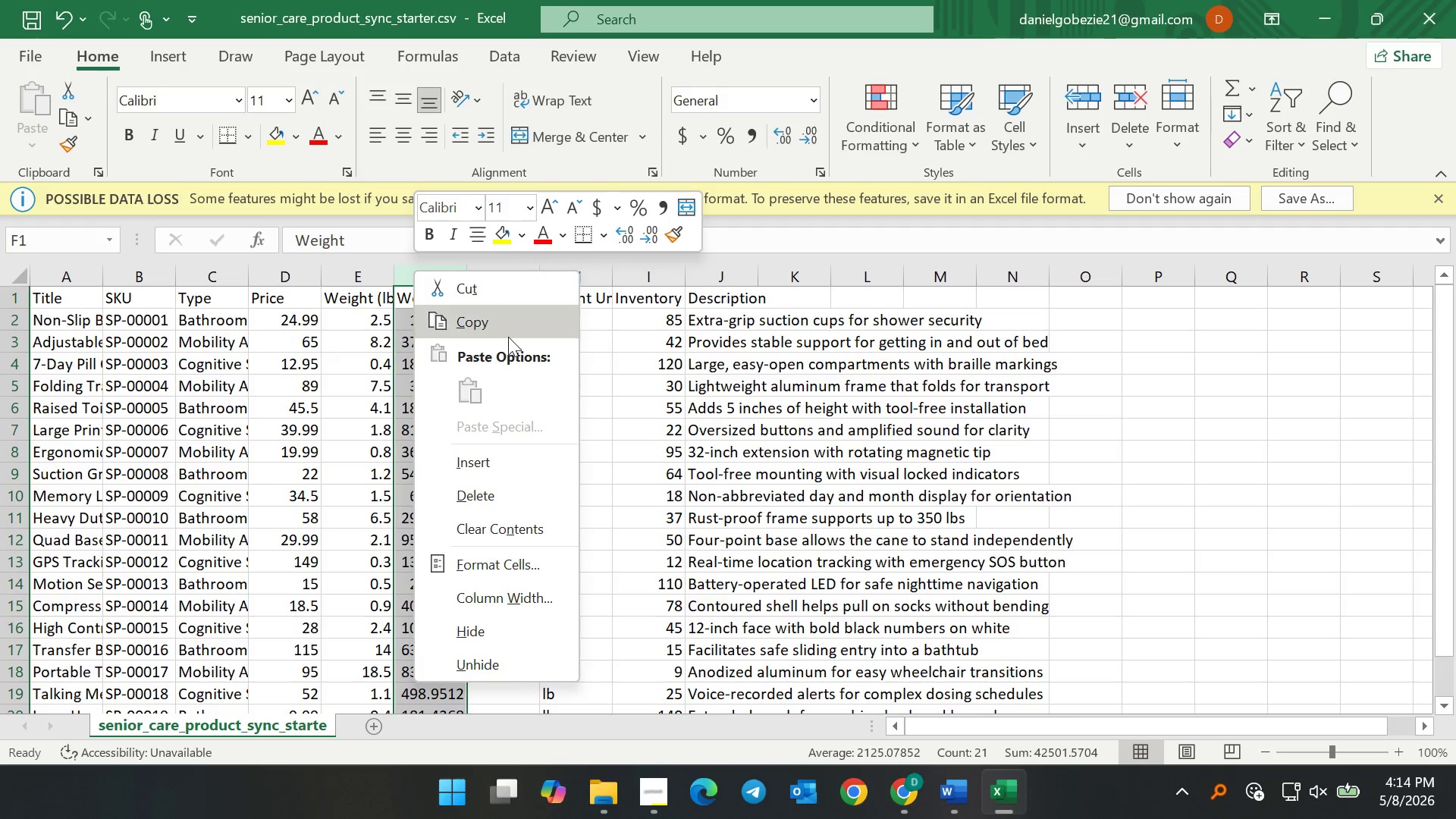 
left_click([507, 332])
 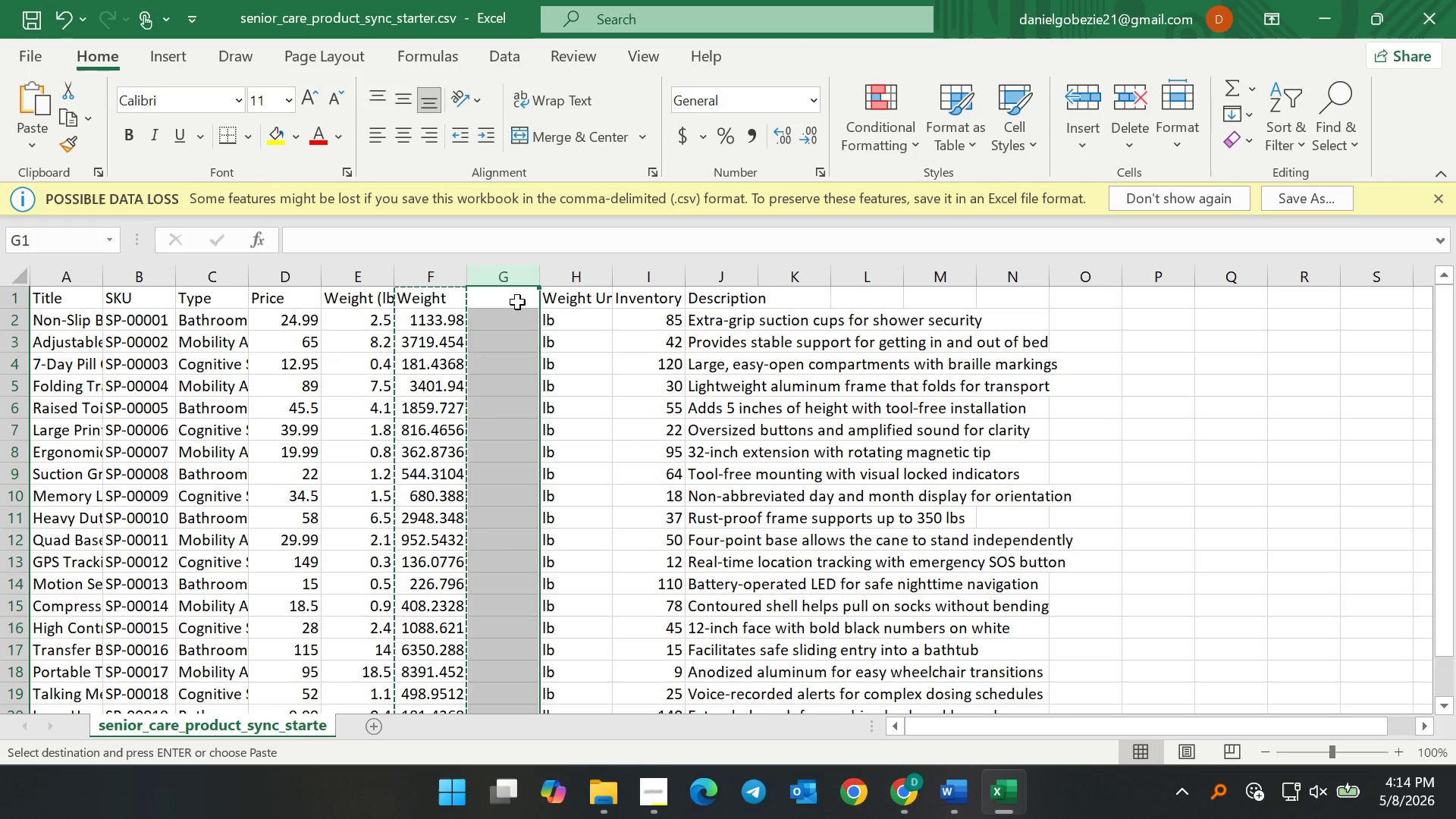 
right_click([510, 273])
 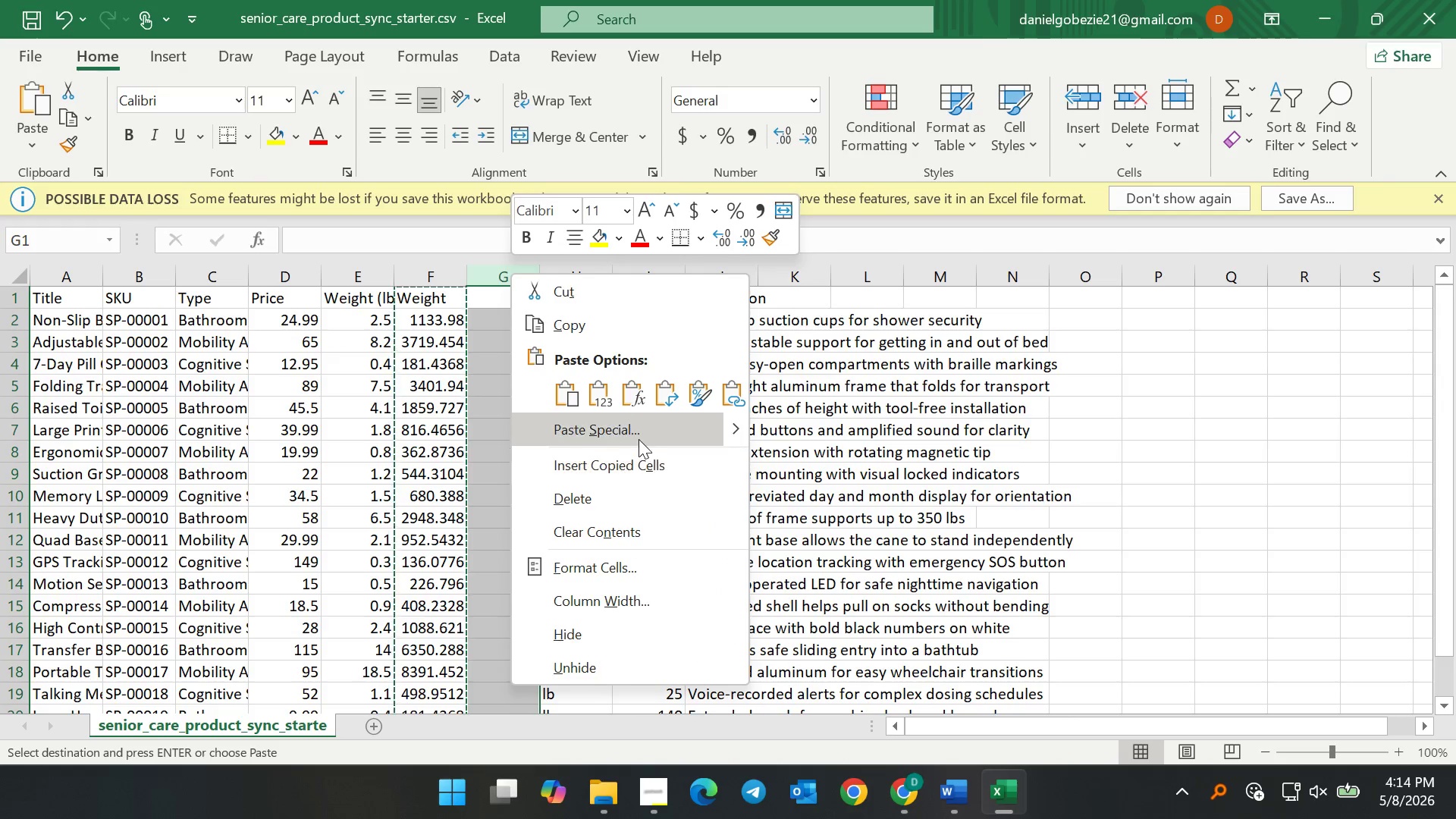 
left_click([639, 438])
 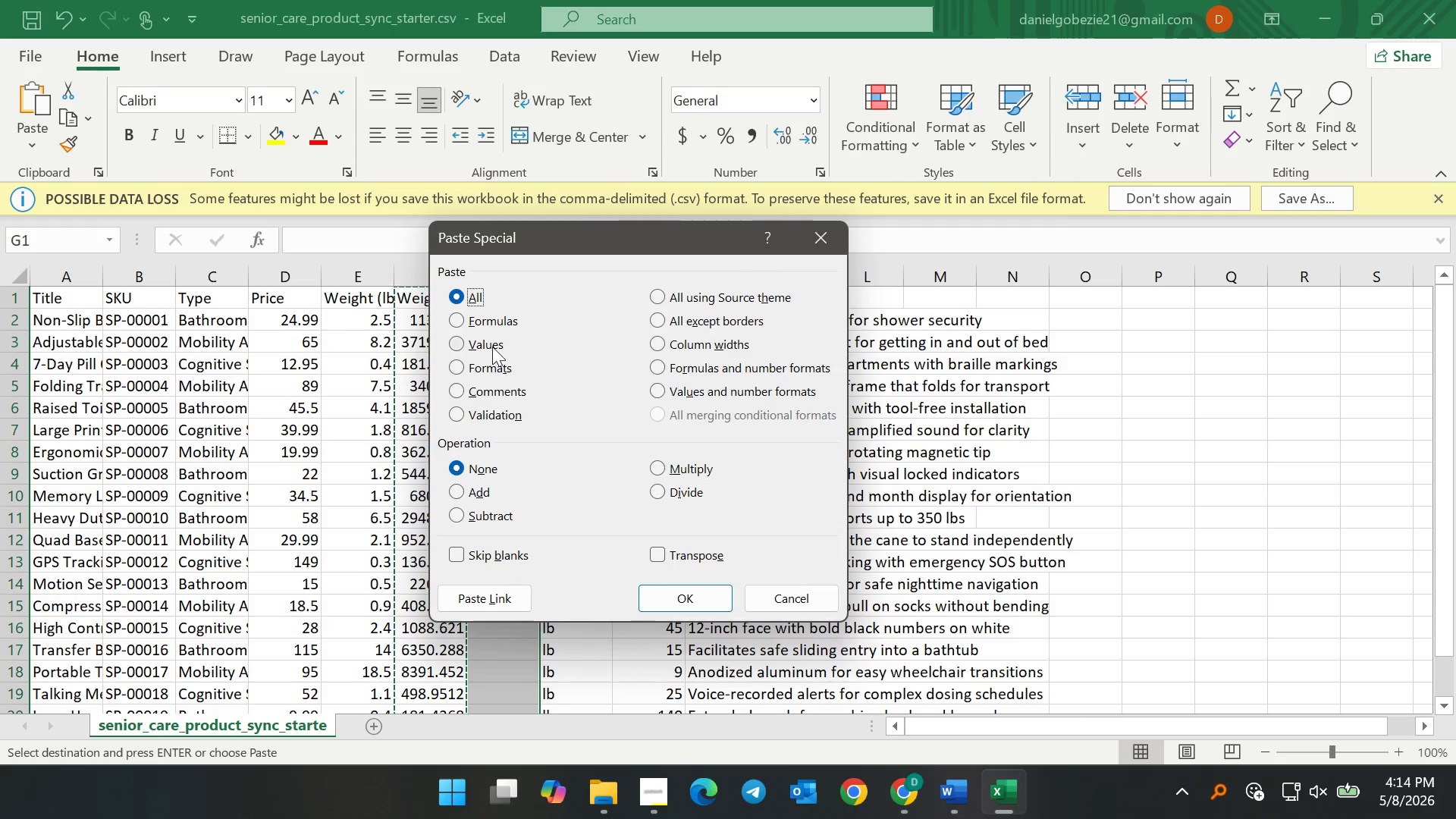 
left_click([490, 344])
 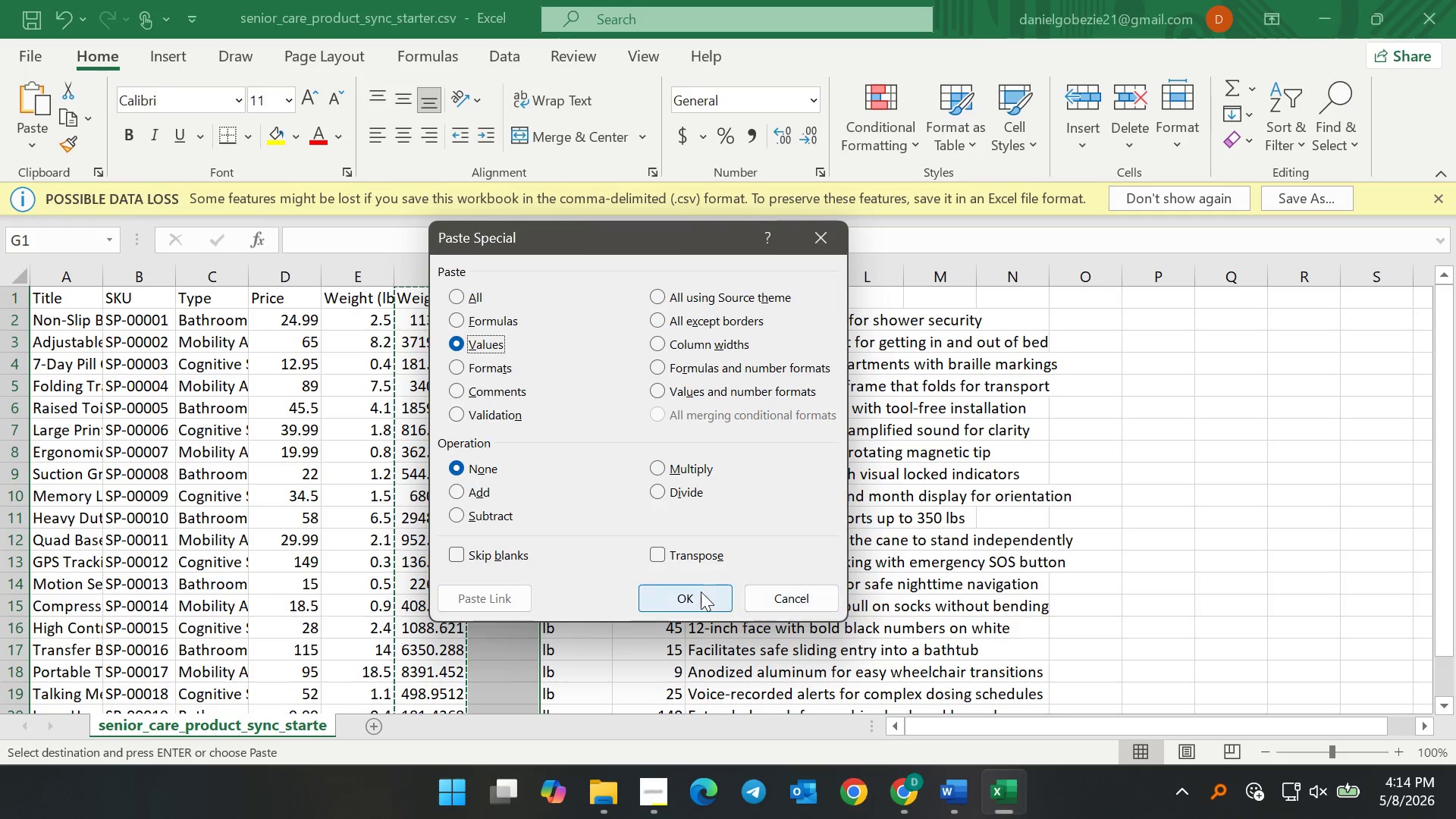 
left_click([693, 595])
 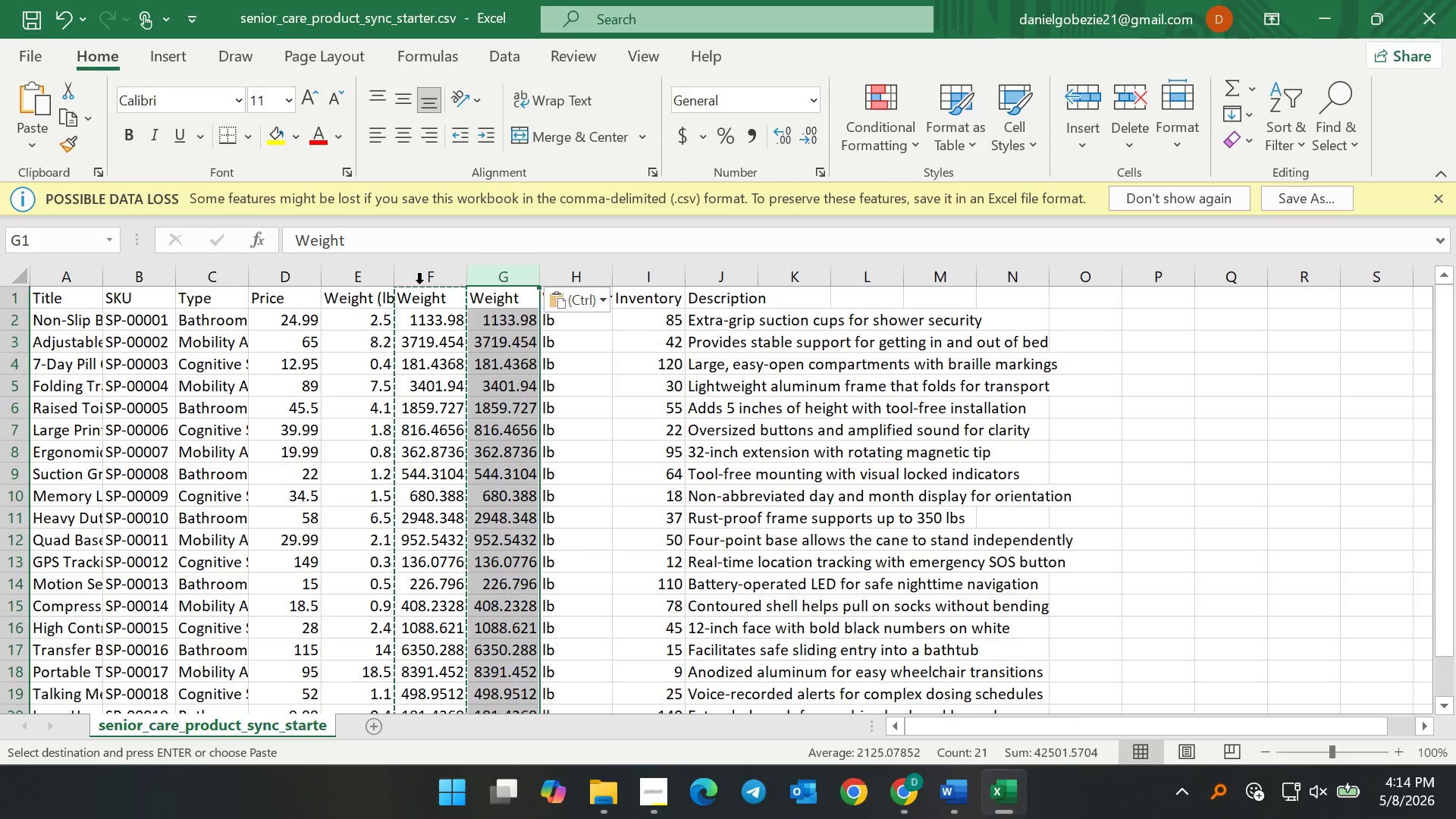 
left_click([422, 281])
 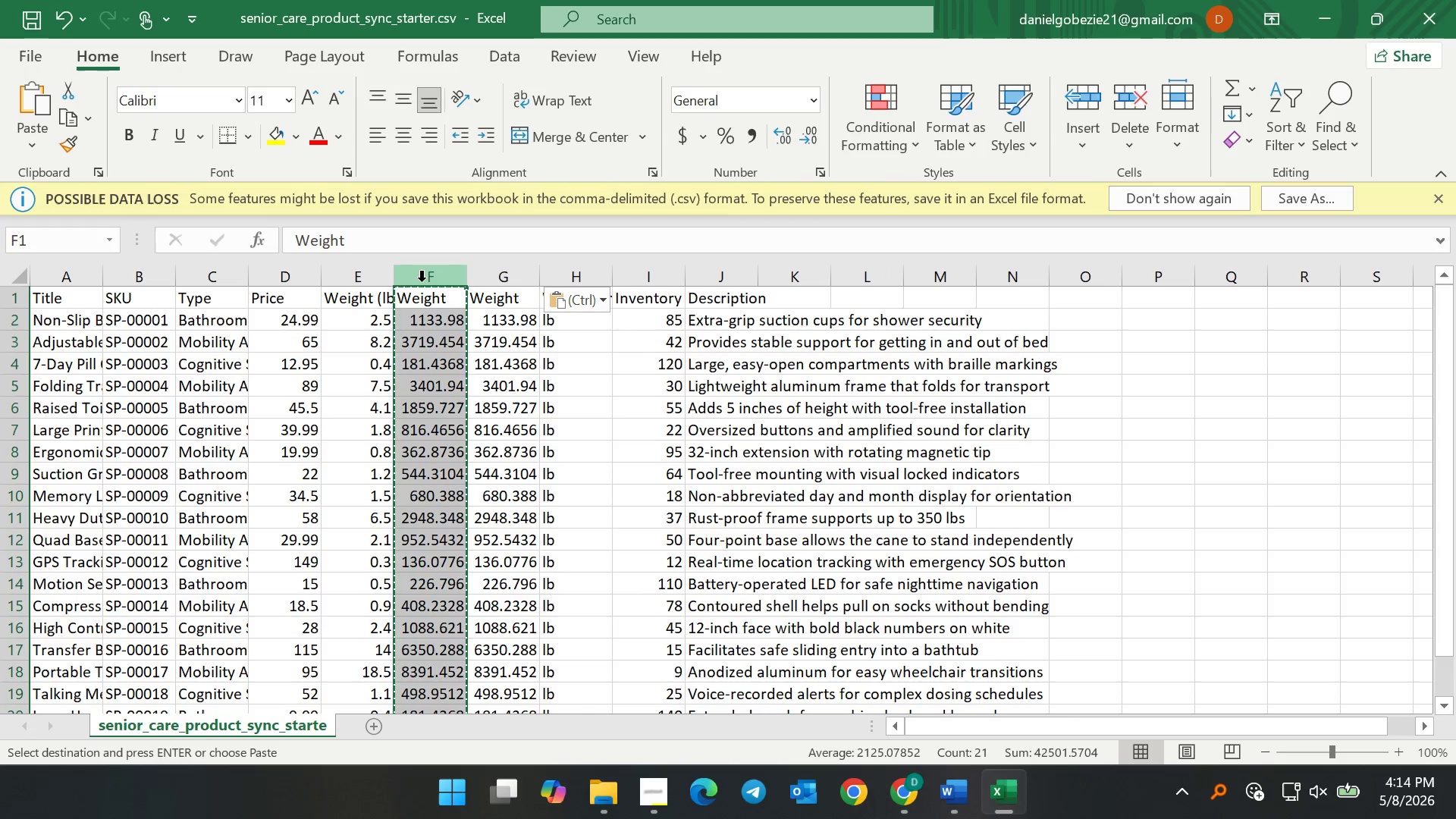 
right_click([422, 281])
 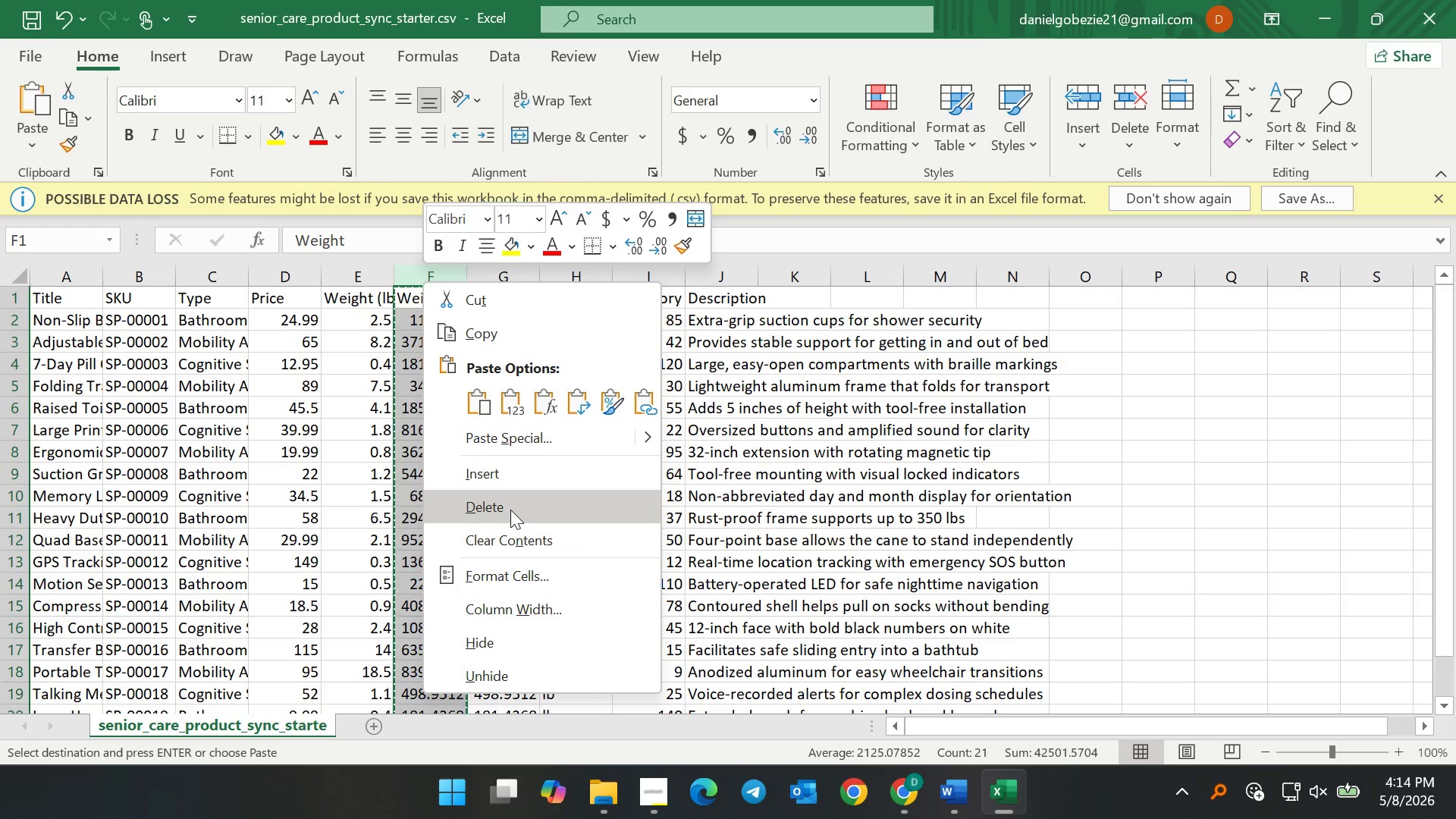 
left_click([510, 510])
 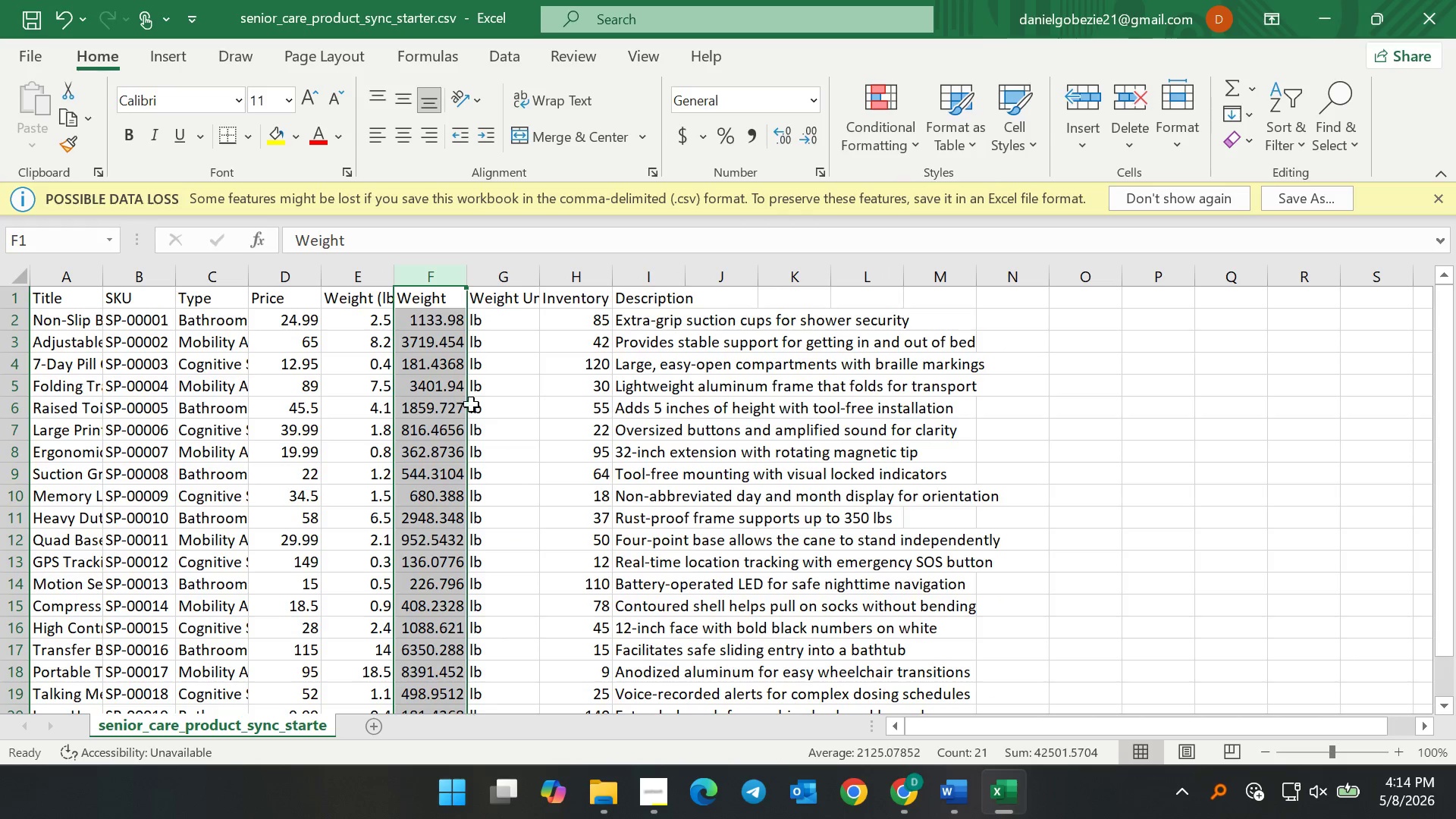 
double_click([440, 328])
 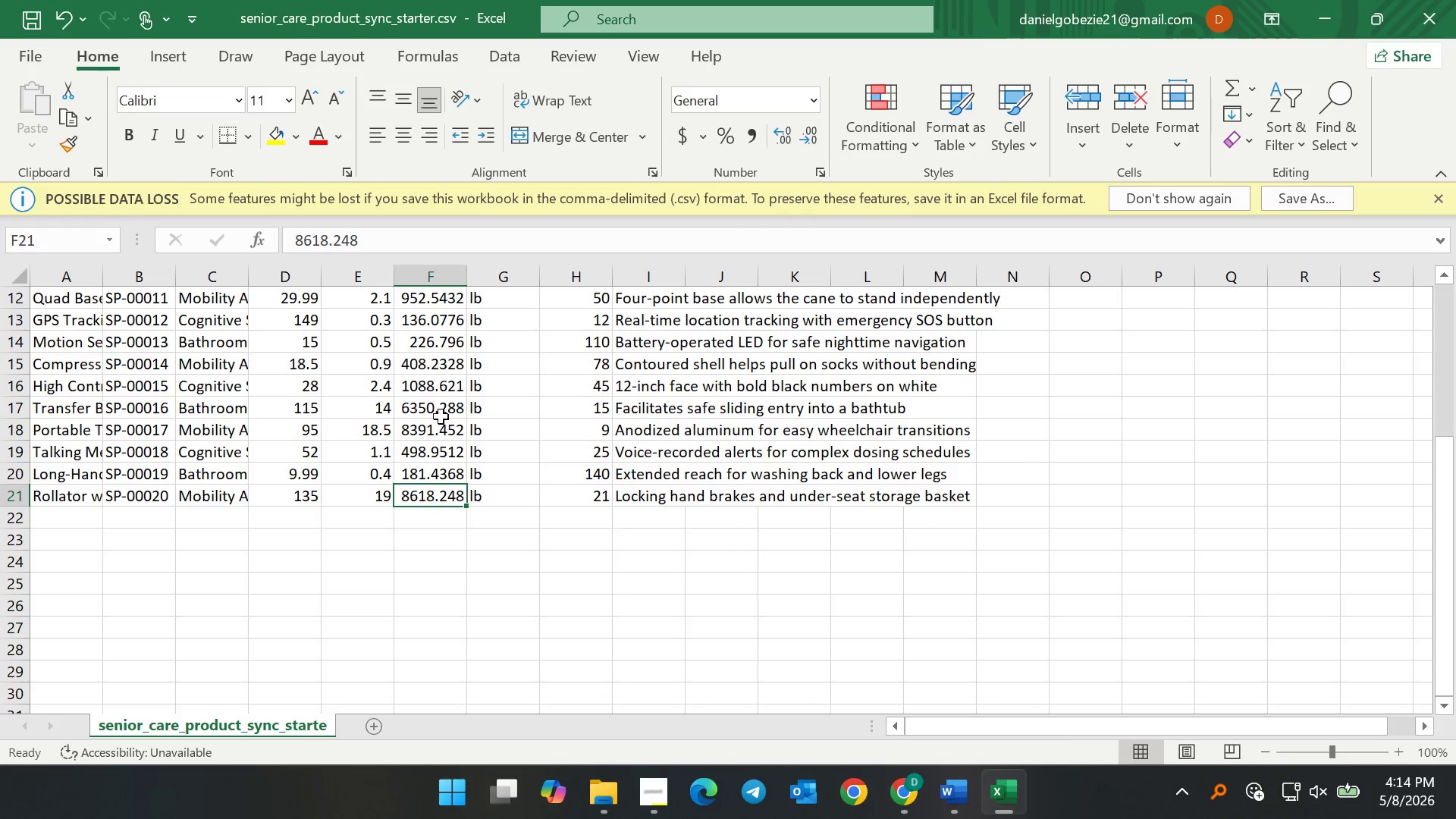 
scroll: coordinate [455, 485], scroll_direction: up, amount: 15.0
 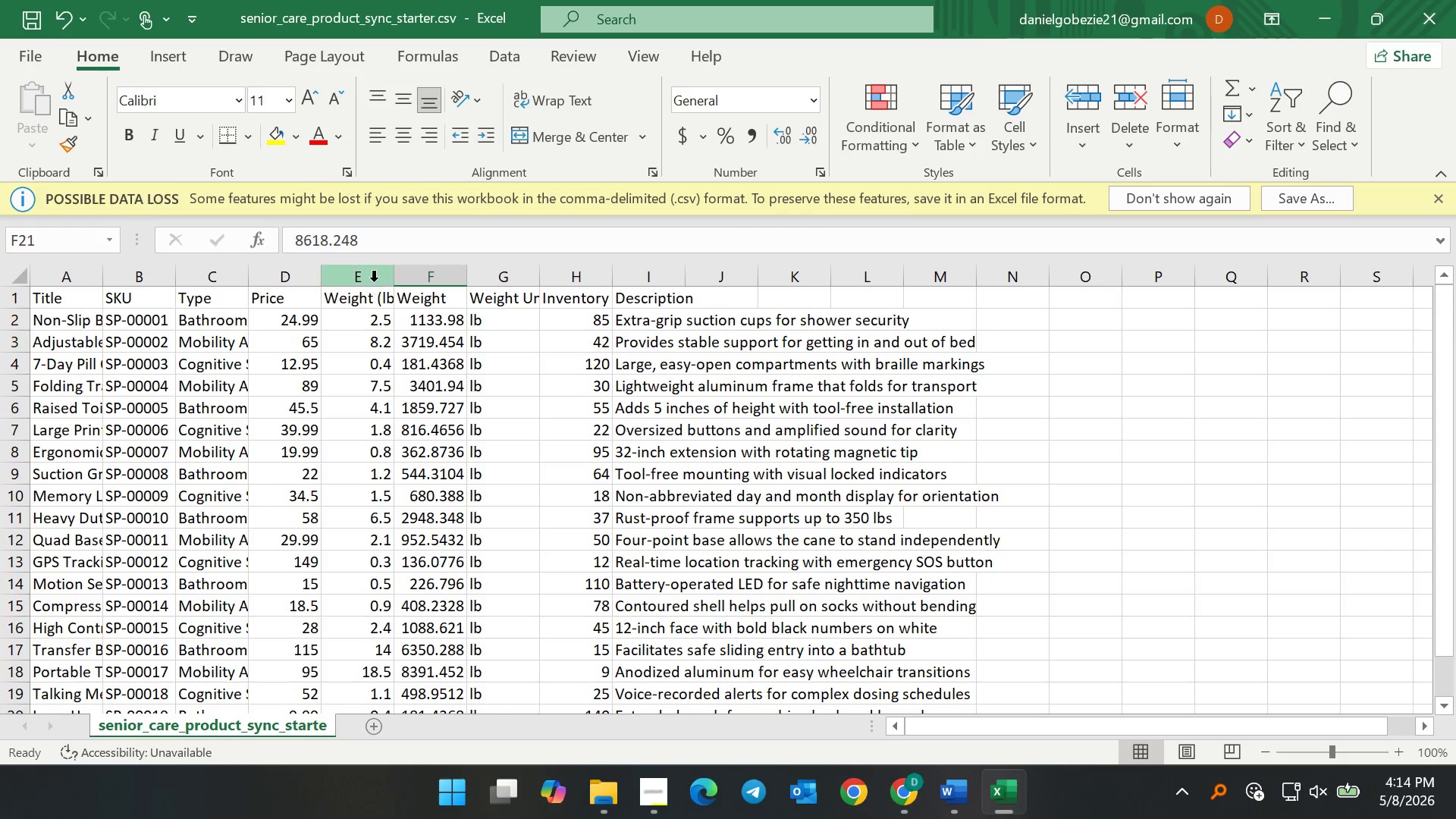 
left_click([374, 281])
 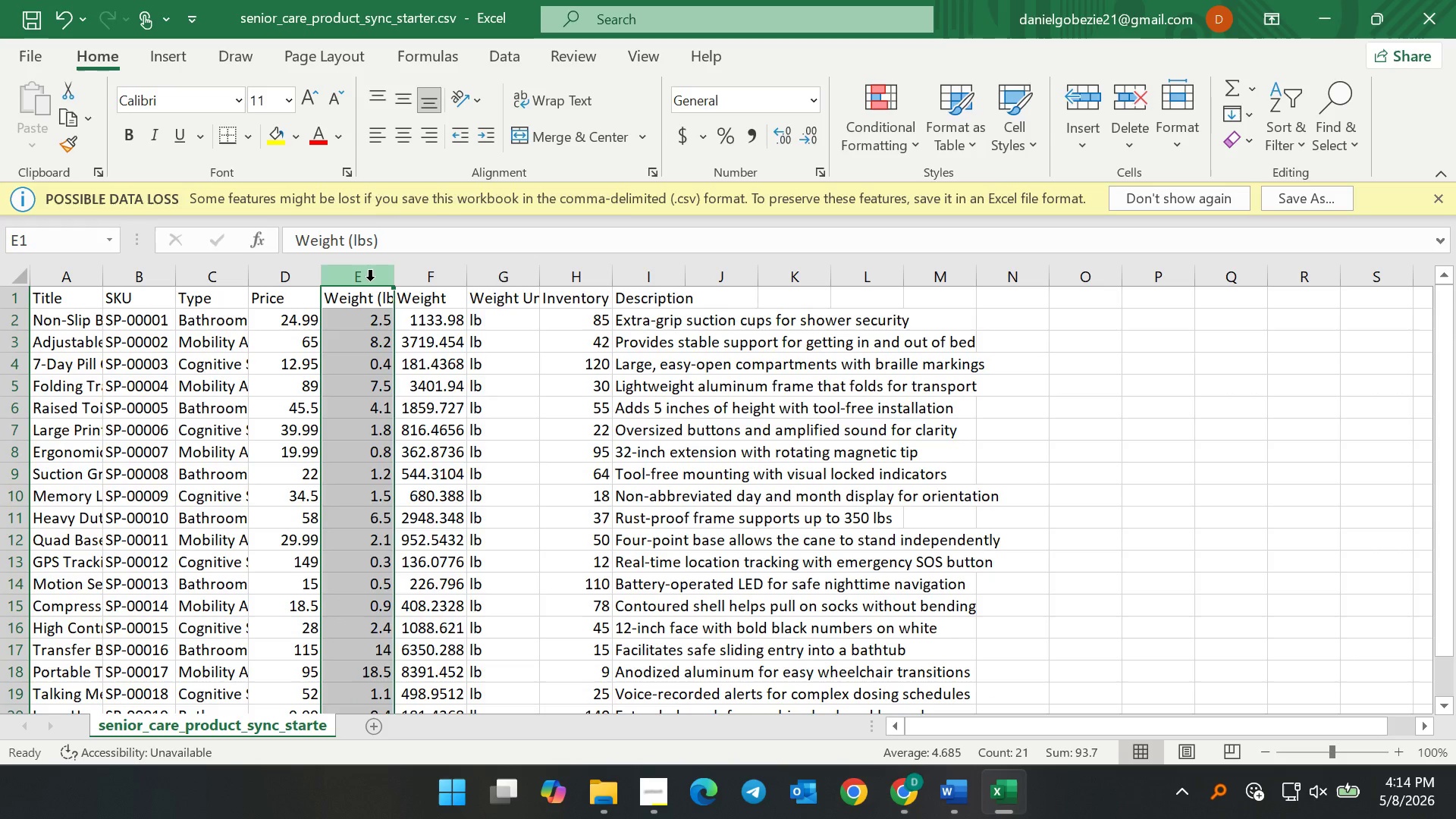 
right_click([370, 281])
 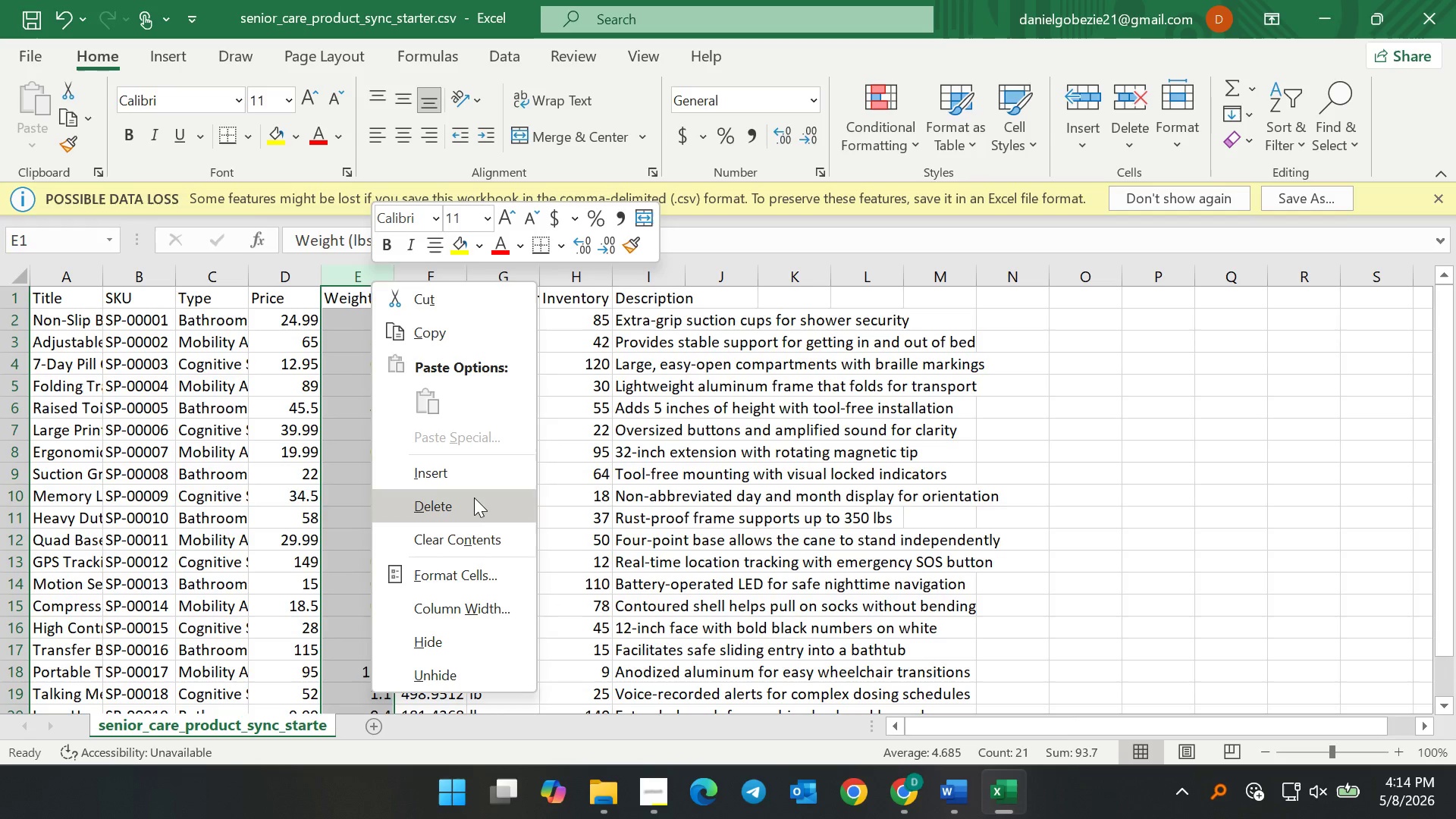 
left_click([474, 497])
 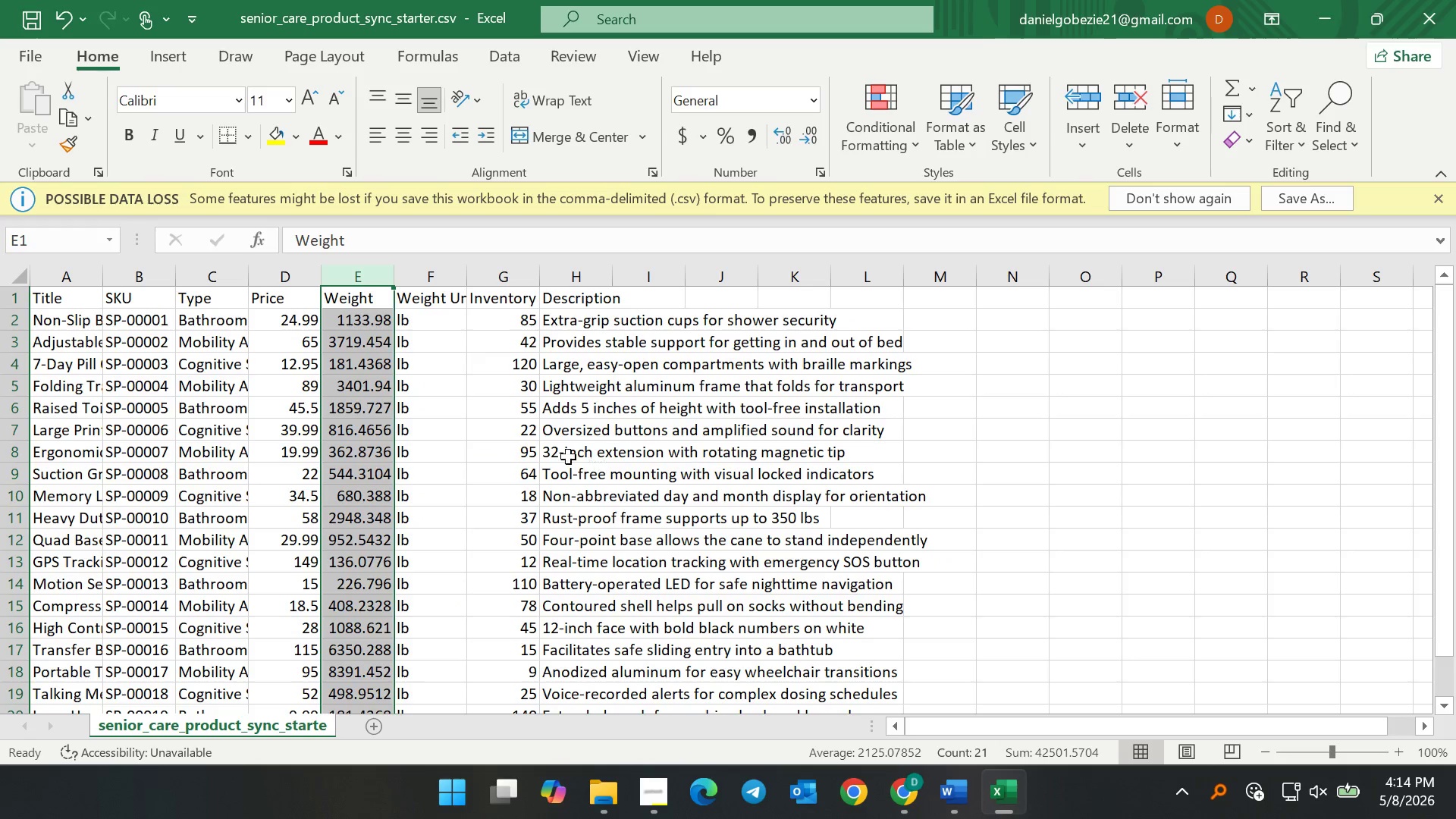 
left_click([507, 438])
 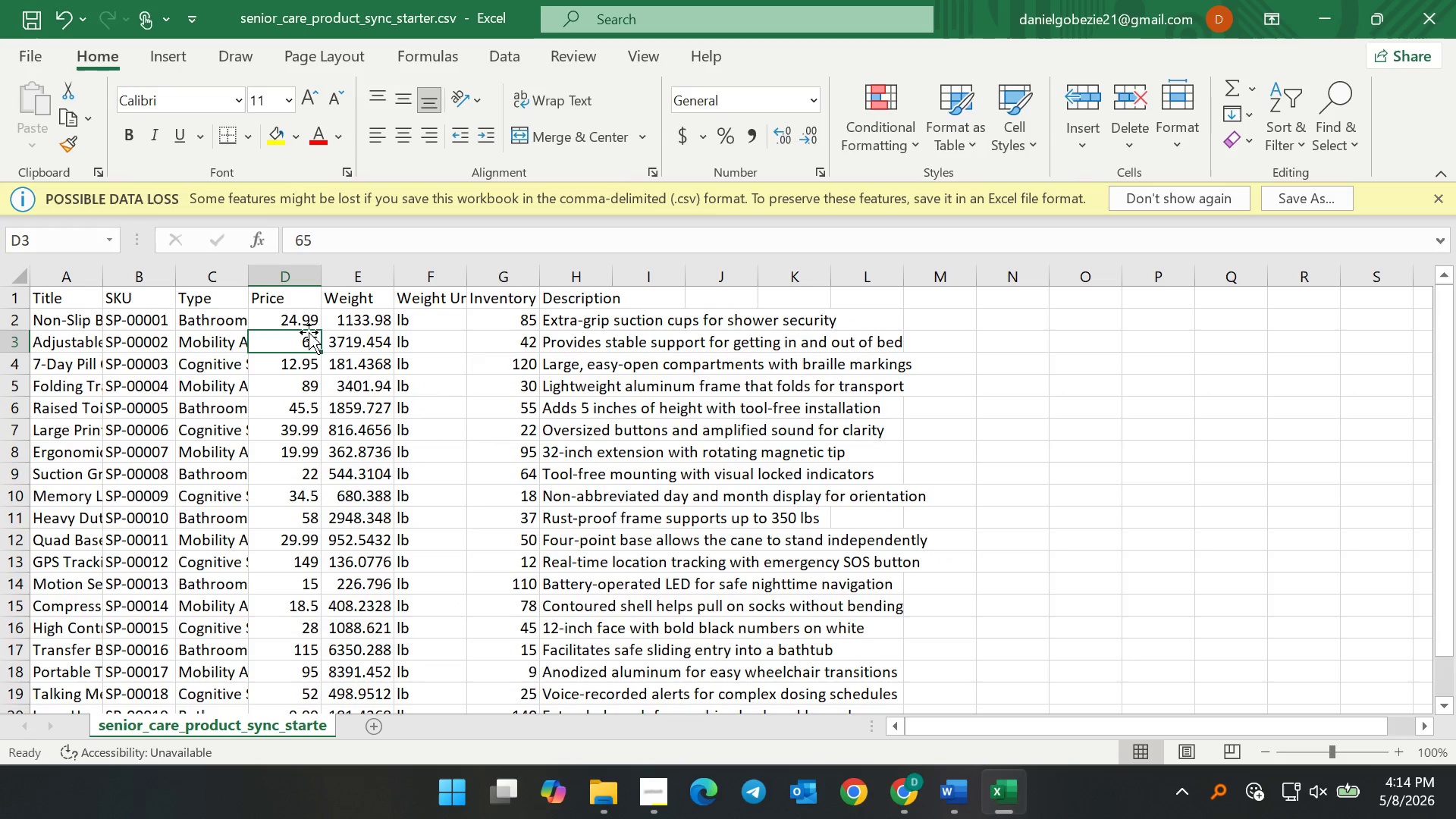 
double_click([367, 318])
 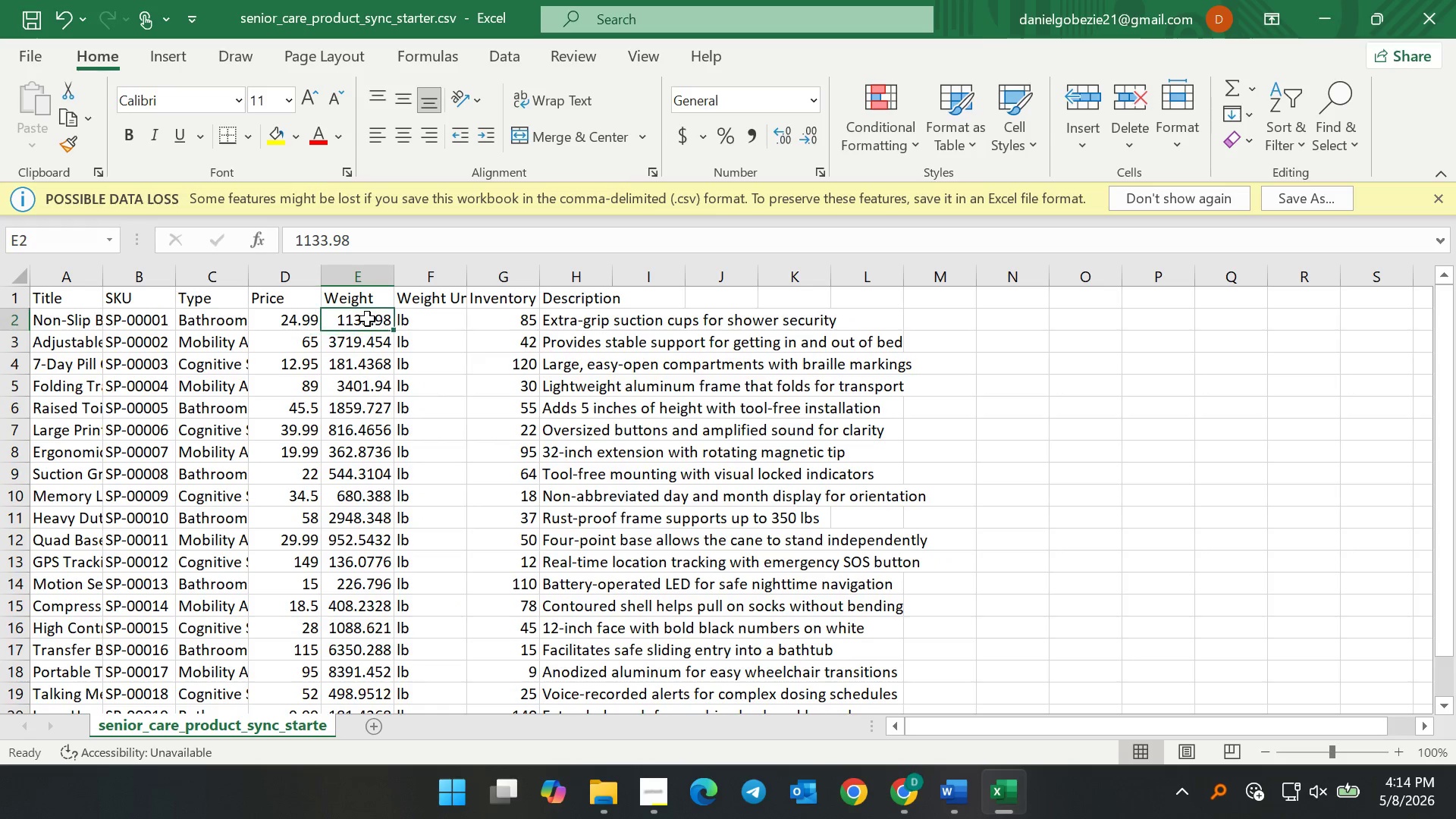 
triple_click([367, 318])
 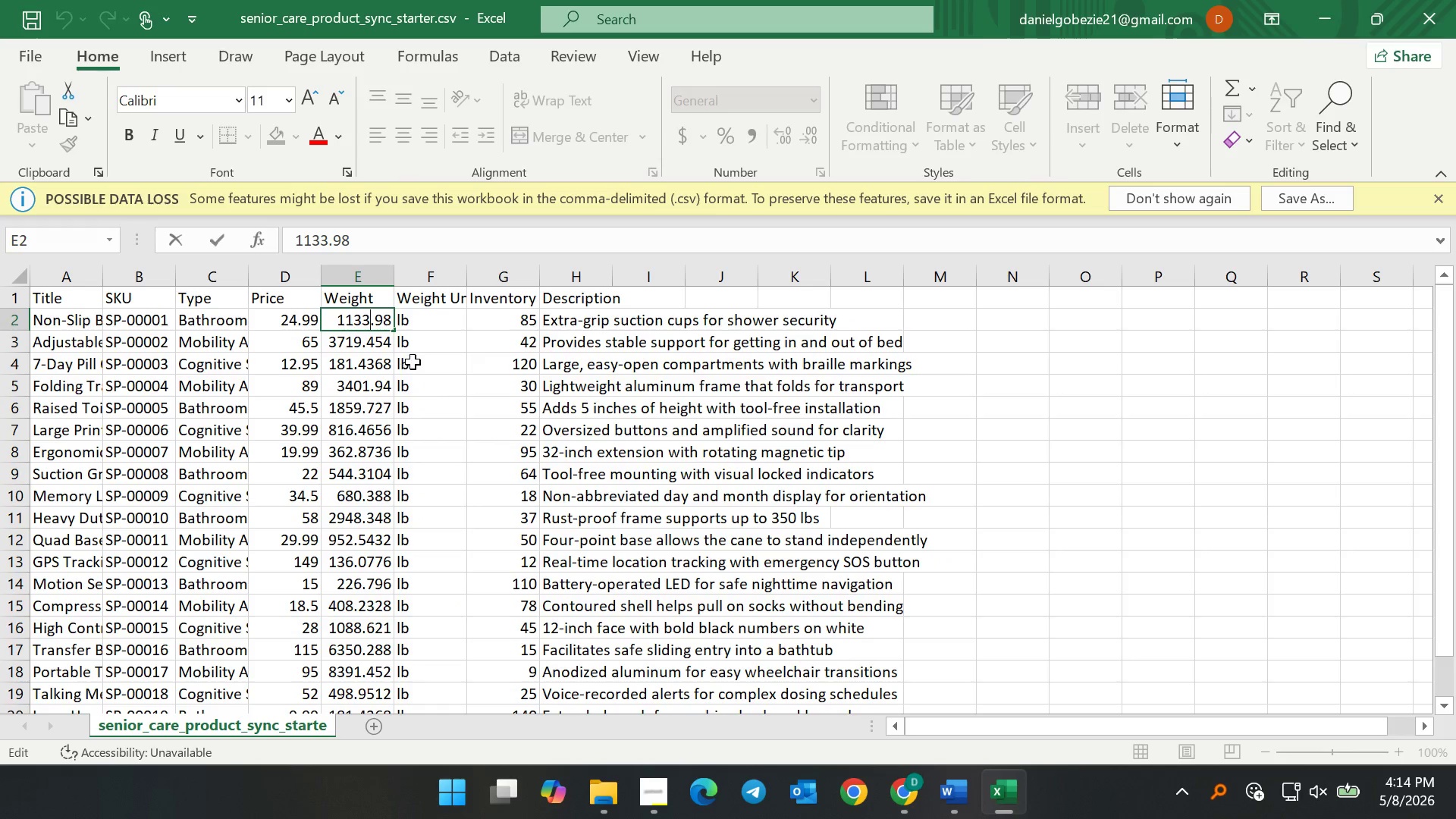 
left_click([416, 362])
 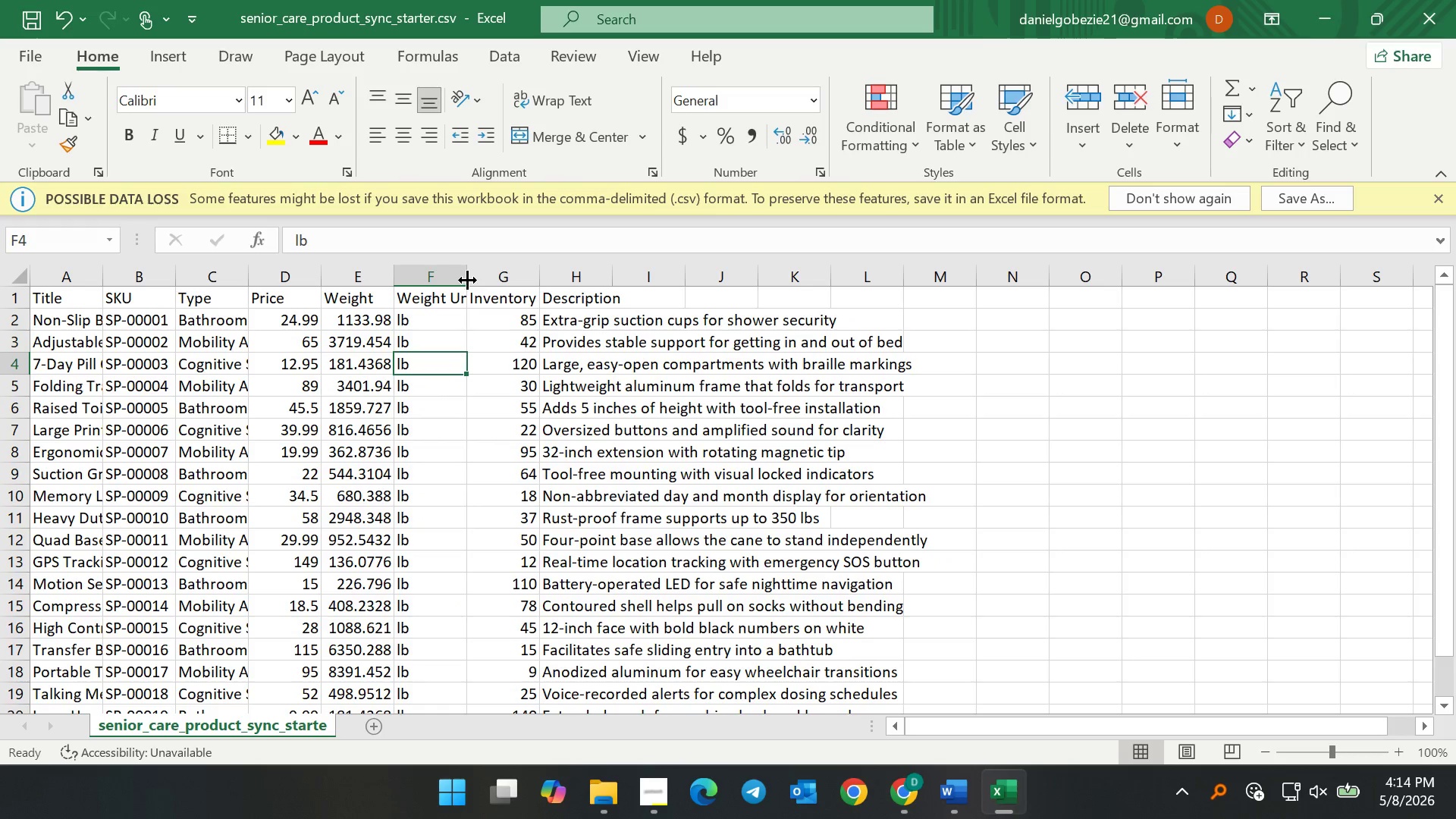 
left_click_drag(start_coordinate=[467, 275], to_coordinate=[486, 274])
 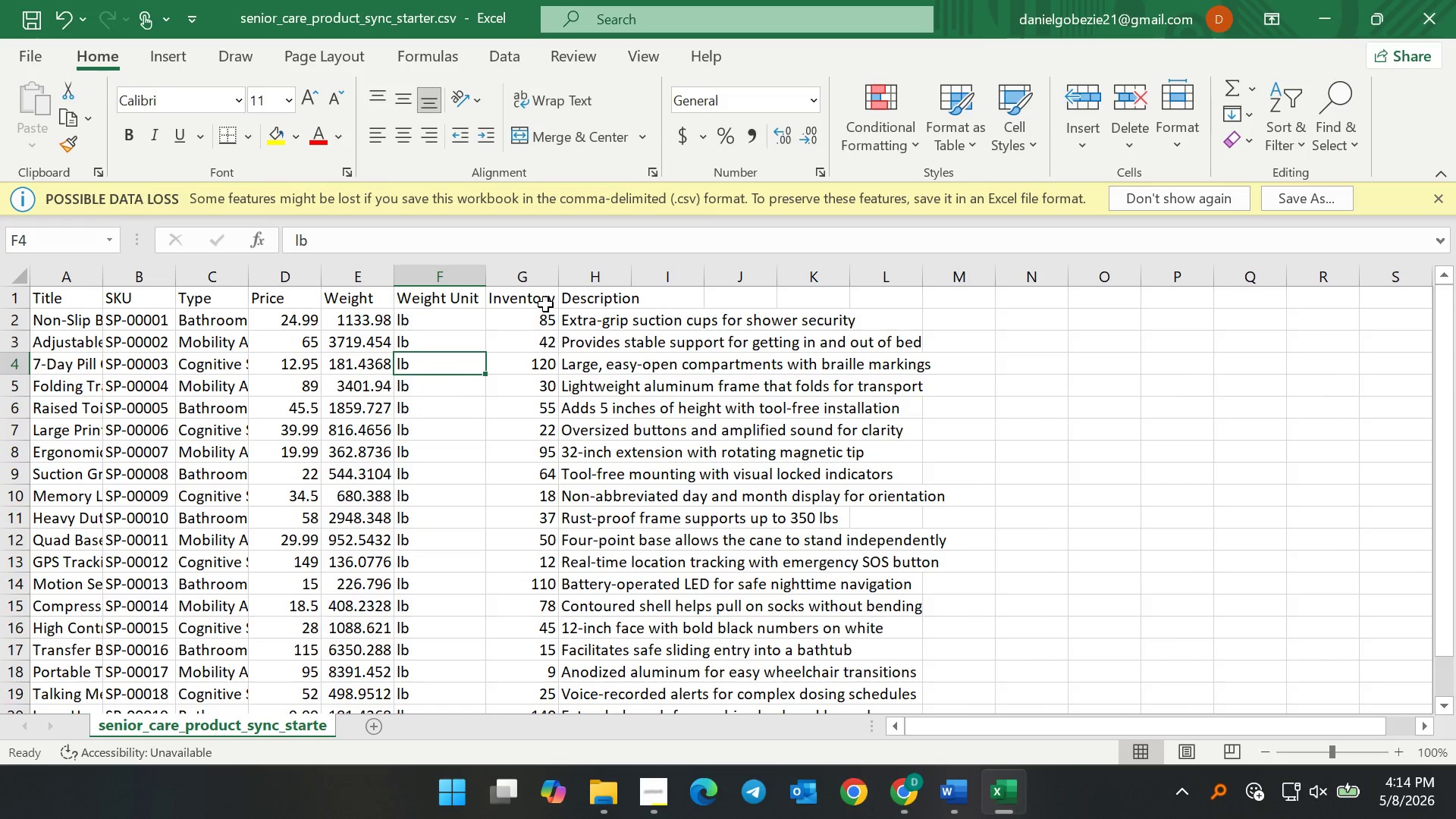 
left_click([545, 304])
 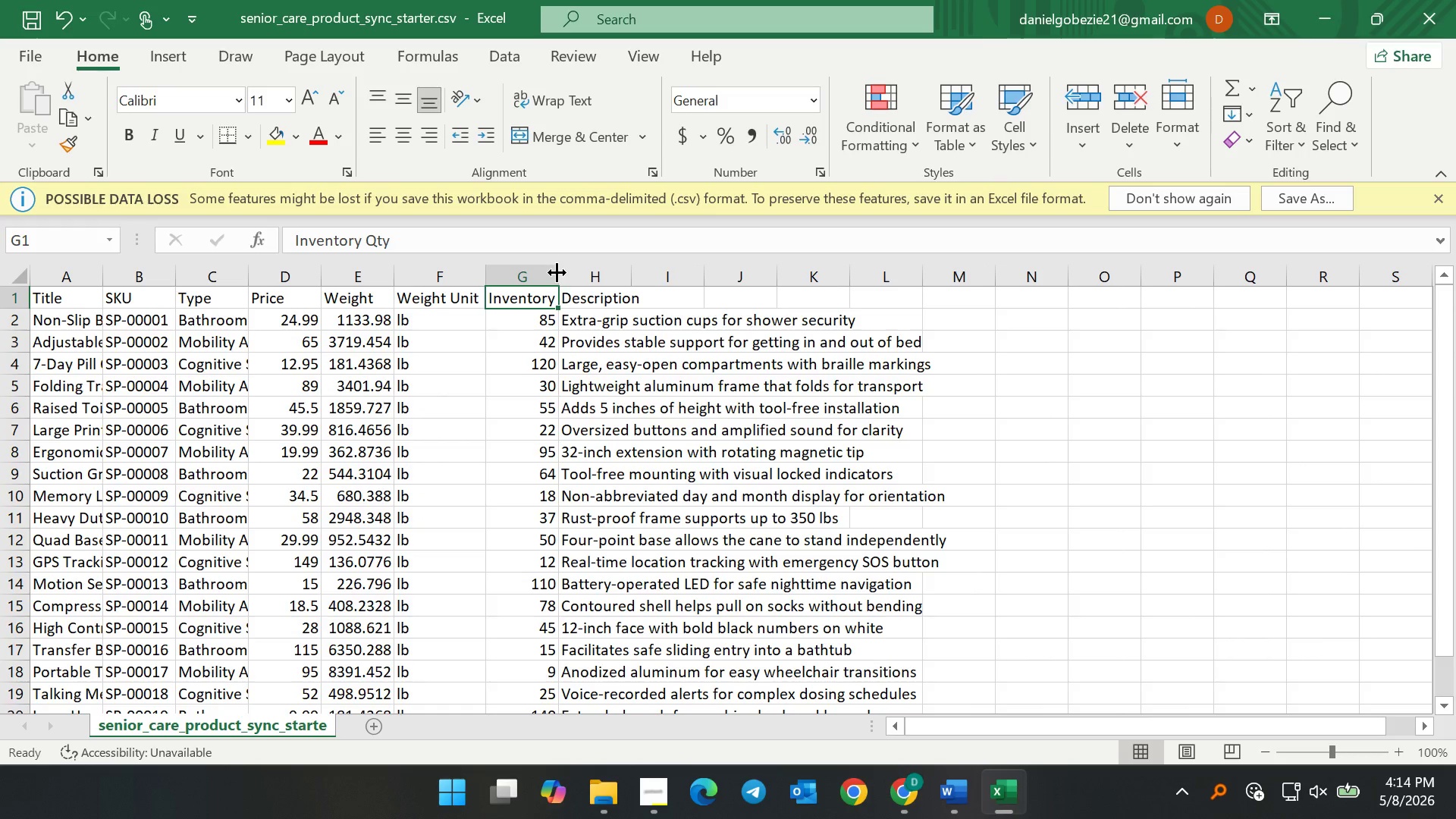 
left_click_drag(start_coordinate=[557, 272], to_coordinate=[604, 272])
 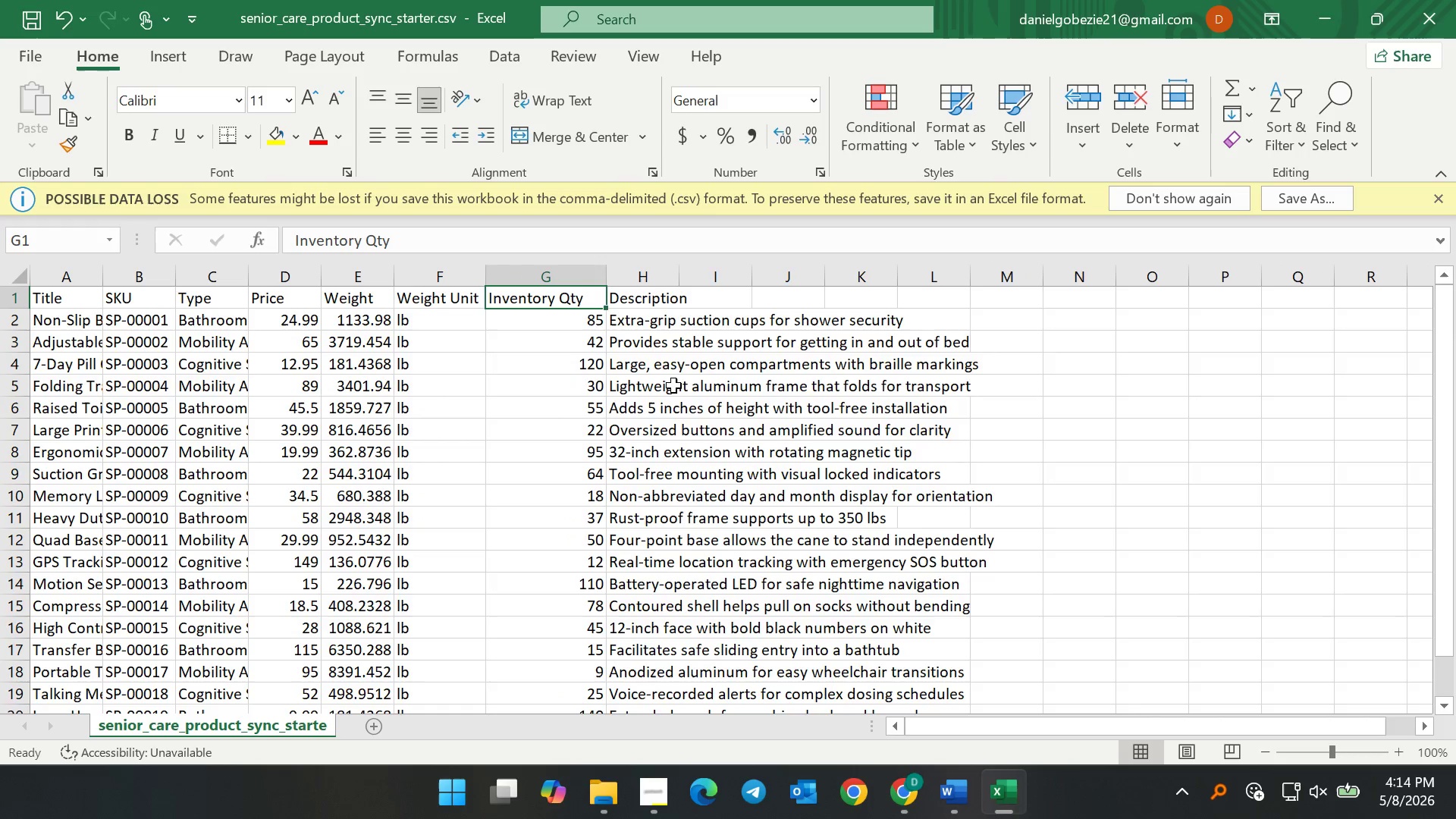 
left_click([678, 385])
 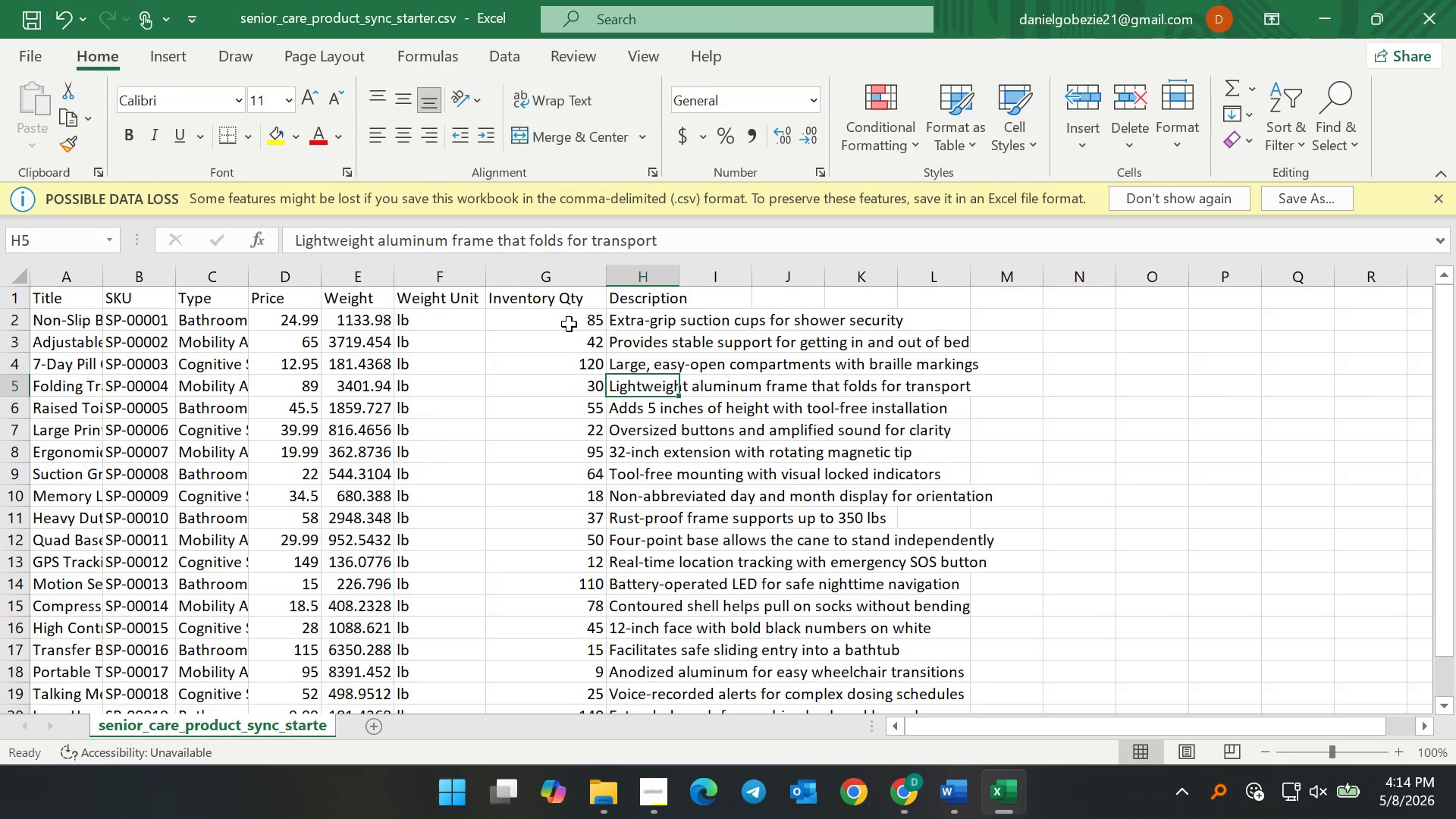 
double_click([569, 324])
 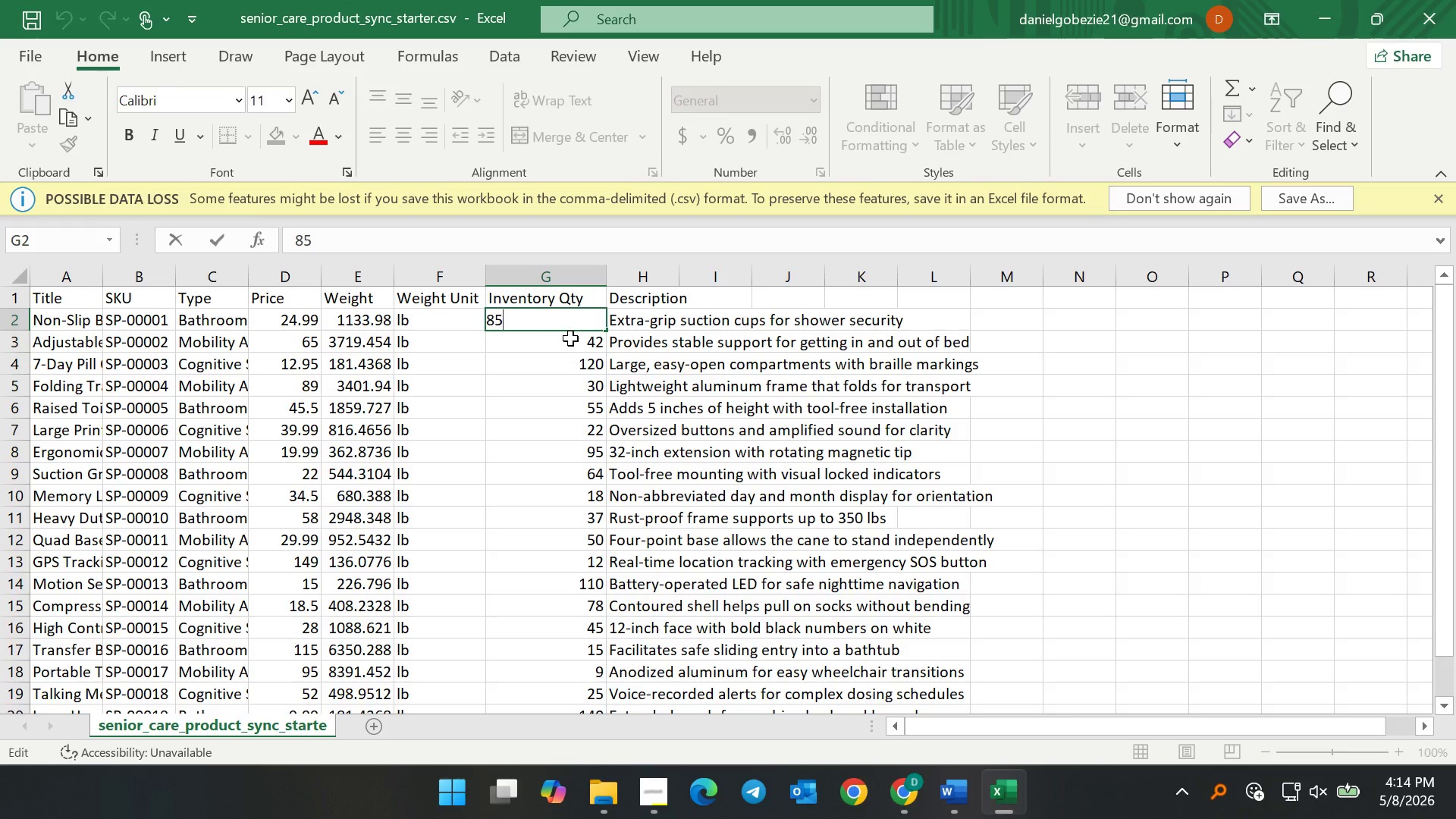 
left_click([570, 338])
 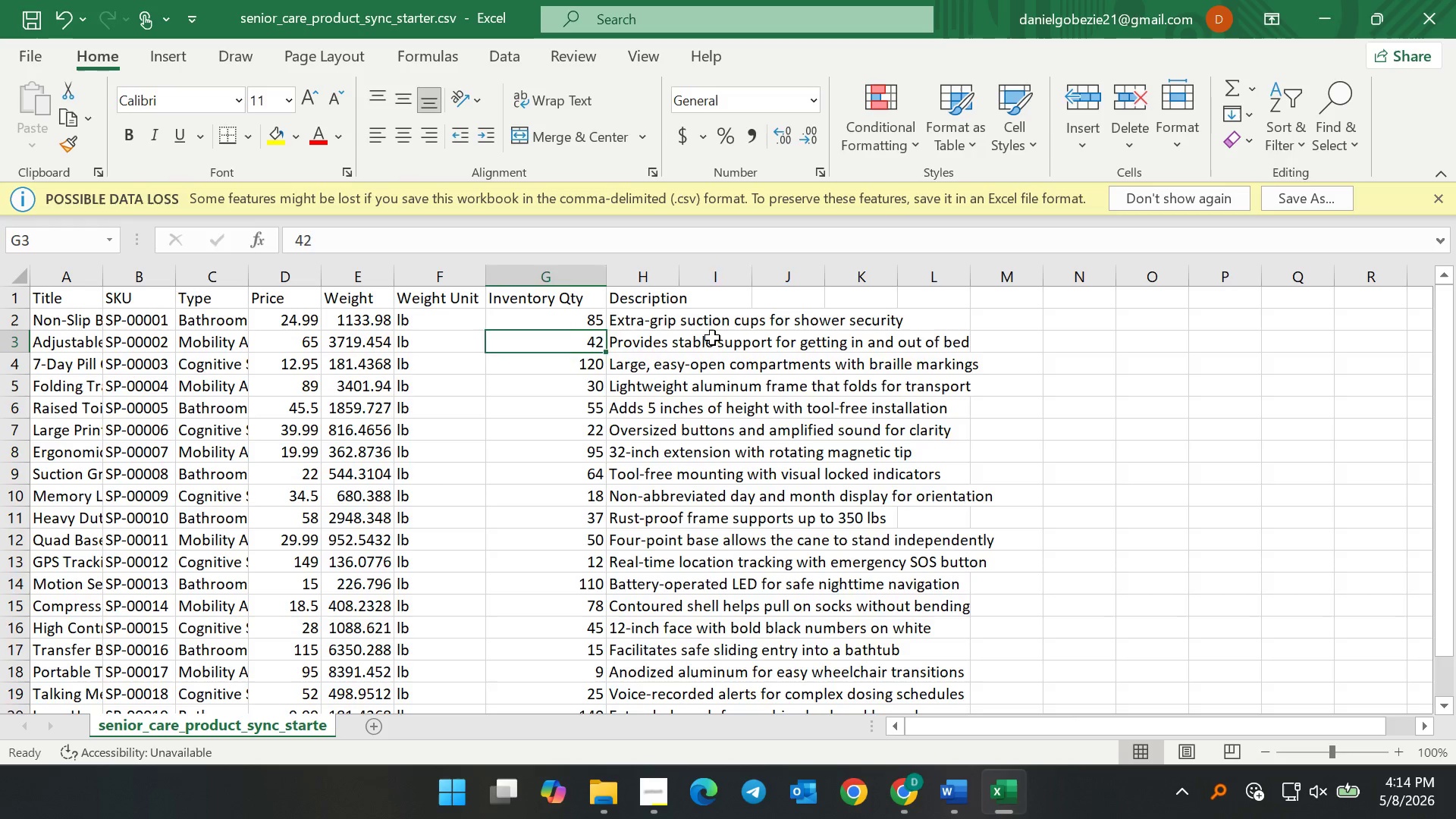 
left_click([712, 337])
 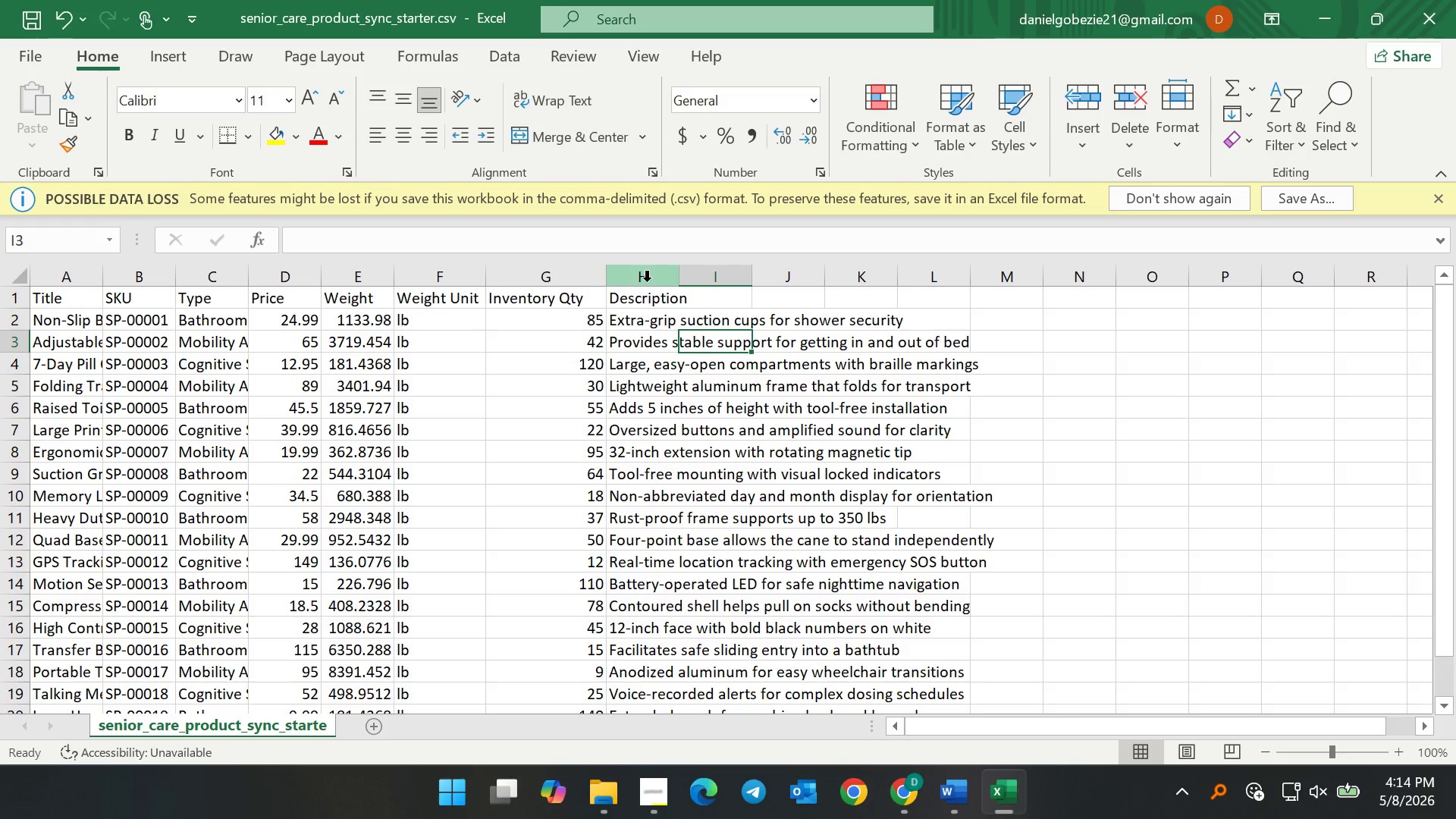 
wait(10.3)
 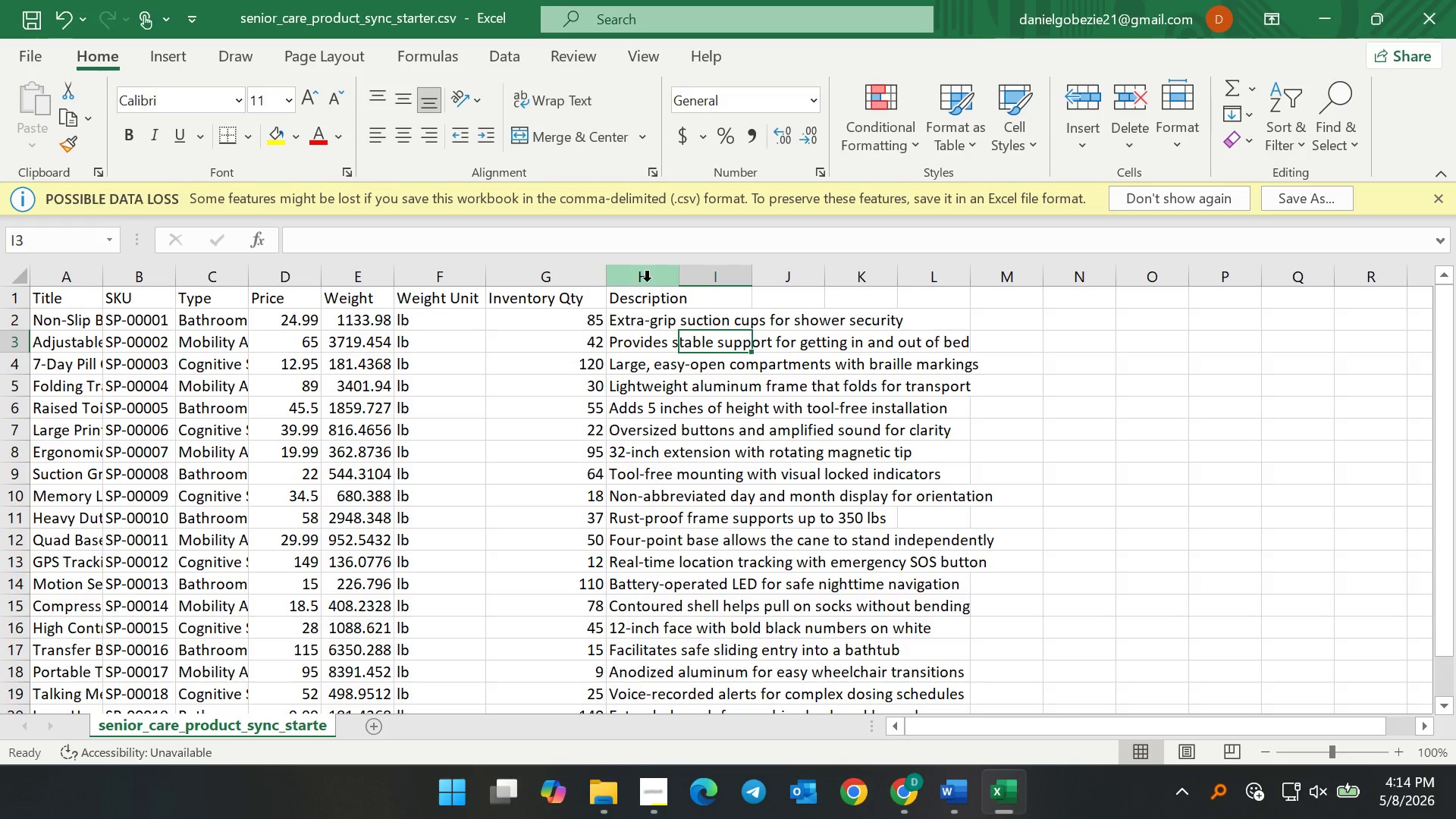 
left_click_drag(start_coordinate=[253, 268], to_coordinate=[269, 269])
 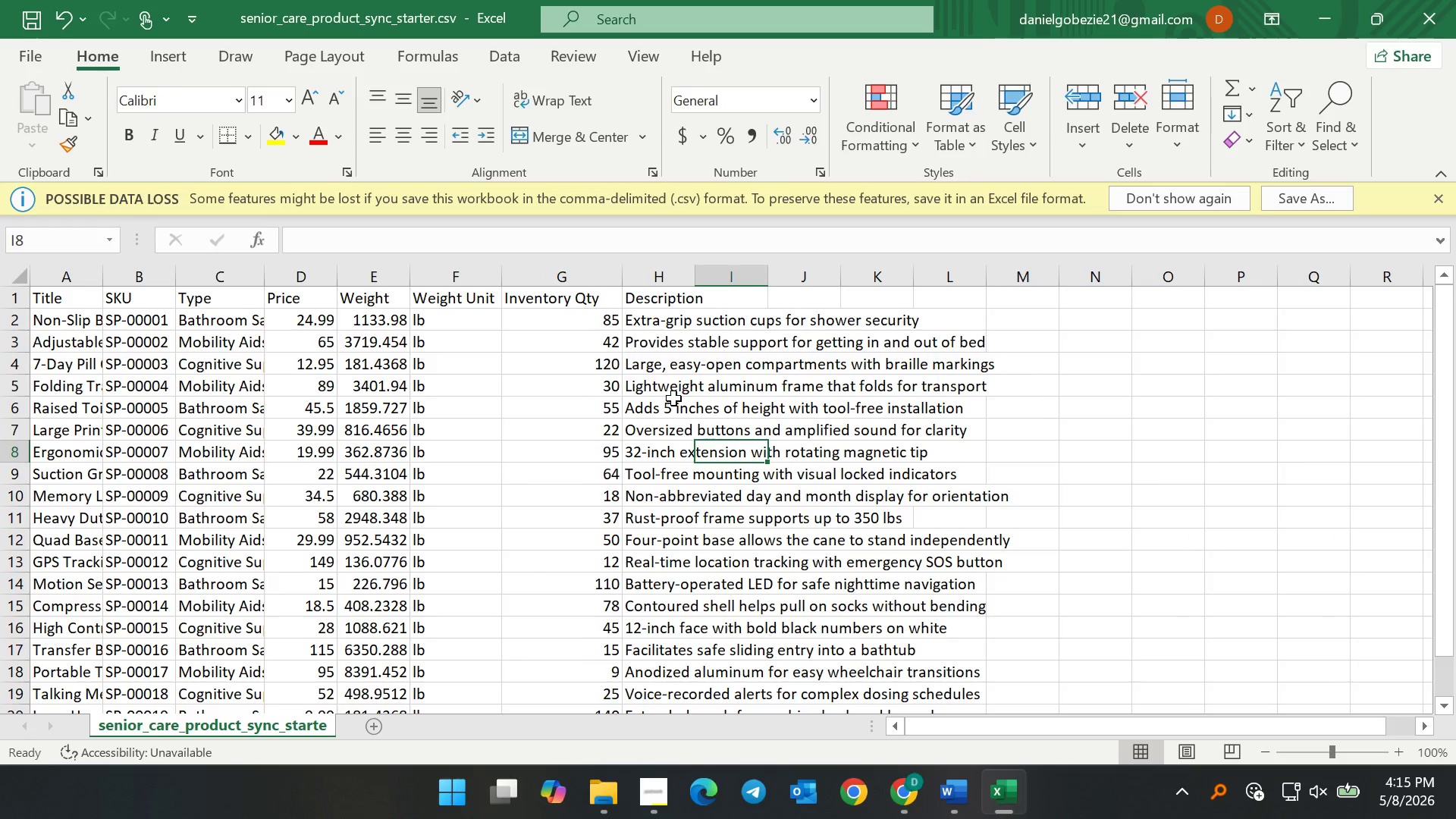 
left_click([673, 398])
 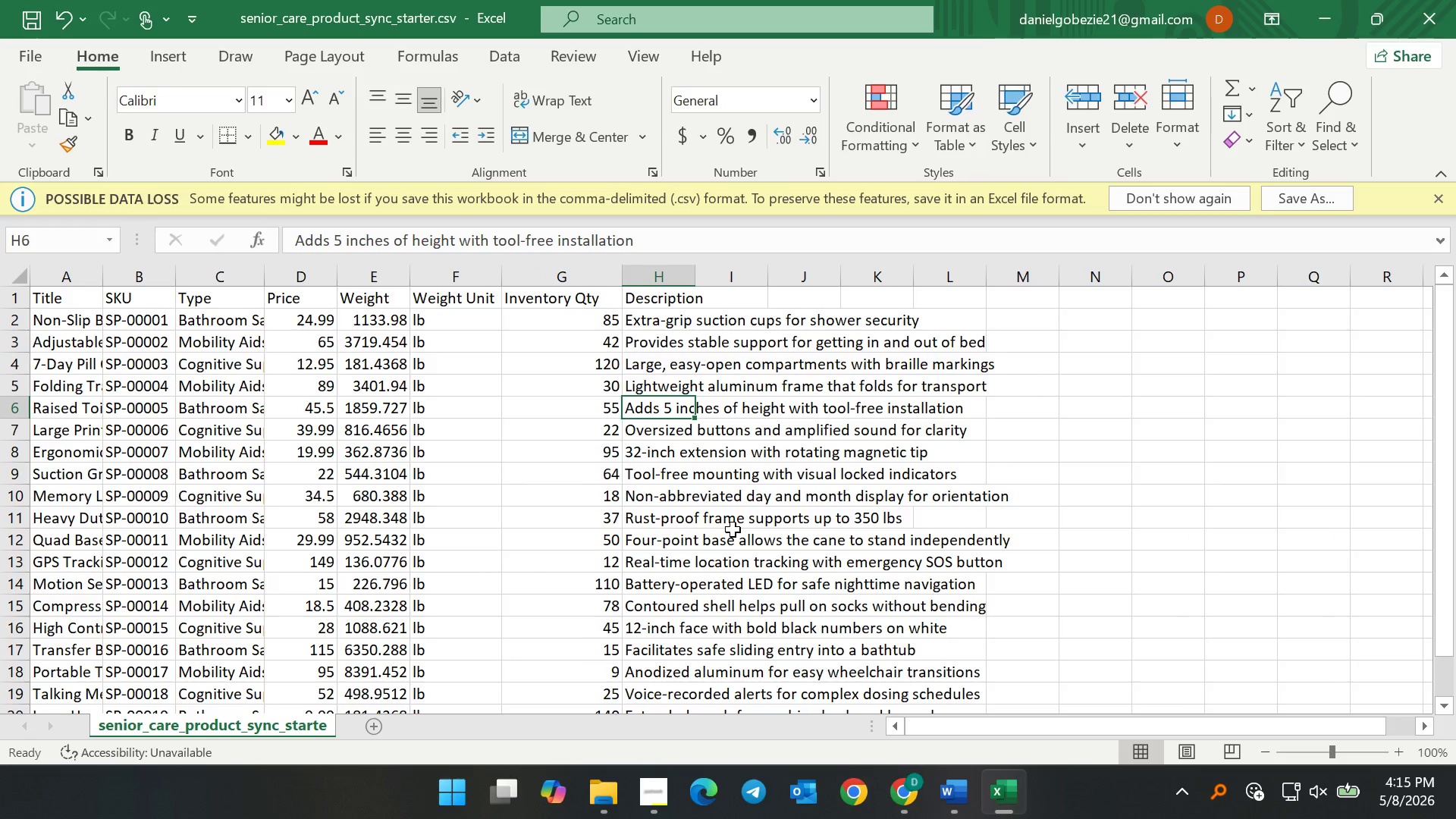 
scroll: coordinate [526, 497], scroll_direction: up, amount: 5.0
 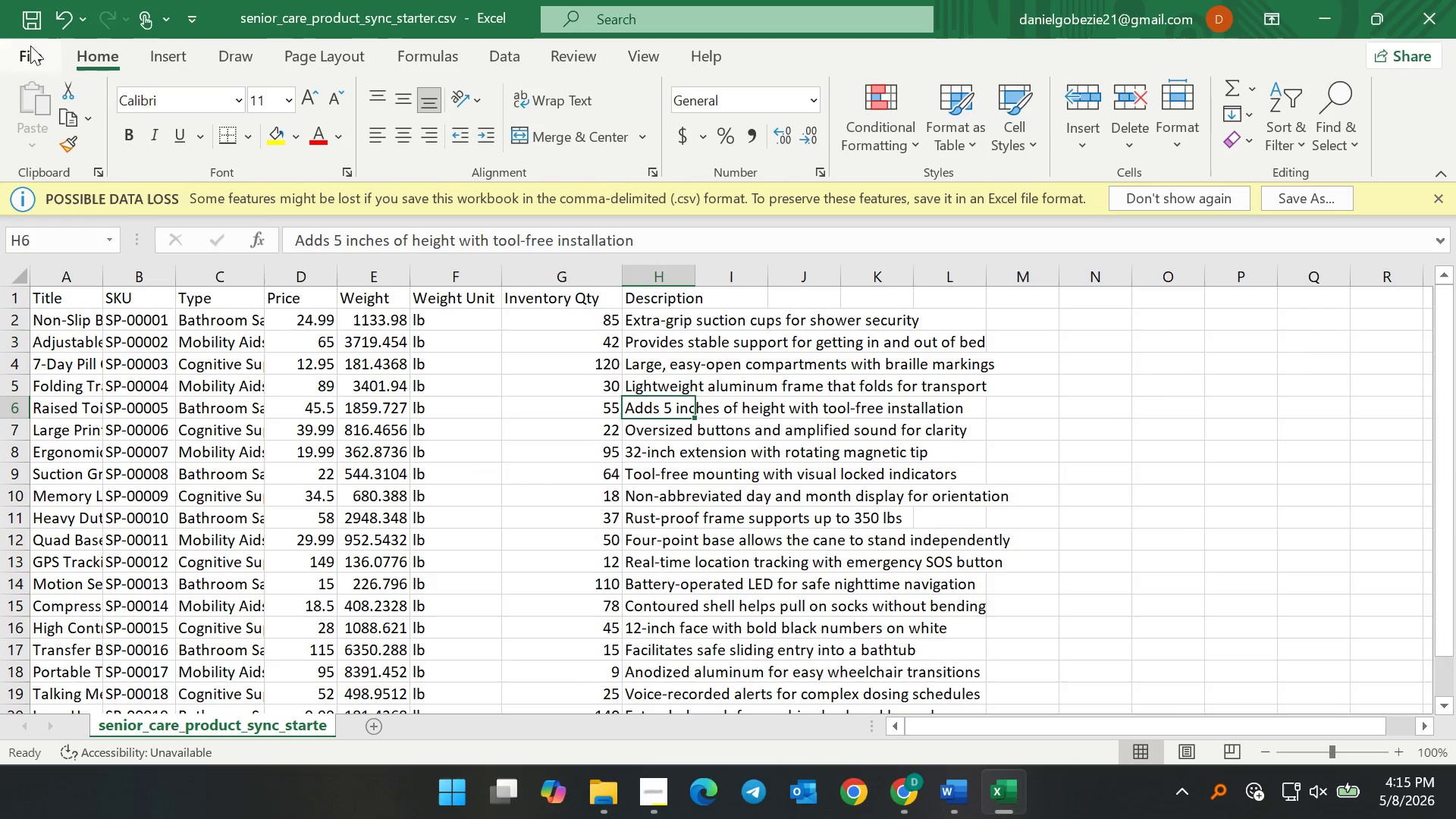 
left_click([30, 27])
 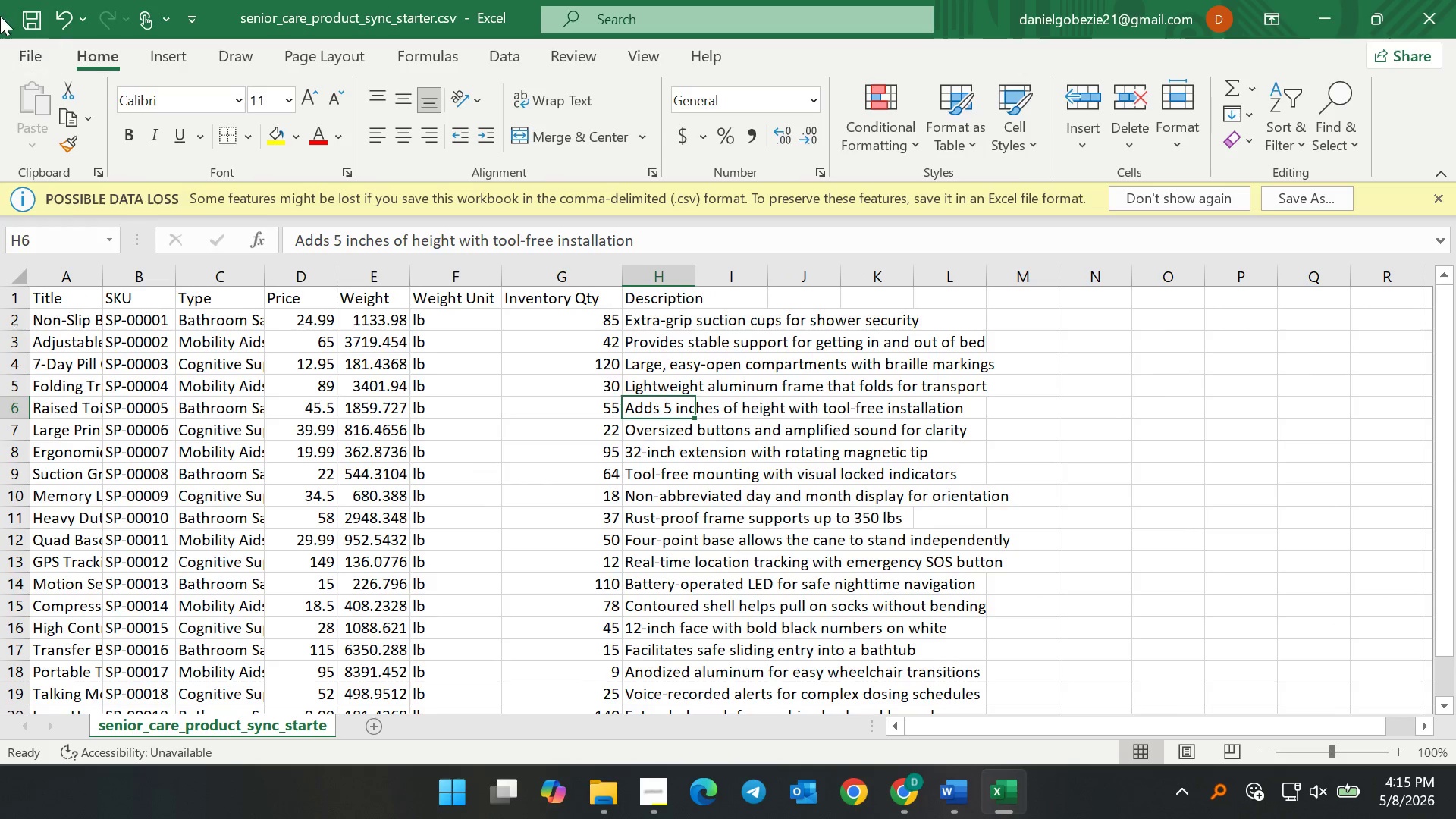 
left_click([26, 15])
 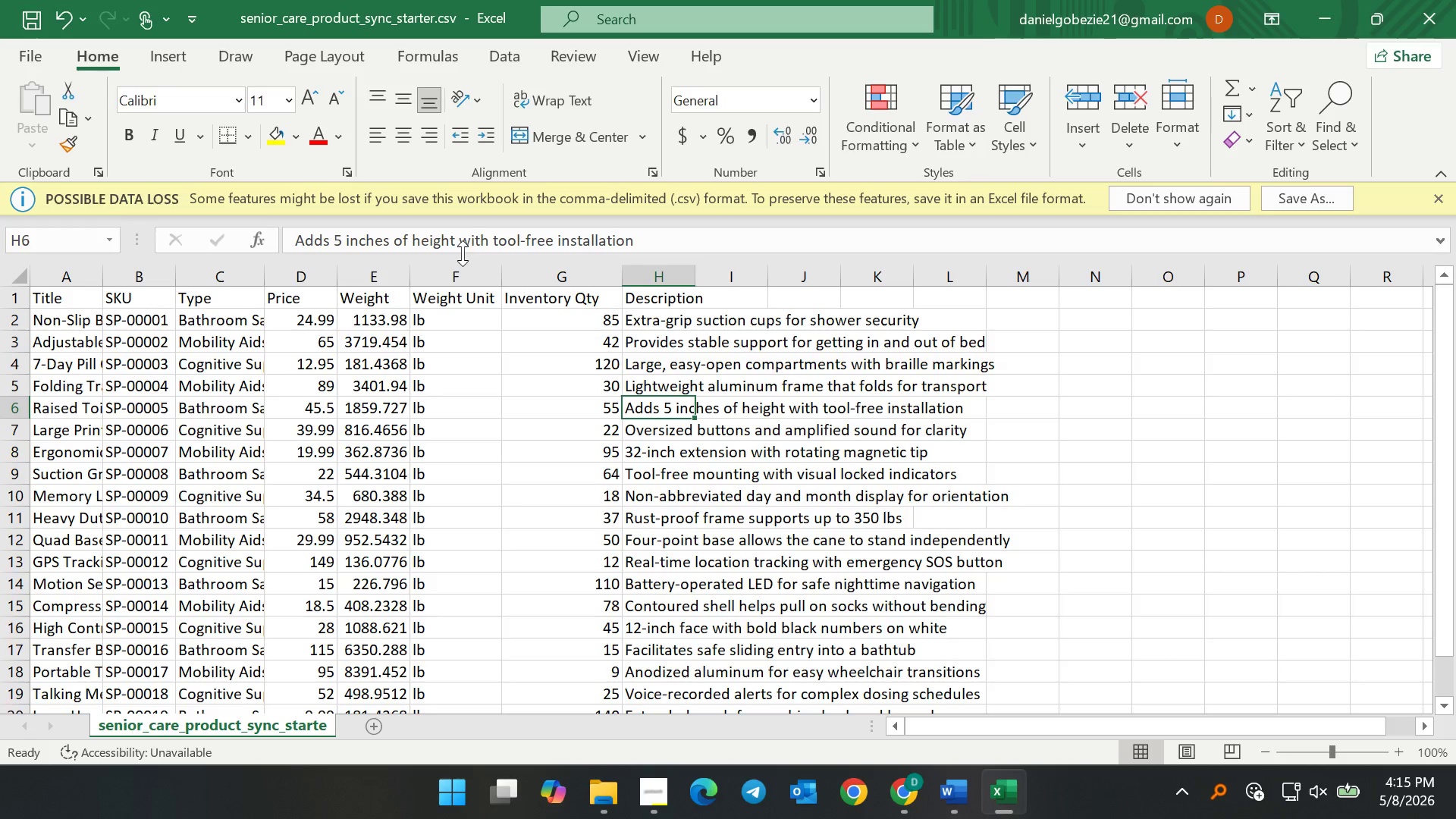 
left_click([24, 18])
 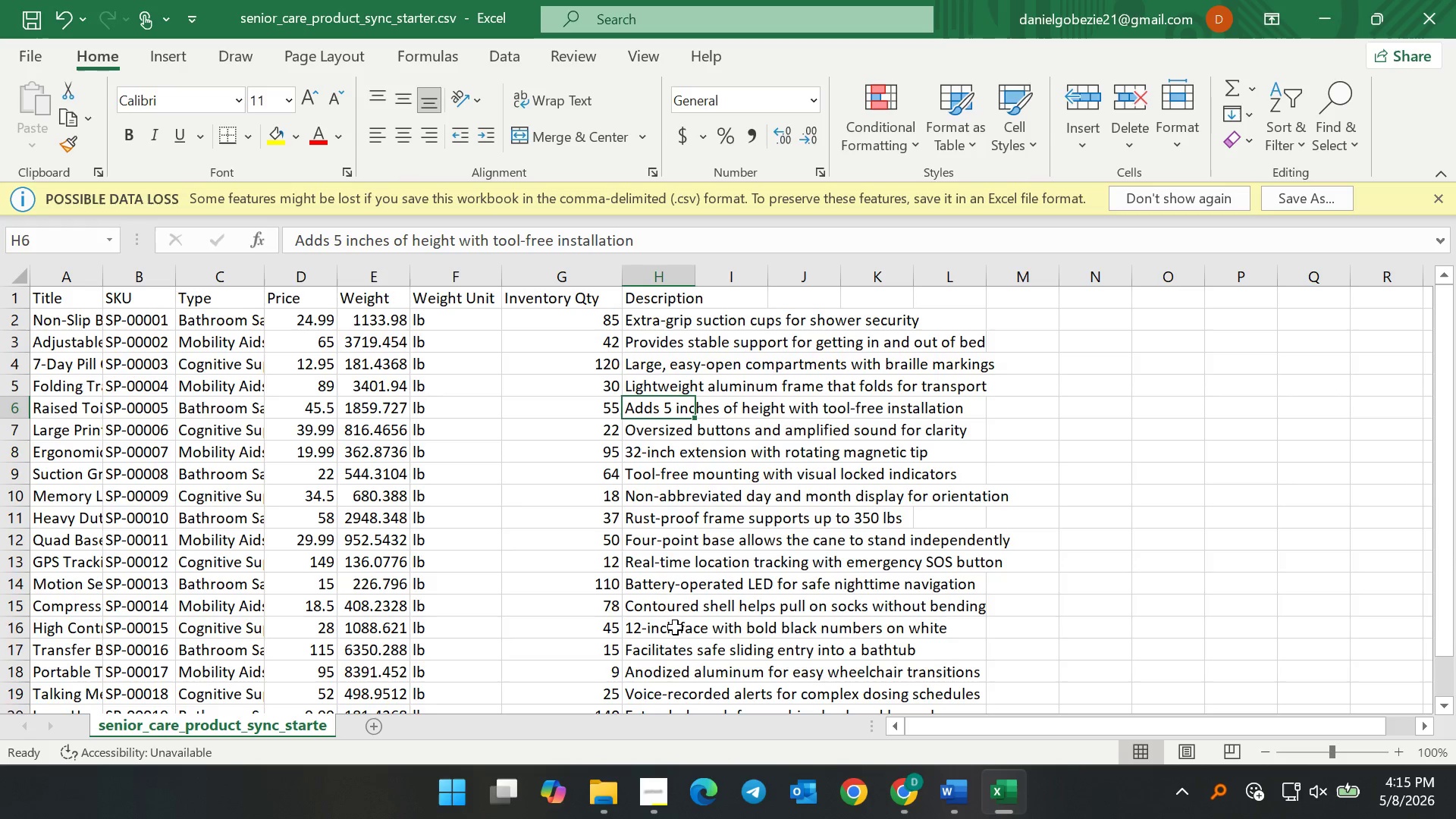 
left_click([754, 485])
 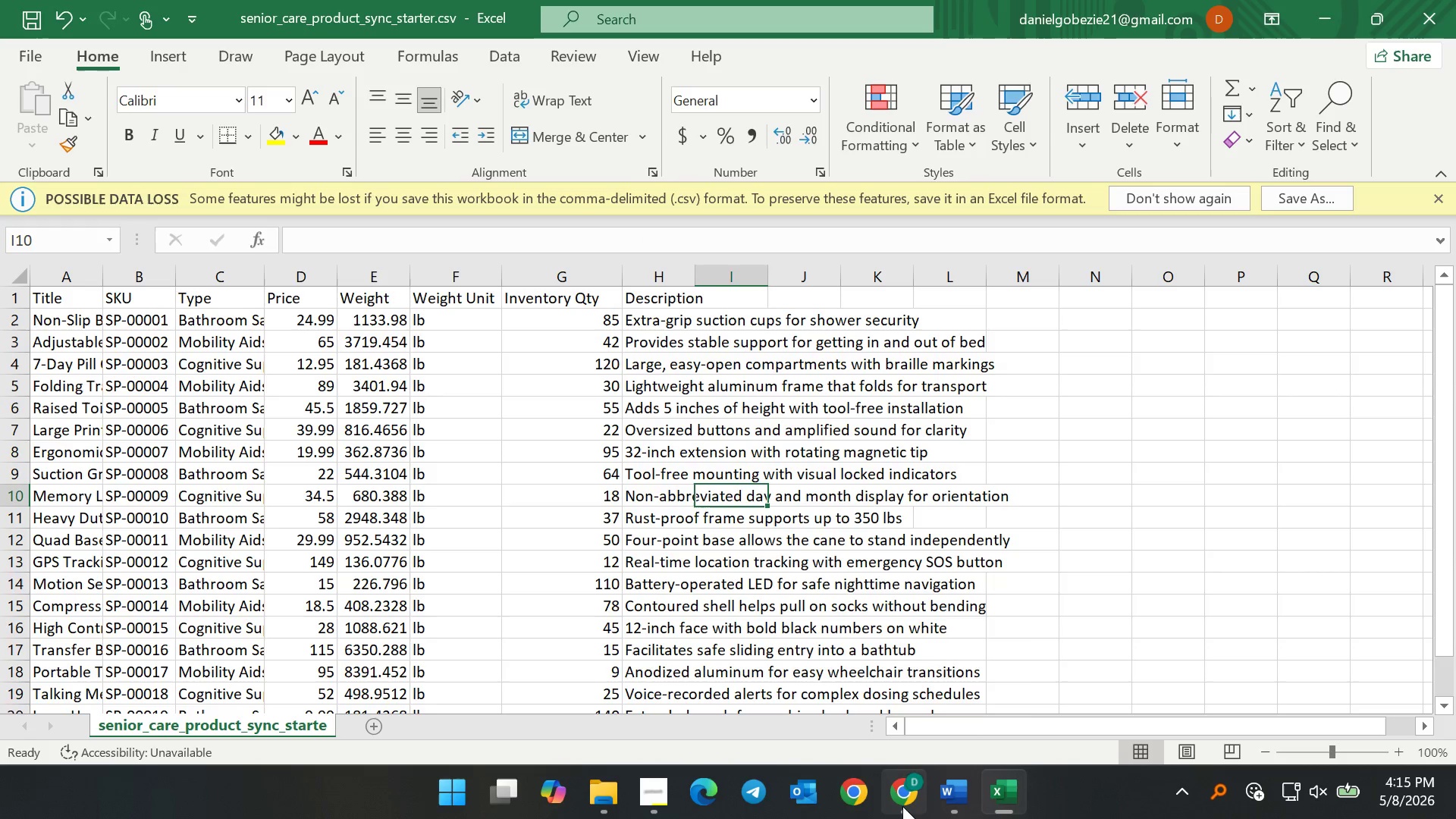 
left_click([902, 806])
 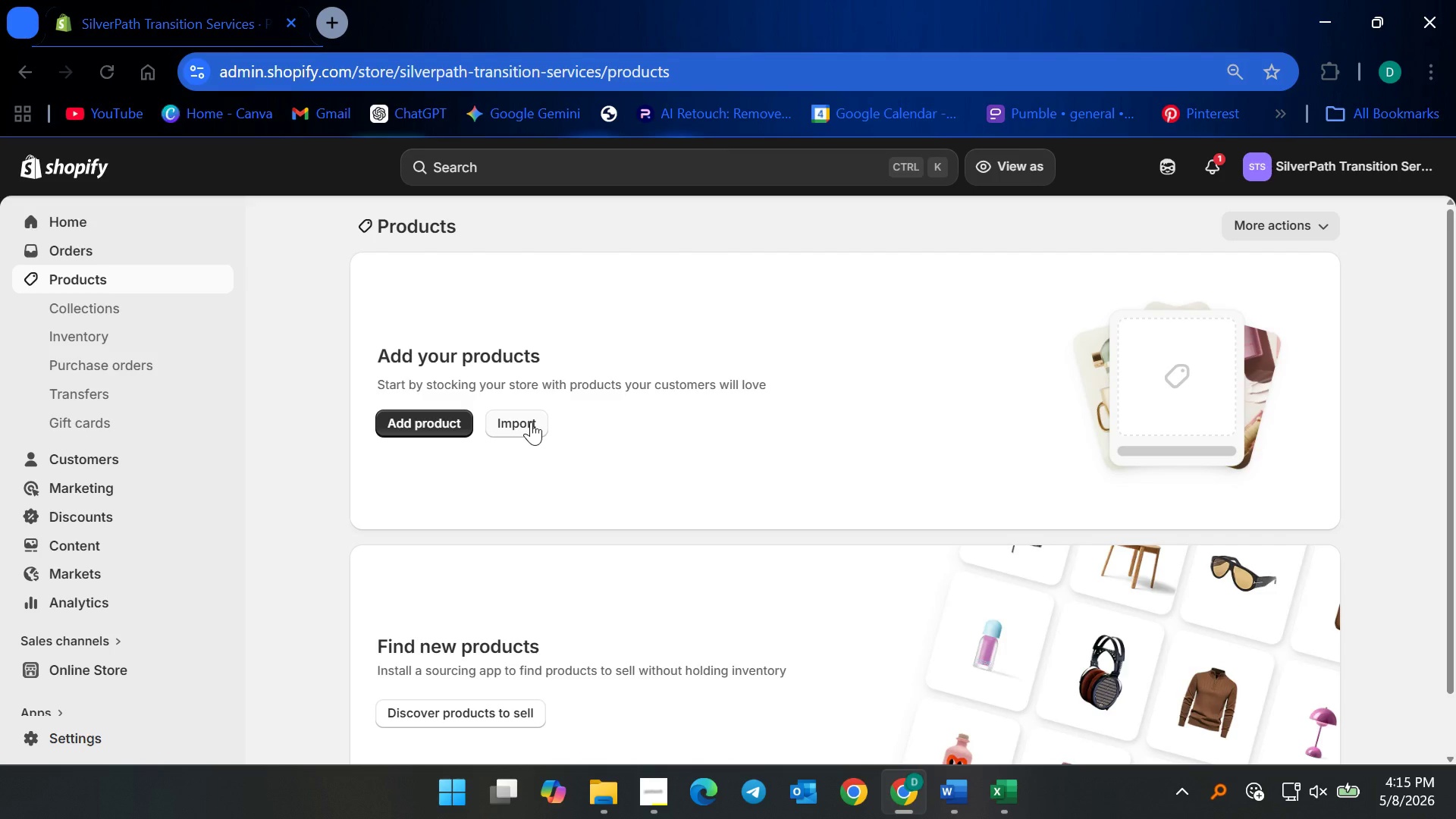 
left_click([531, 422])
 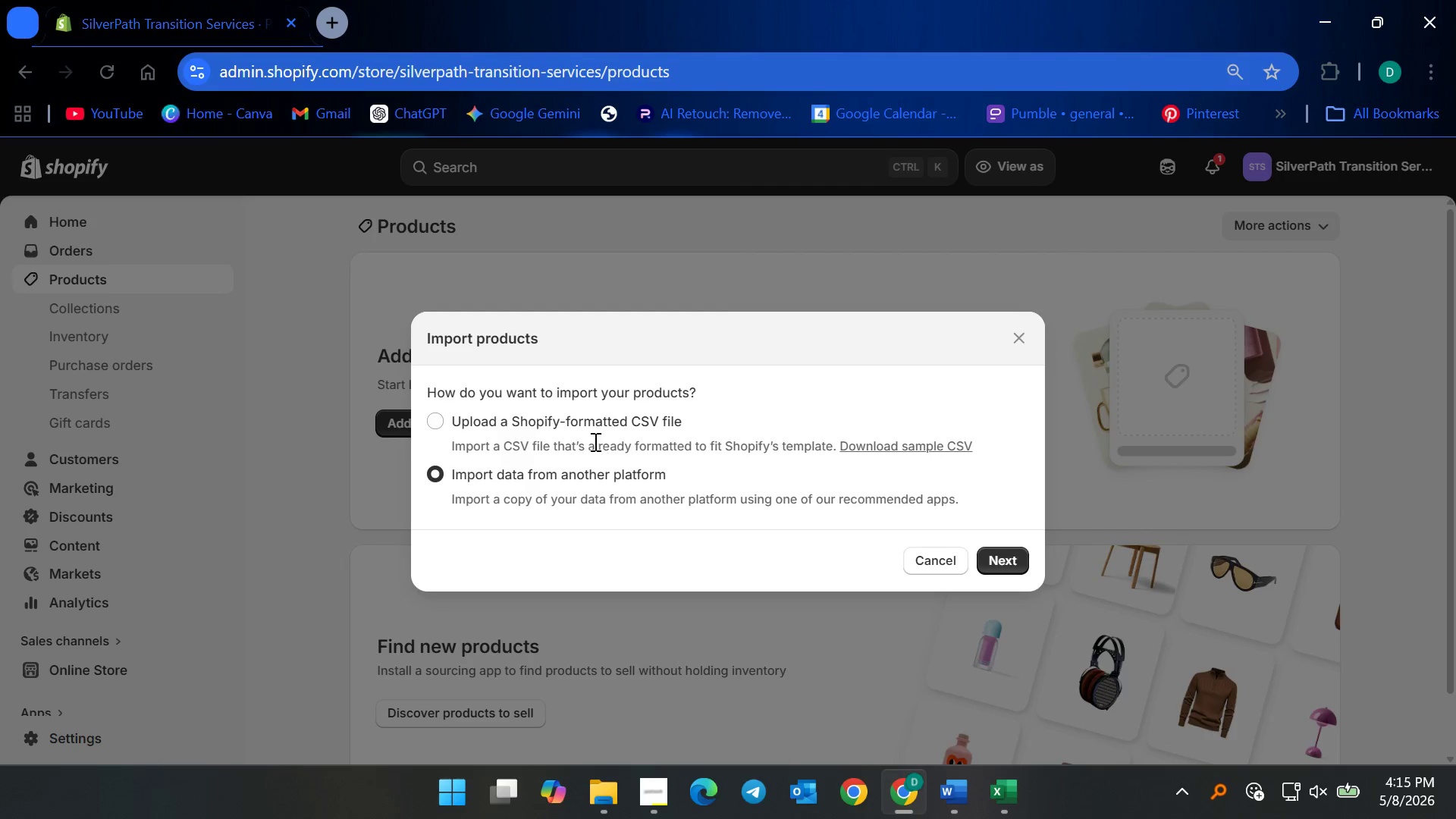 
left_click([582, 425])
 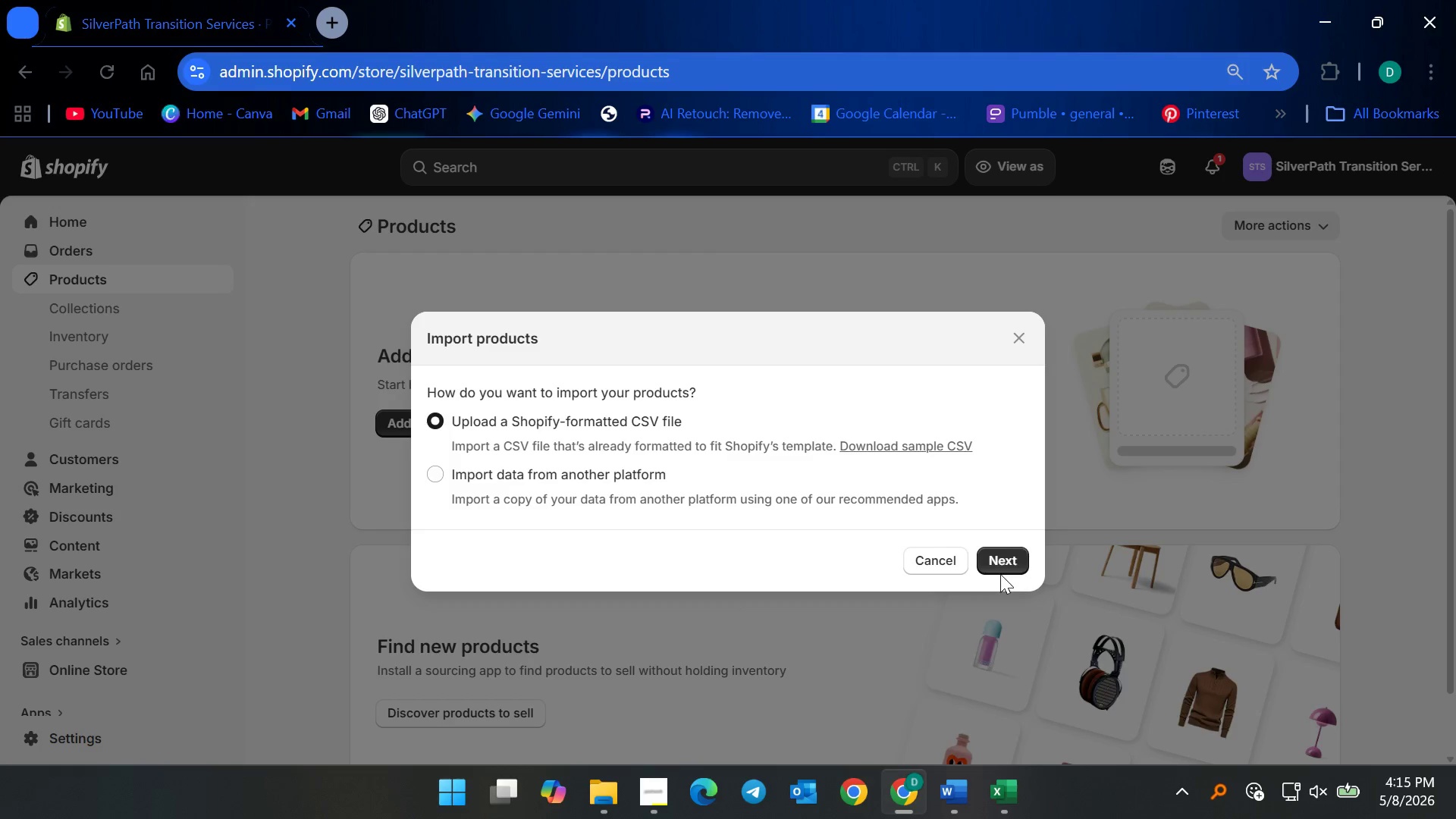 
left_click([999, 560])
 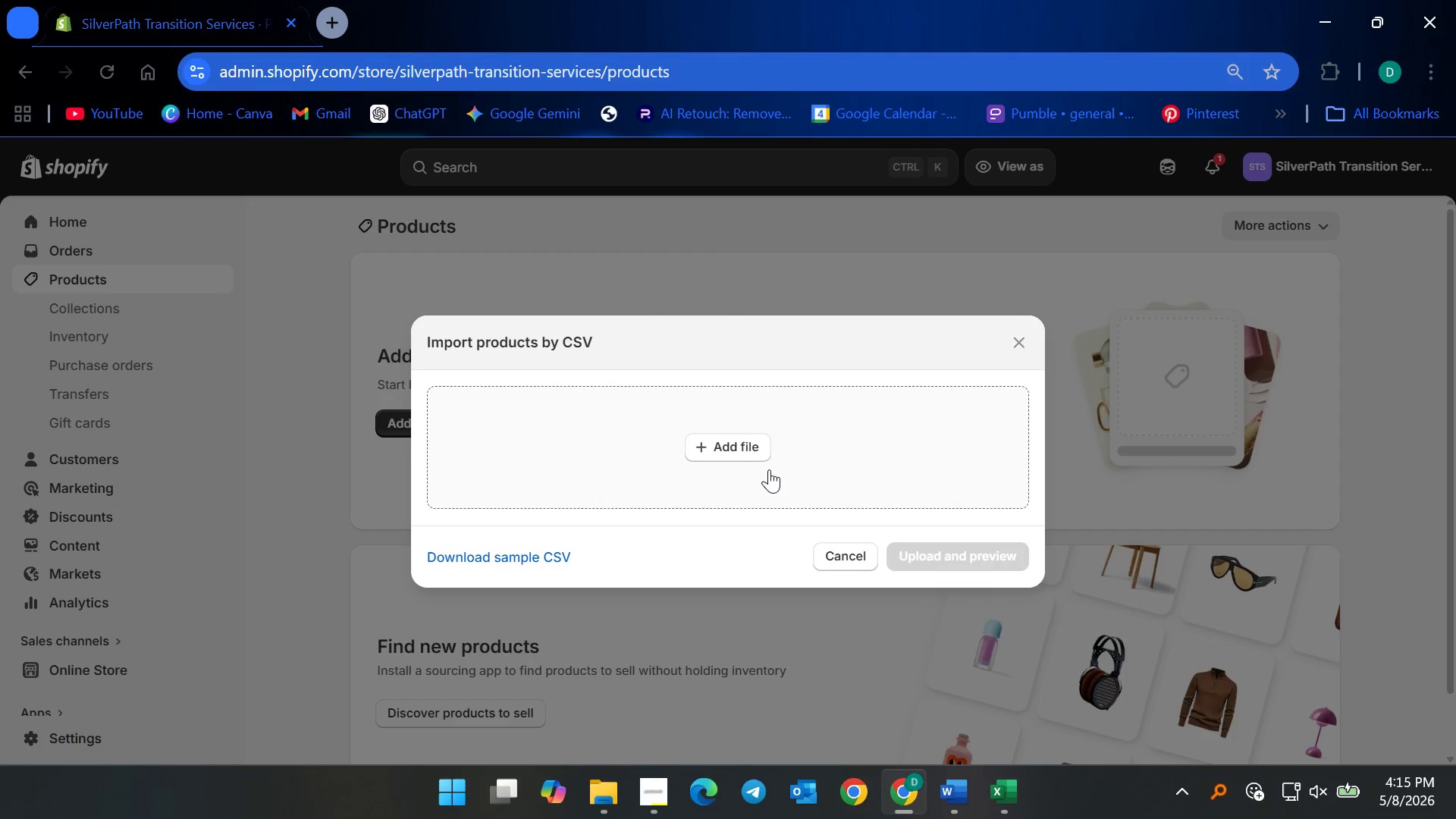 
left_click([755, 450])
 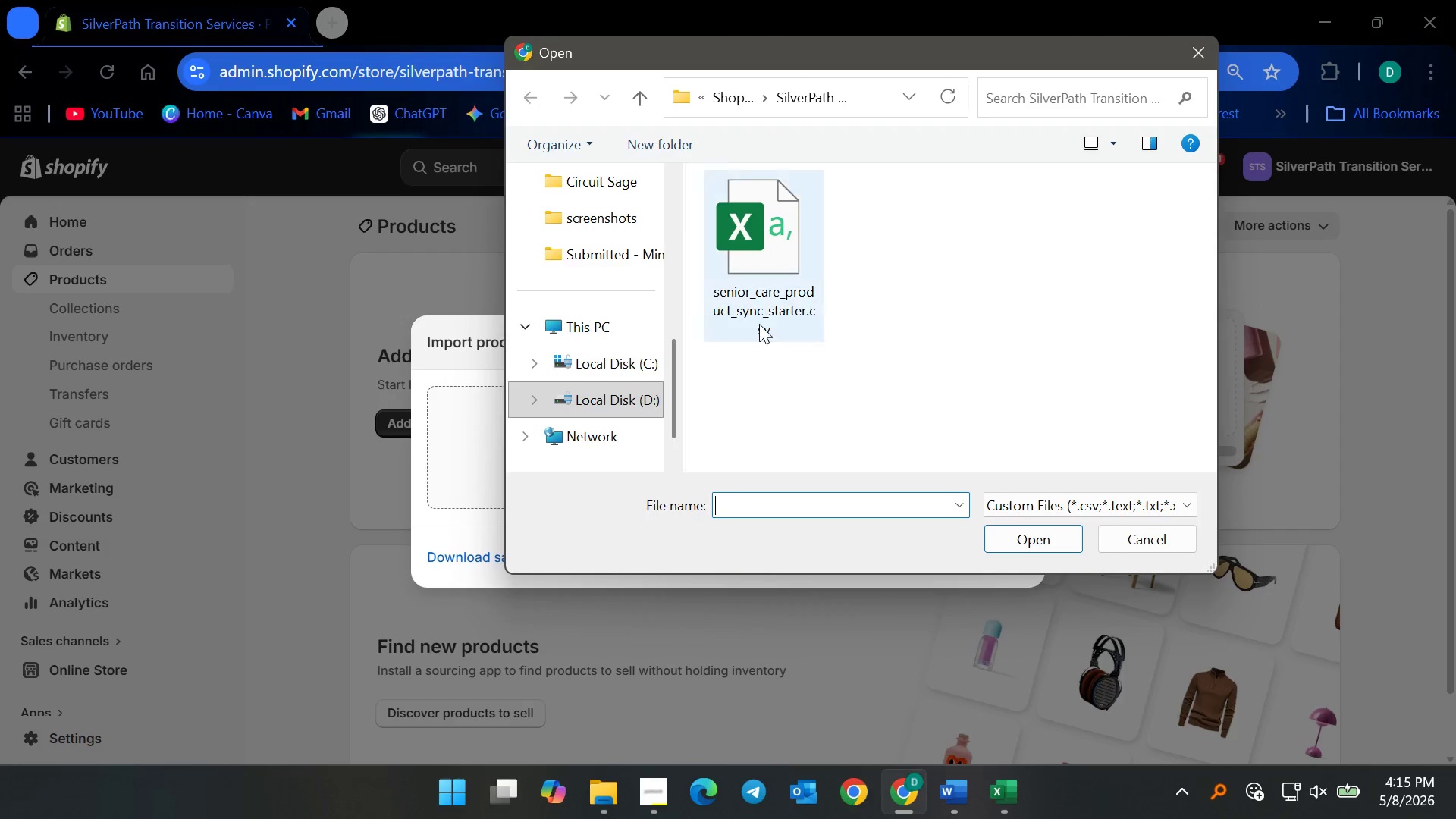 
left_click([759, 297])
 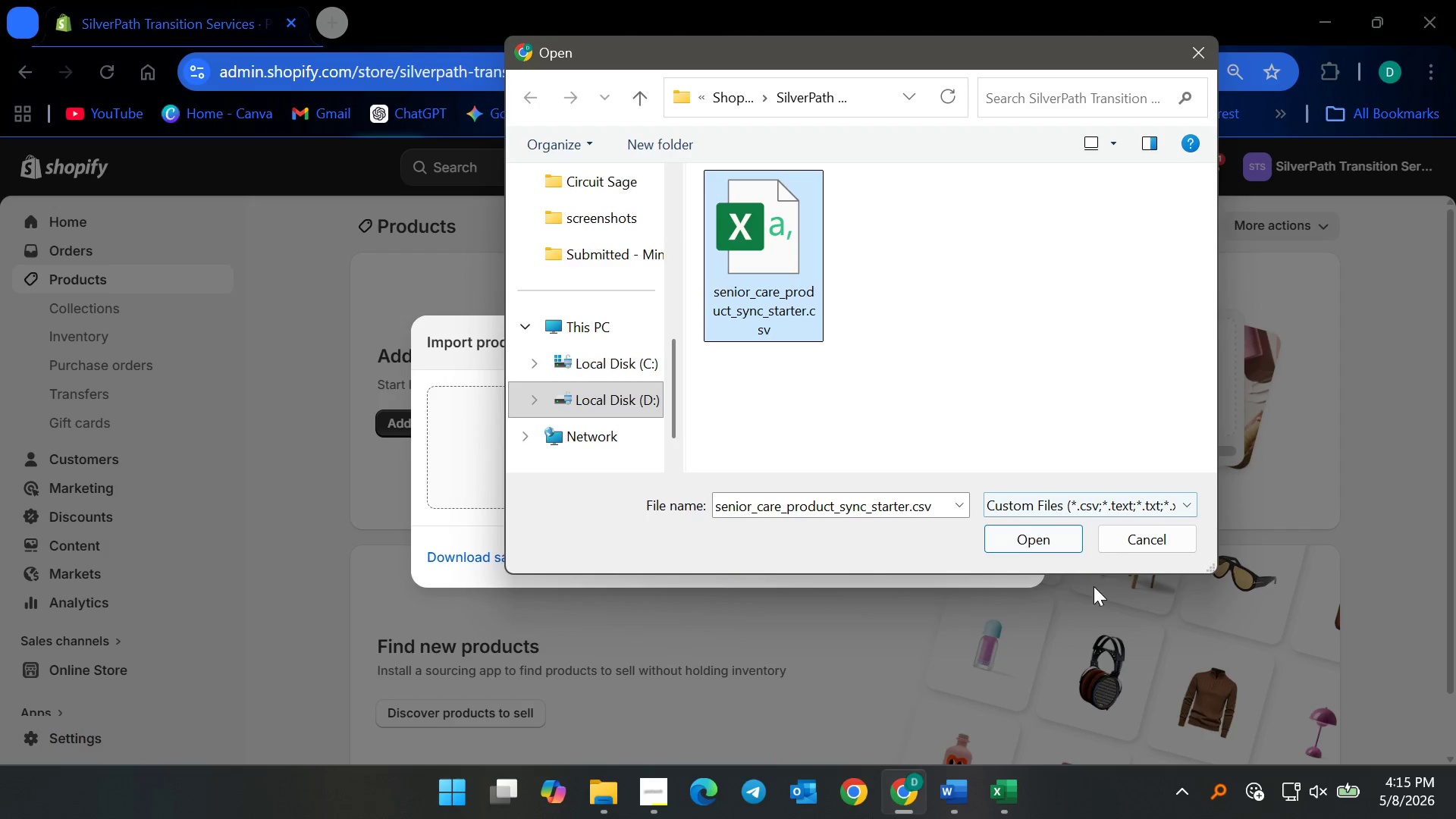 
left_click([1046, 541])
 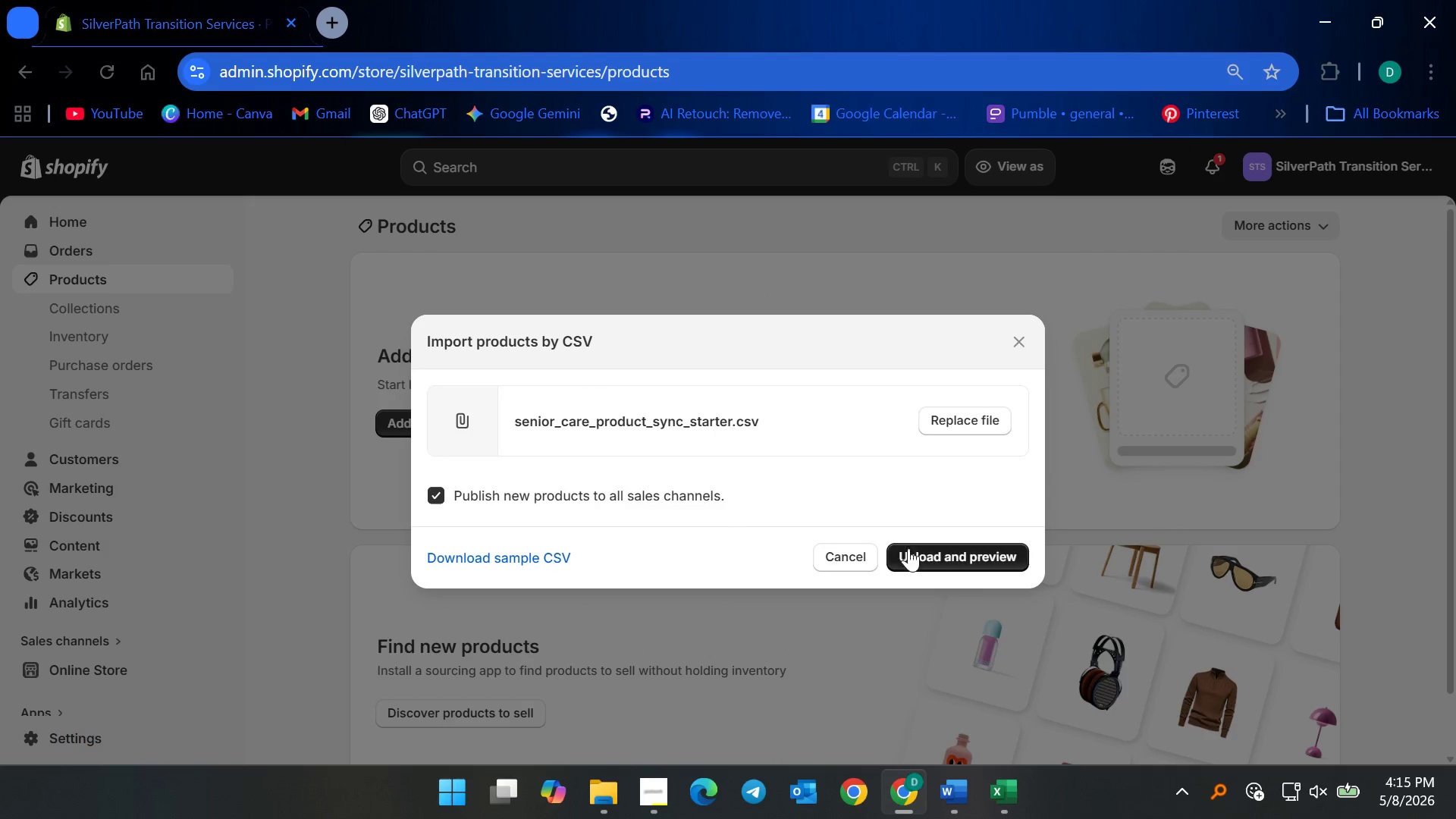 
left_click([915, 549])
 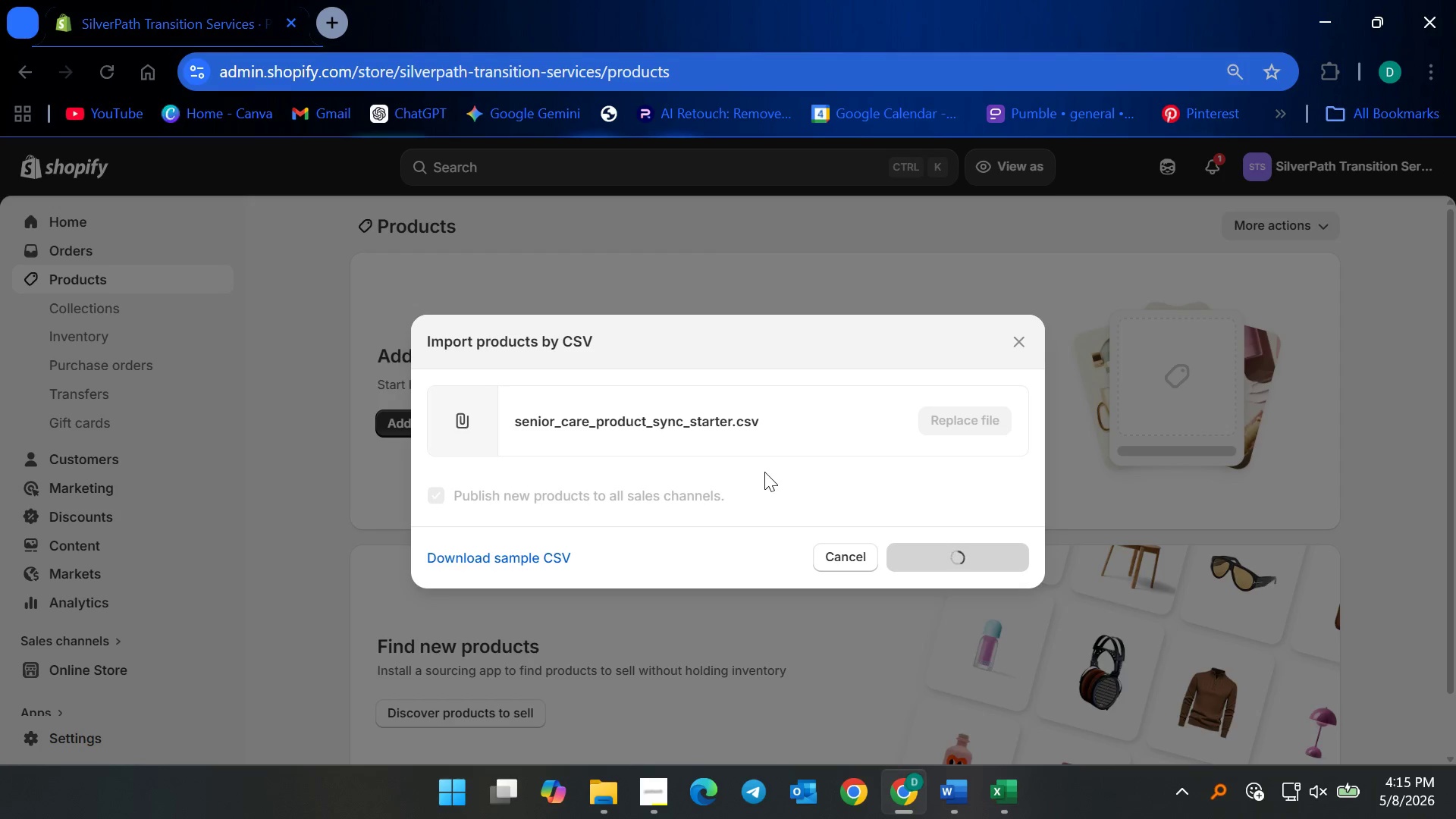 
scroll: coordinate [799, 547], scroll_direction: down, amount: 4.0
 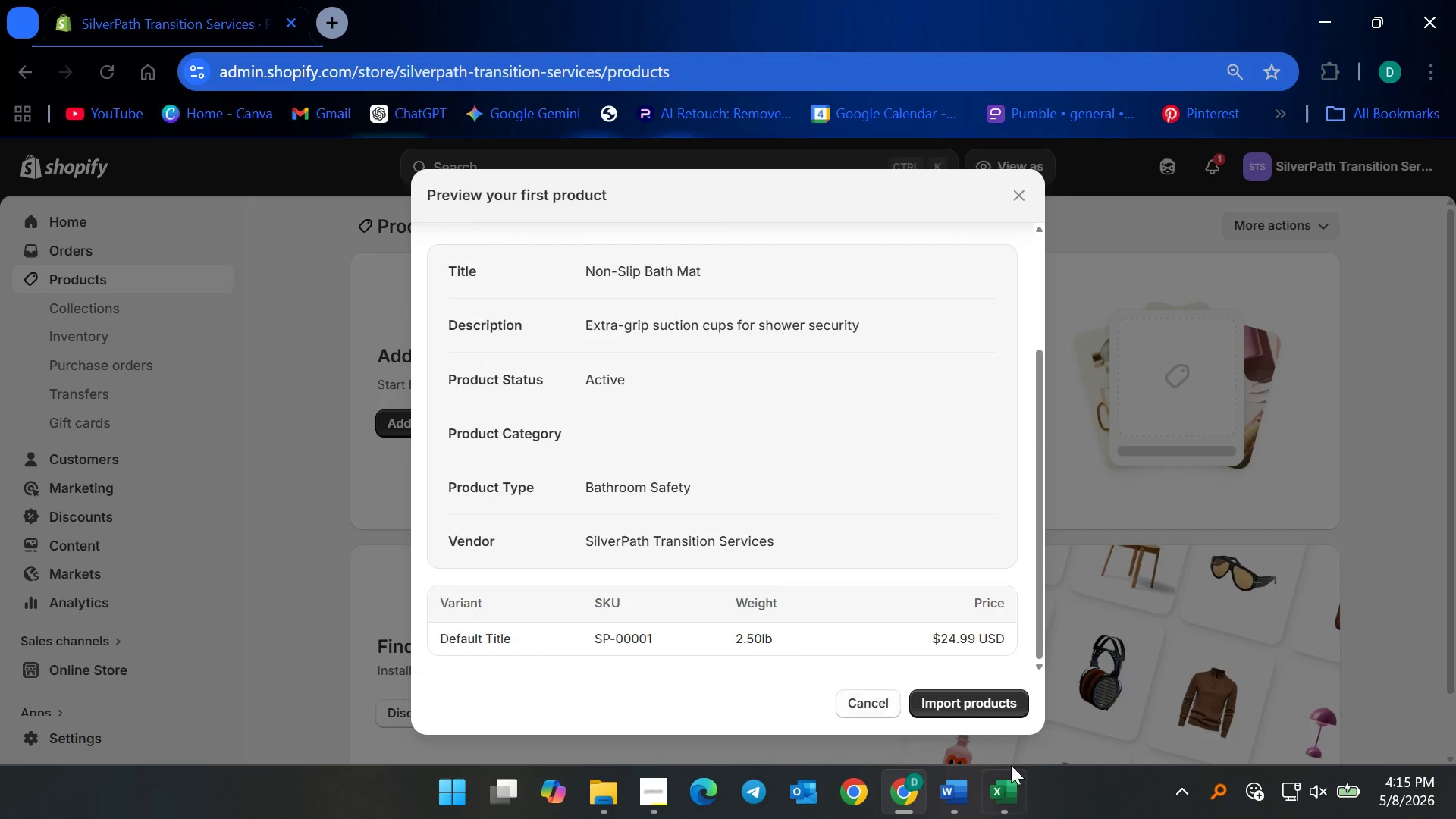 
left_click([999, 788])
 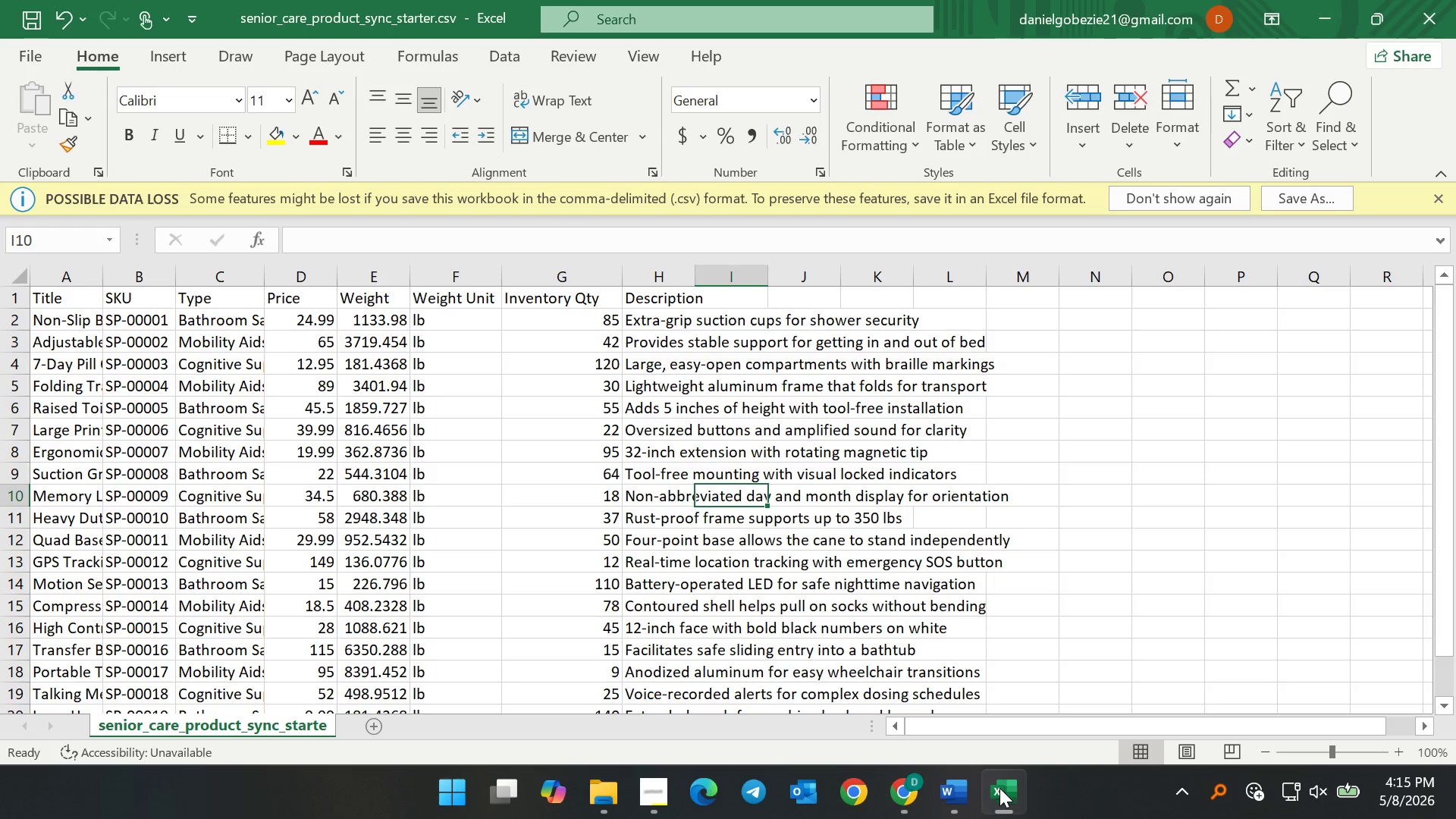 
wait(9.91)
 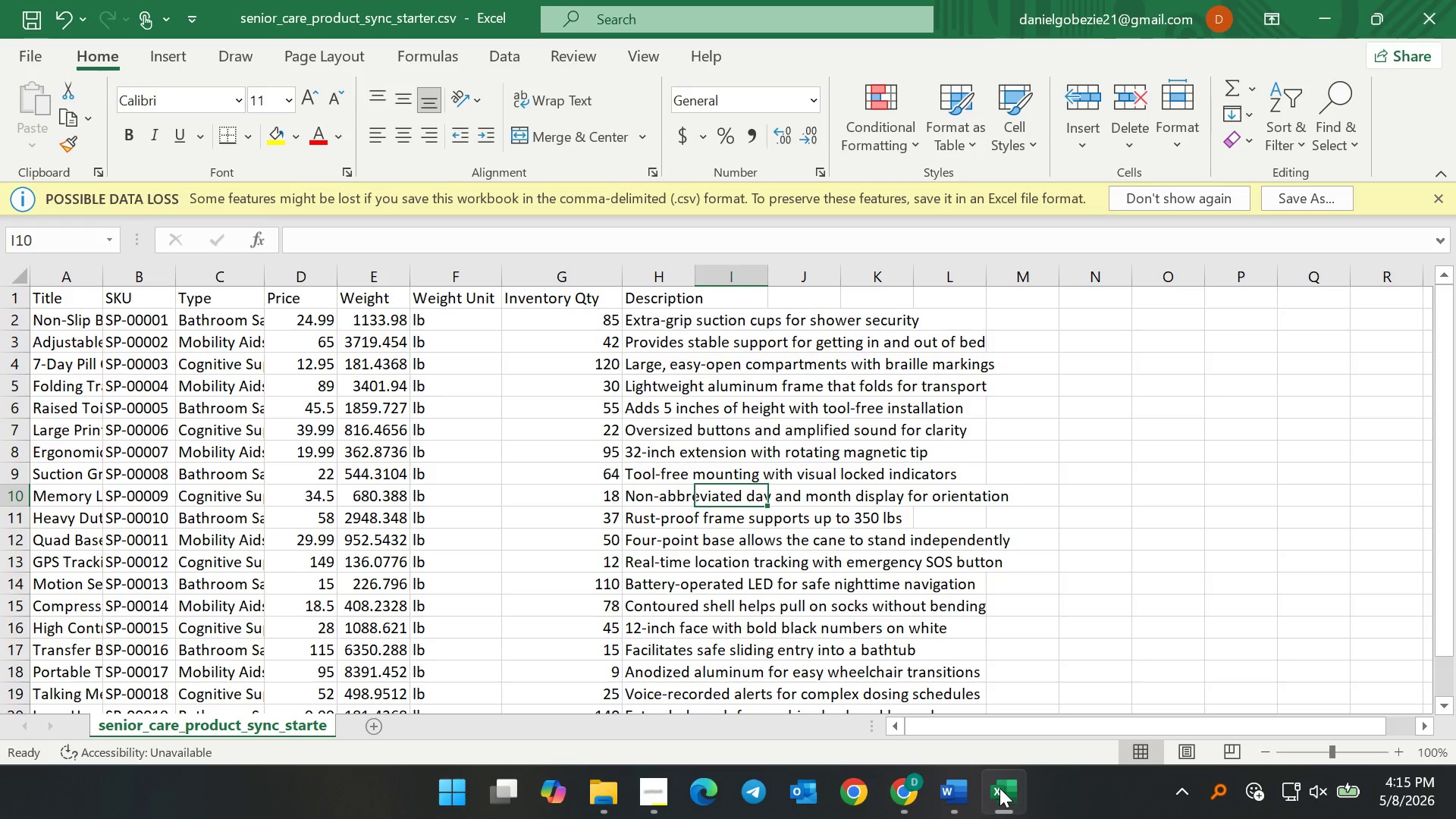 
left_click([999, 789])
 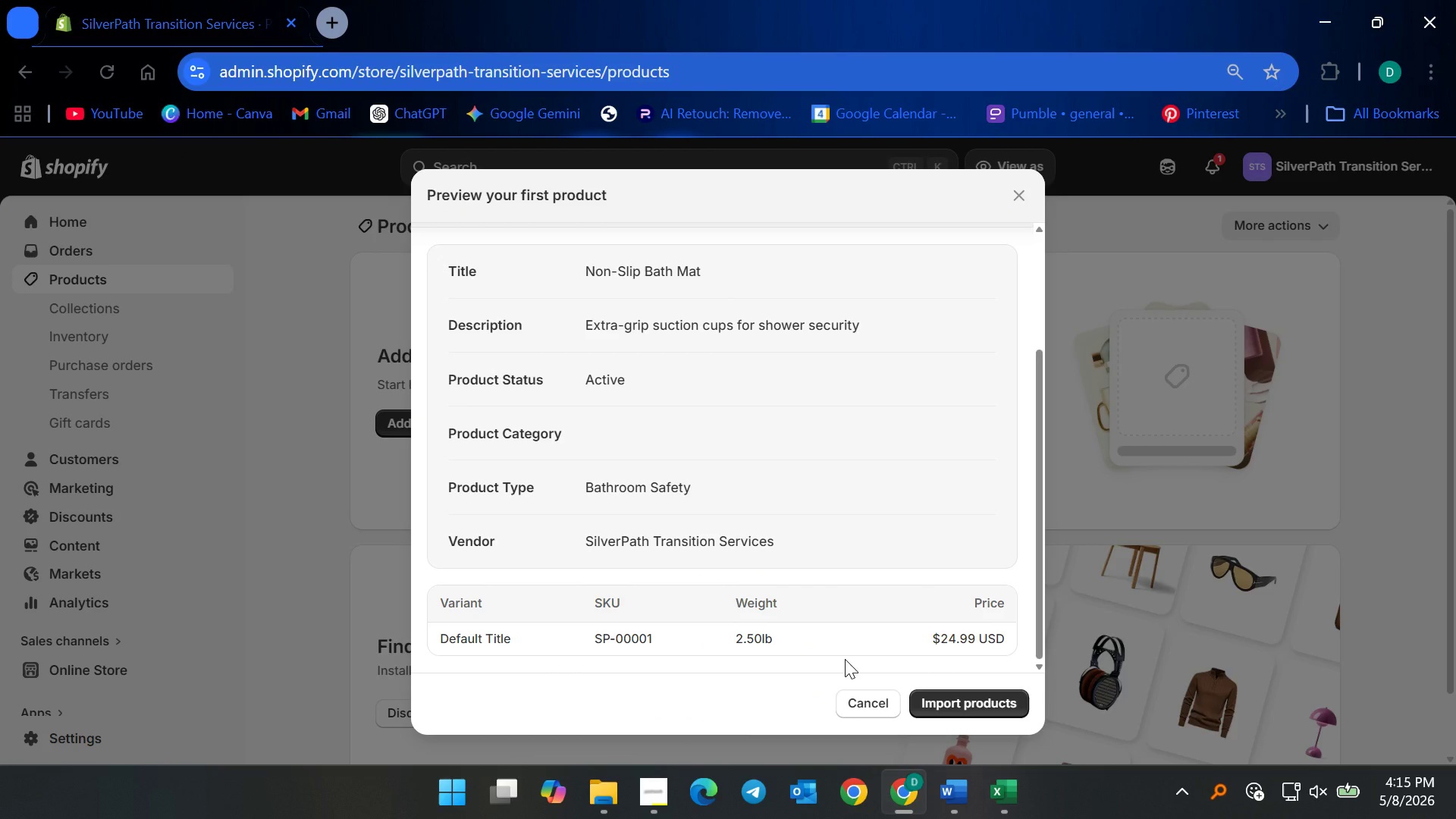 
wait(6.34)
 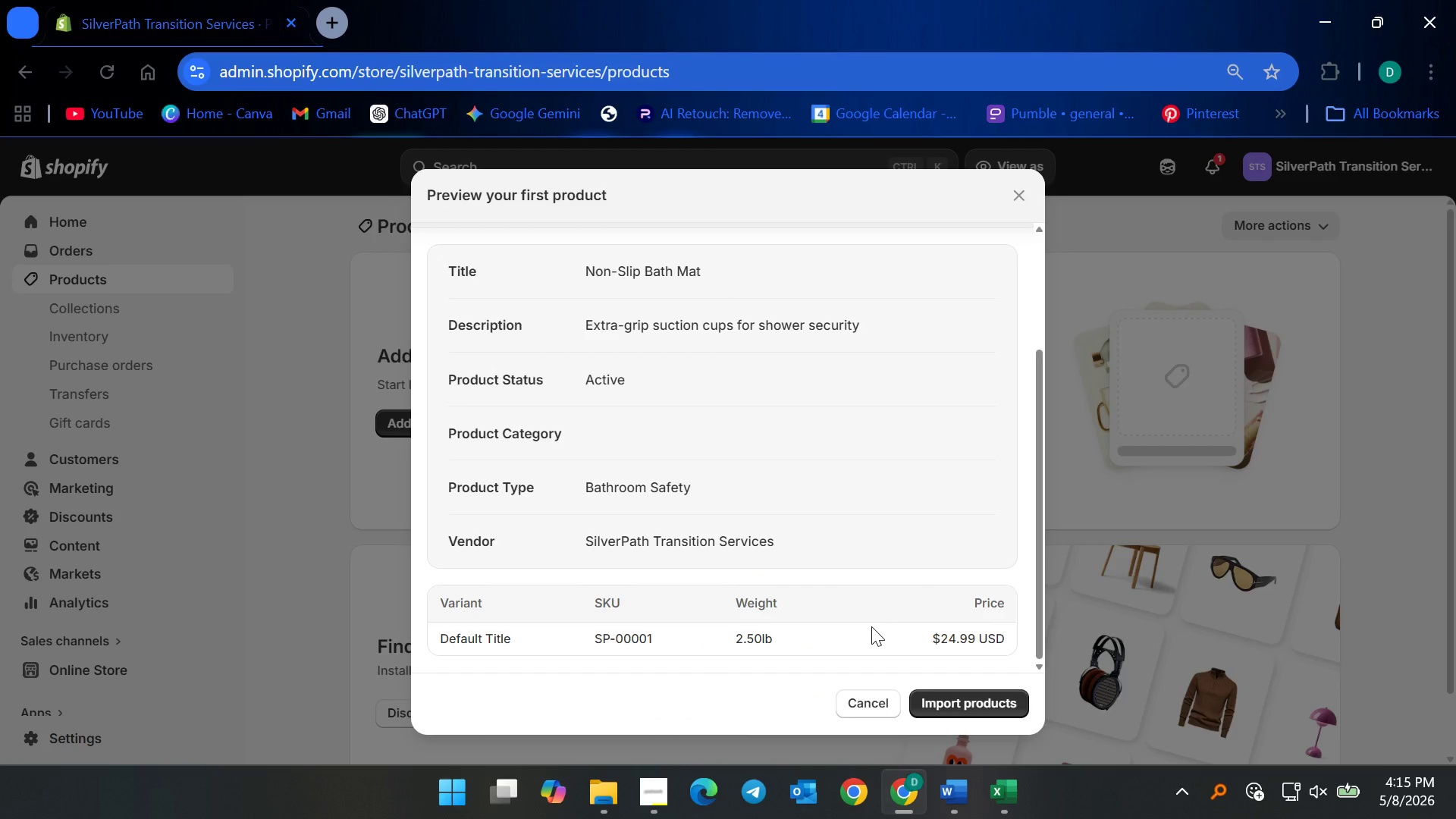 
scroll: coordinate [868, 626], scroll_direction: down, amount: 9.0
 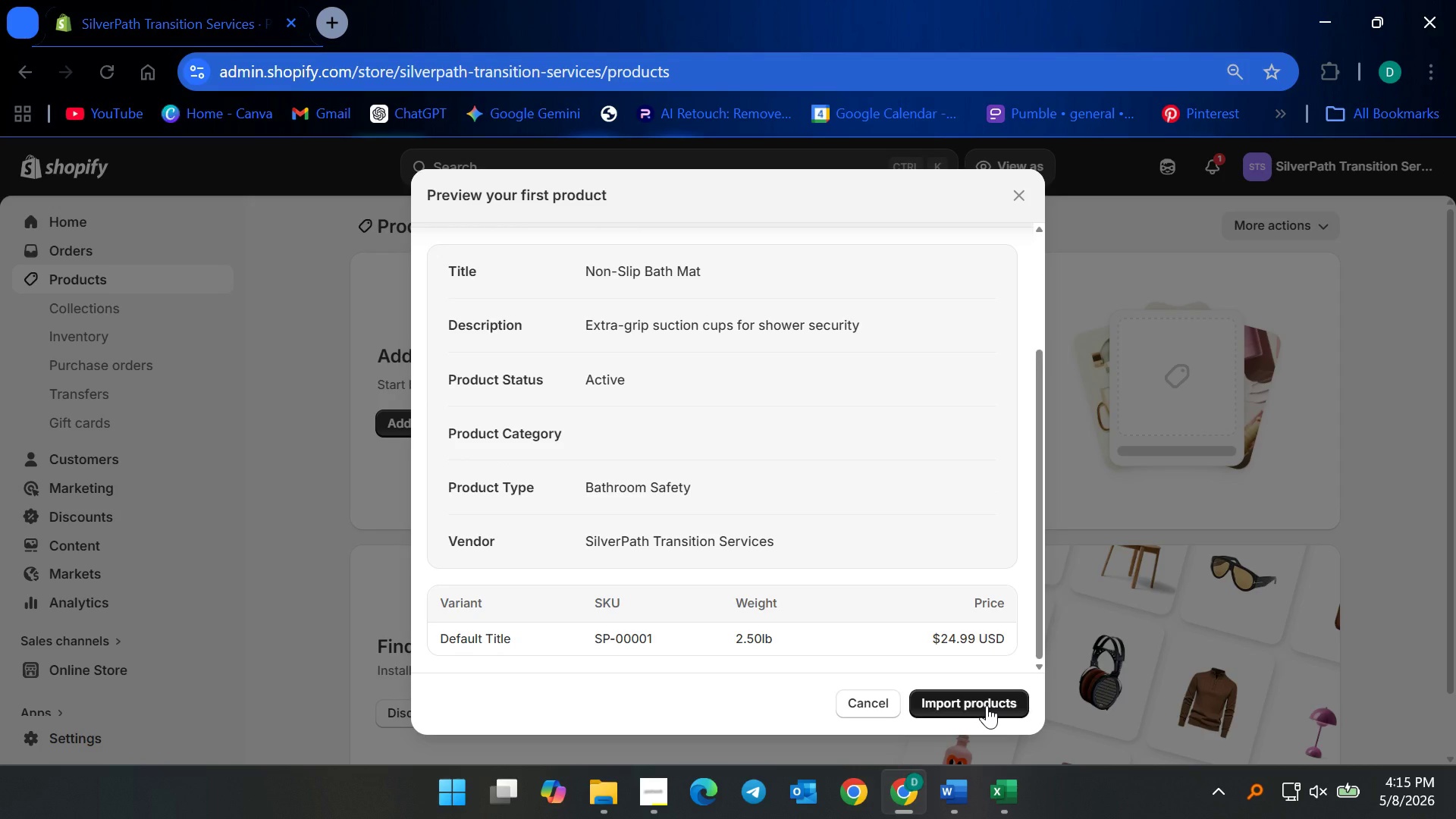 
left_click([987, 705])
 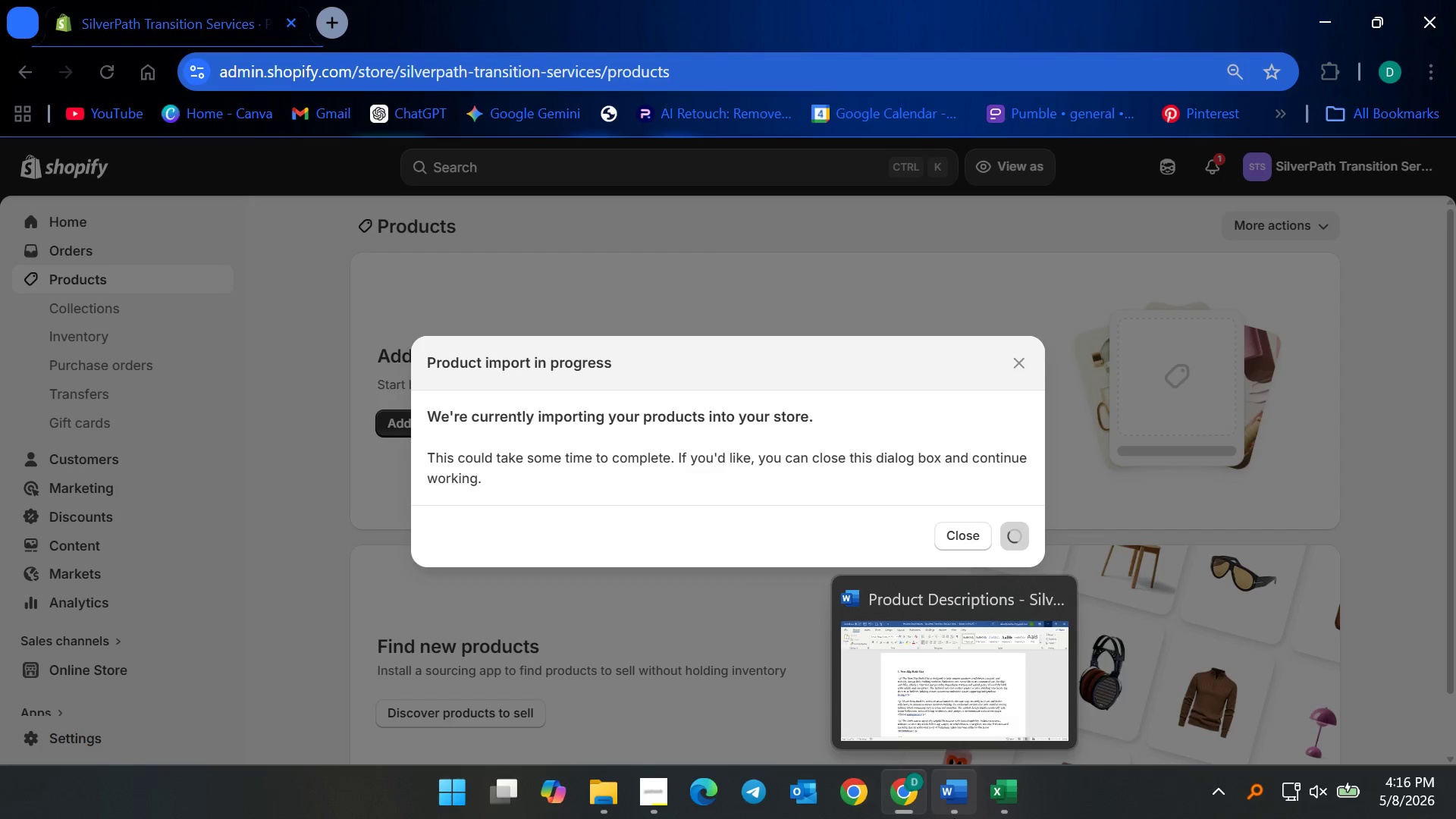 
wait(27.81)
 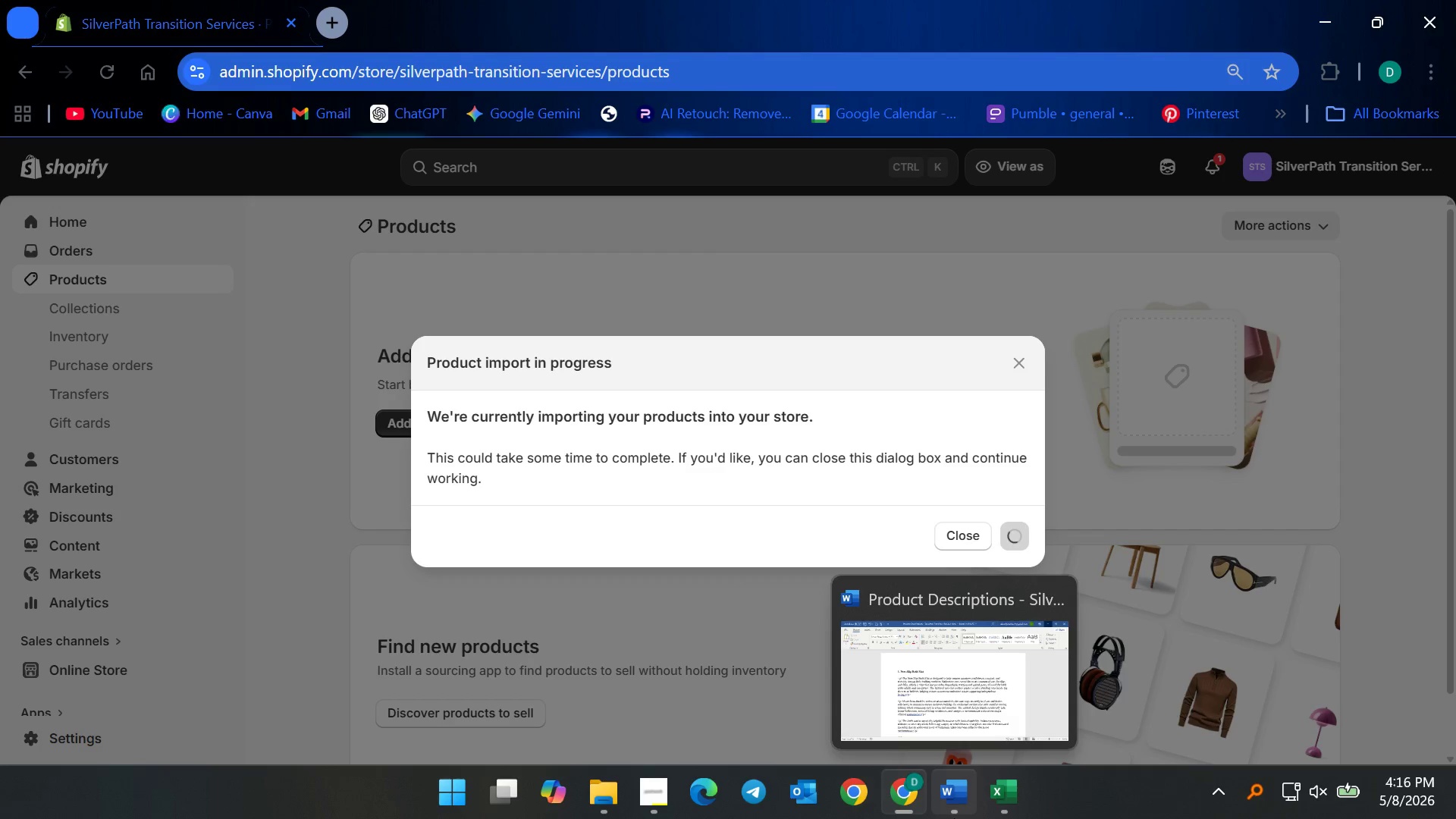 
scroll: coordinate [470, 671], scroll_direction: down, amount: 15.0
 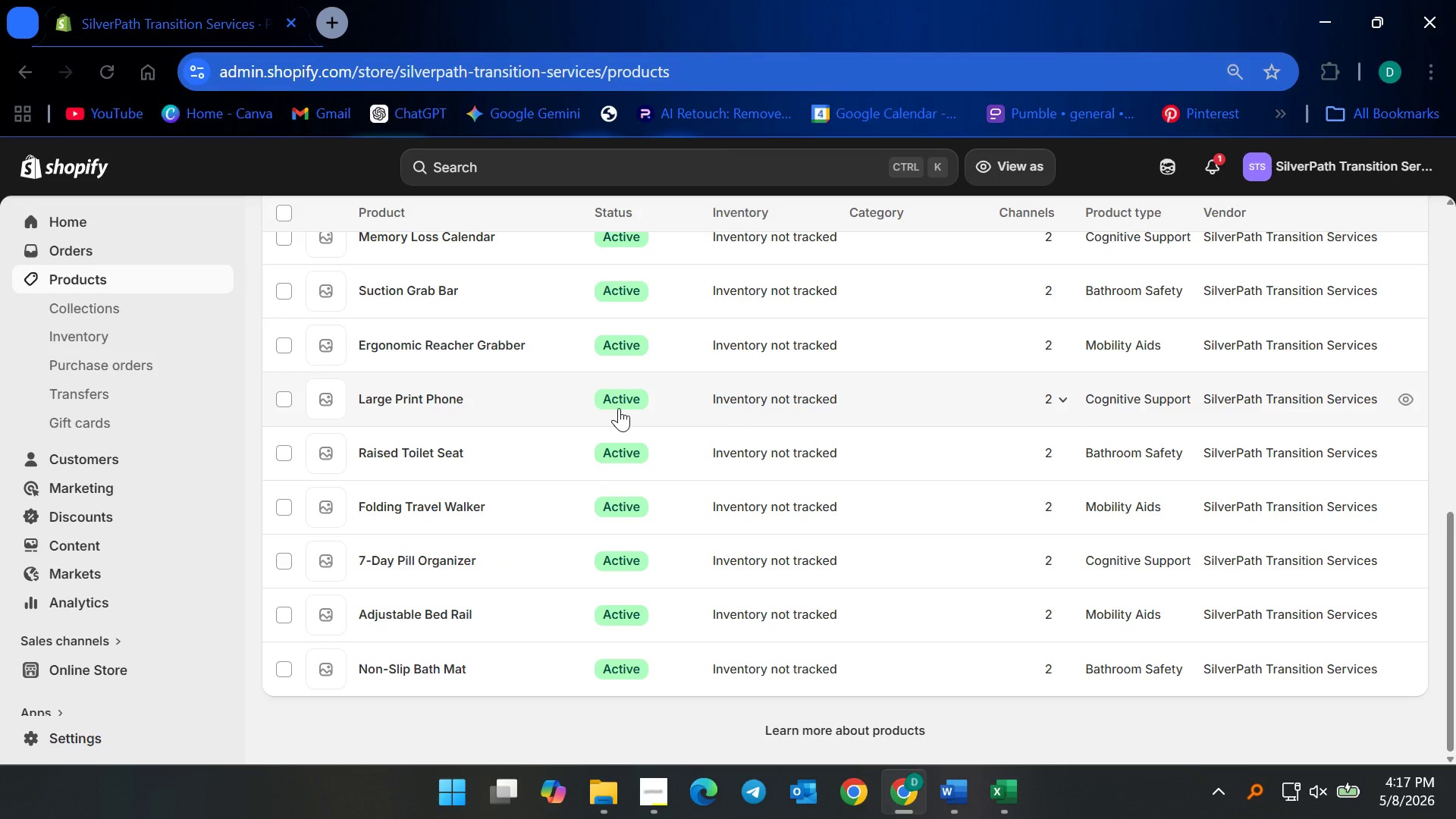 
wait(59.72)
 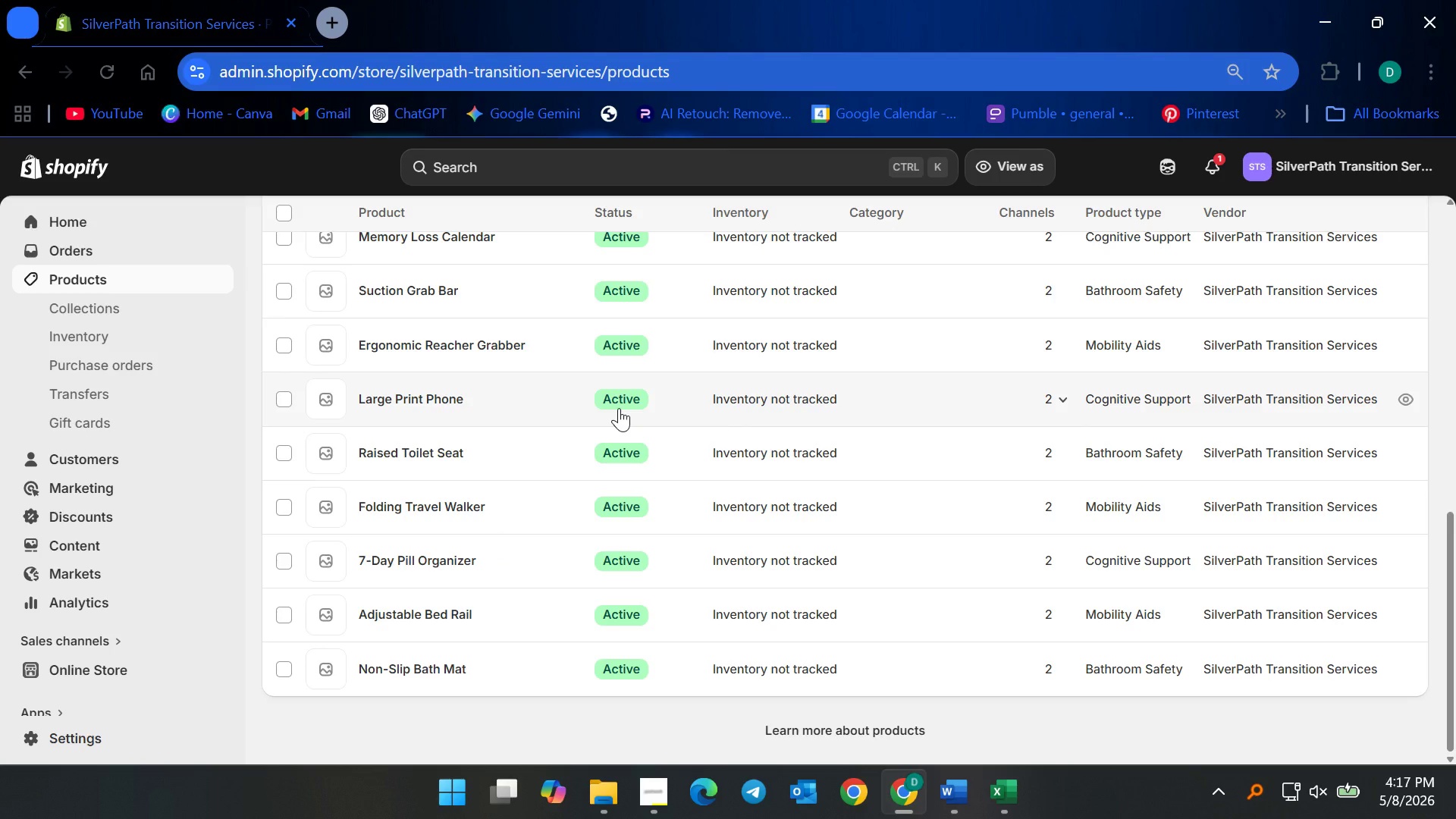 
left_click([423, 671])
 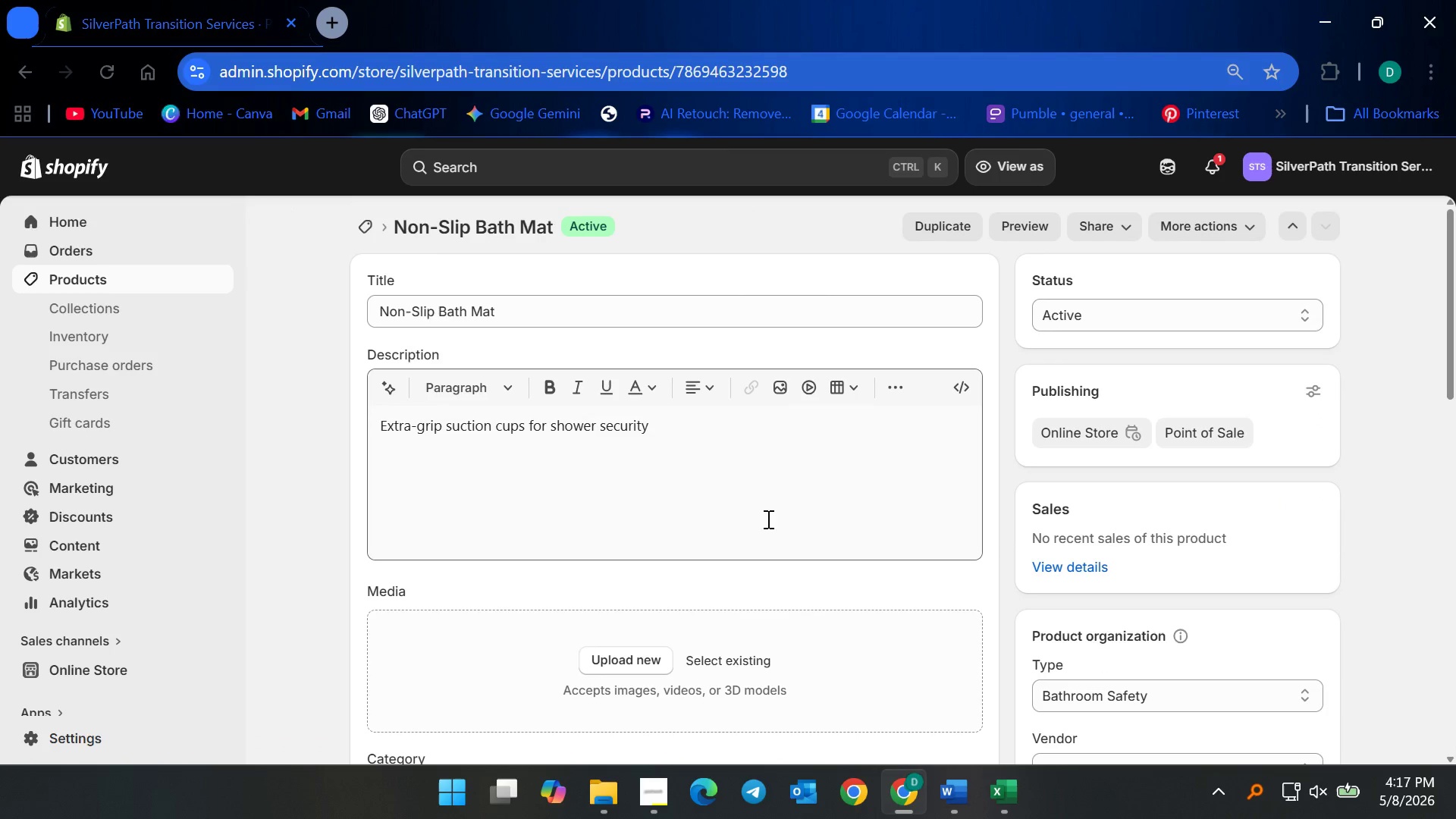 
scroll: coordinate [824, 482], scroll_direction: down, amount: 4.0
 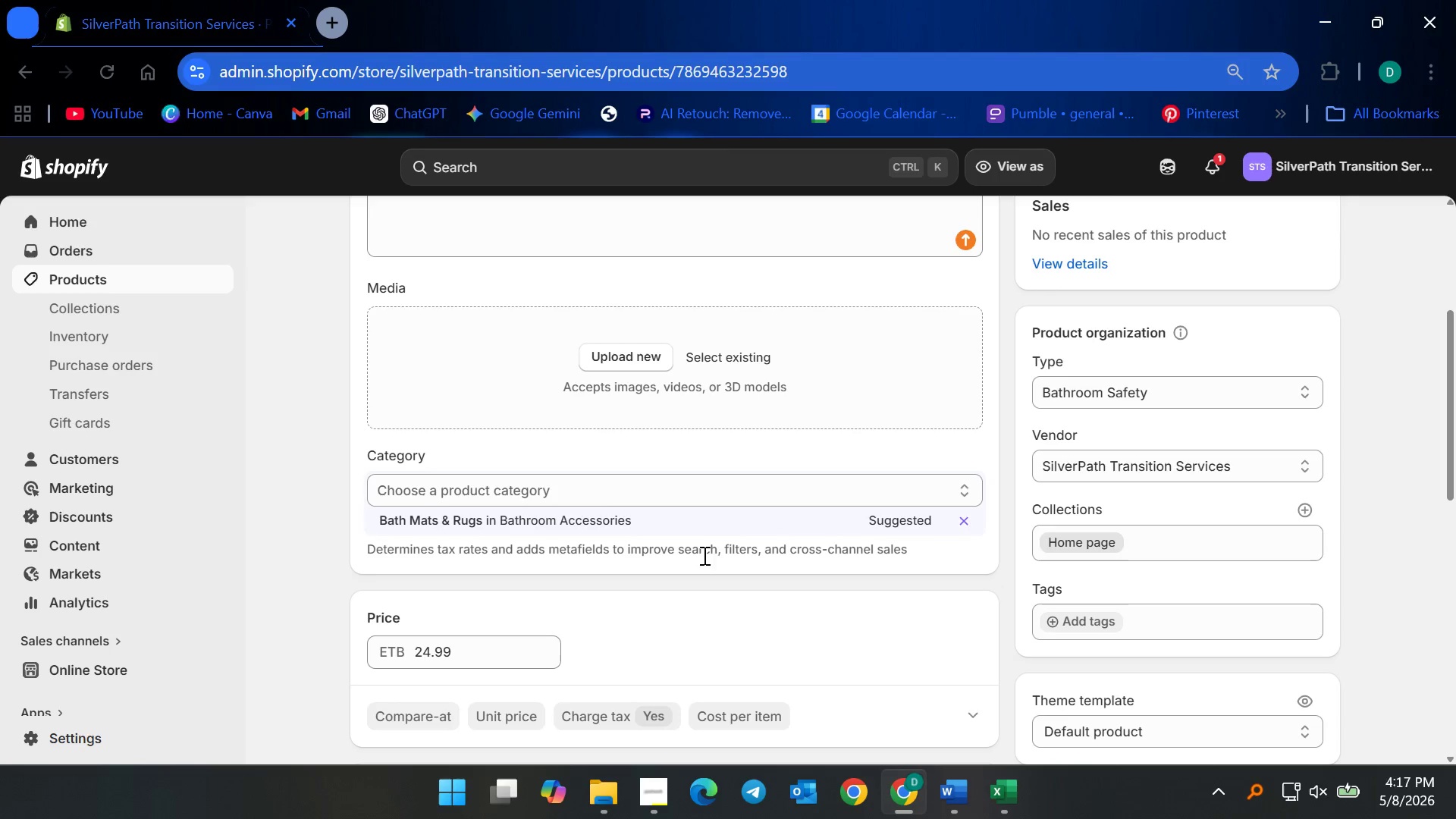 
left_click([563, 522])
 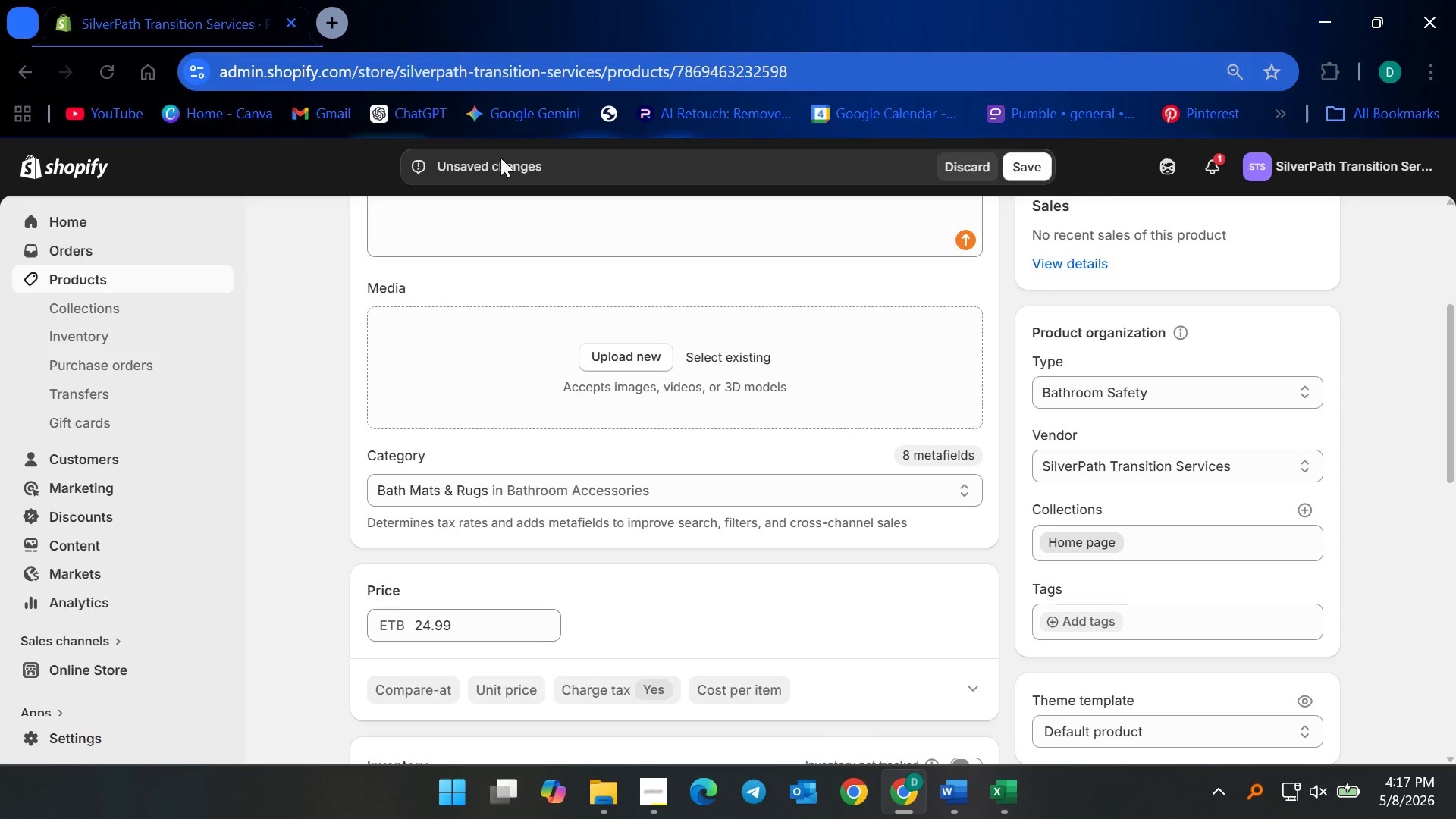 
wait(5.28)
 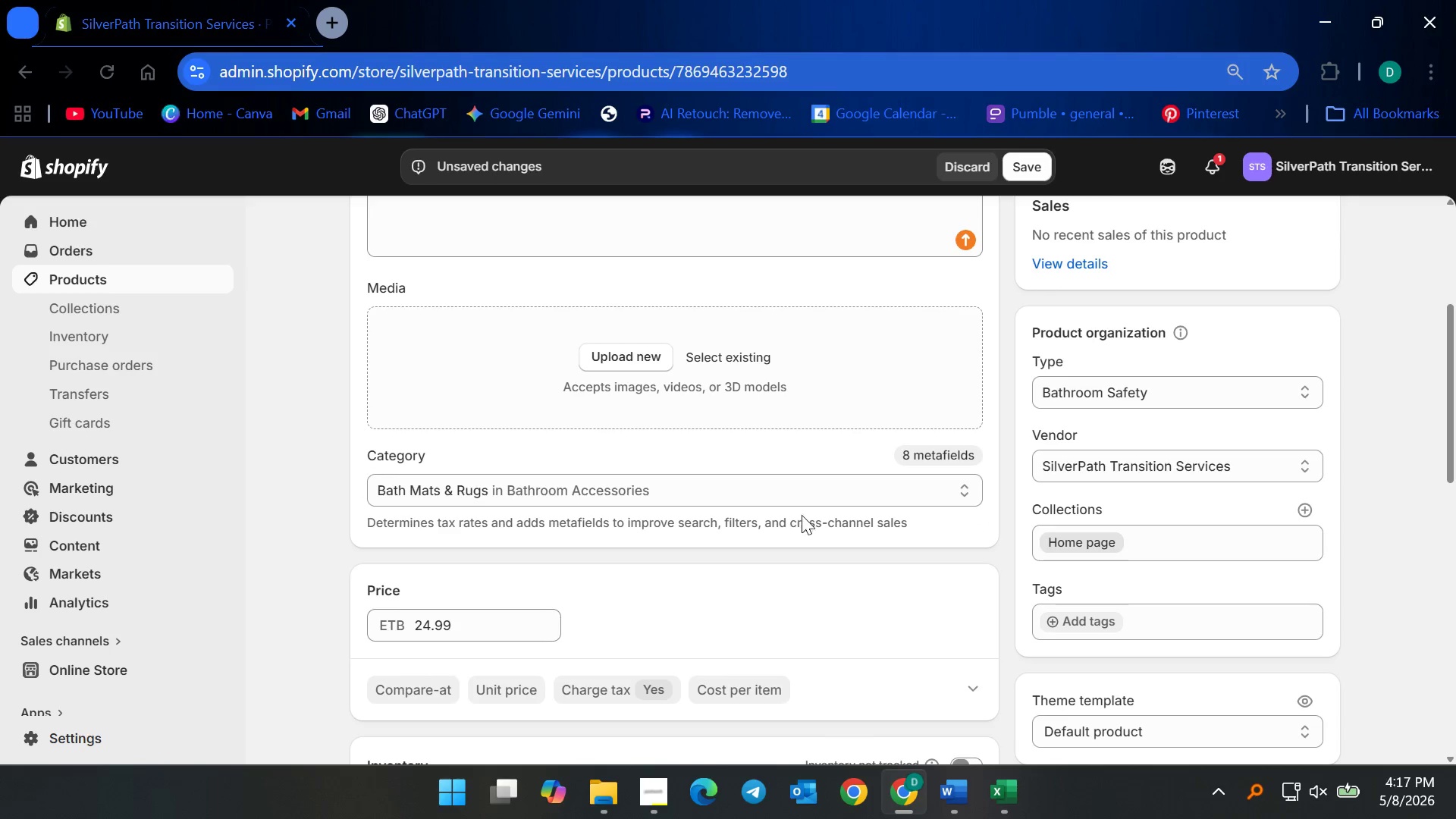 
left_click([1038, 167])
 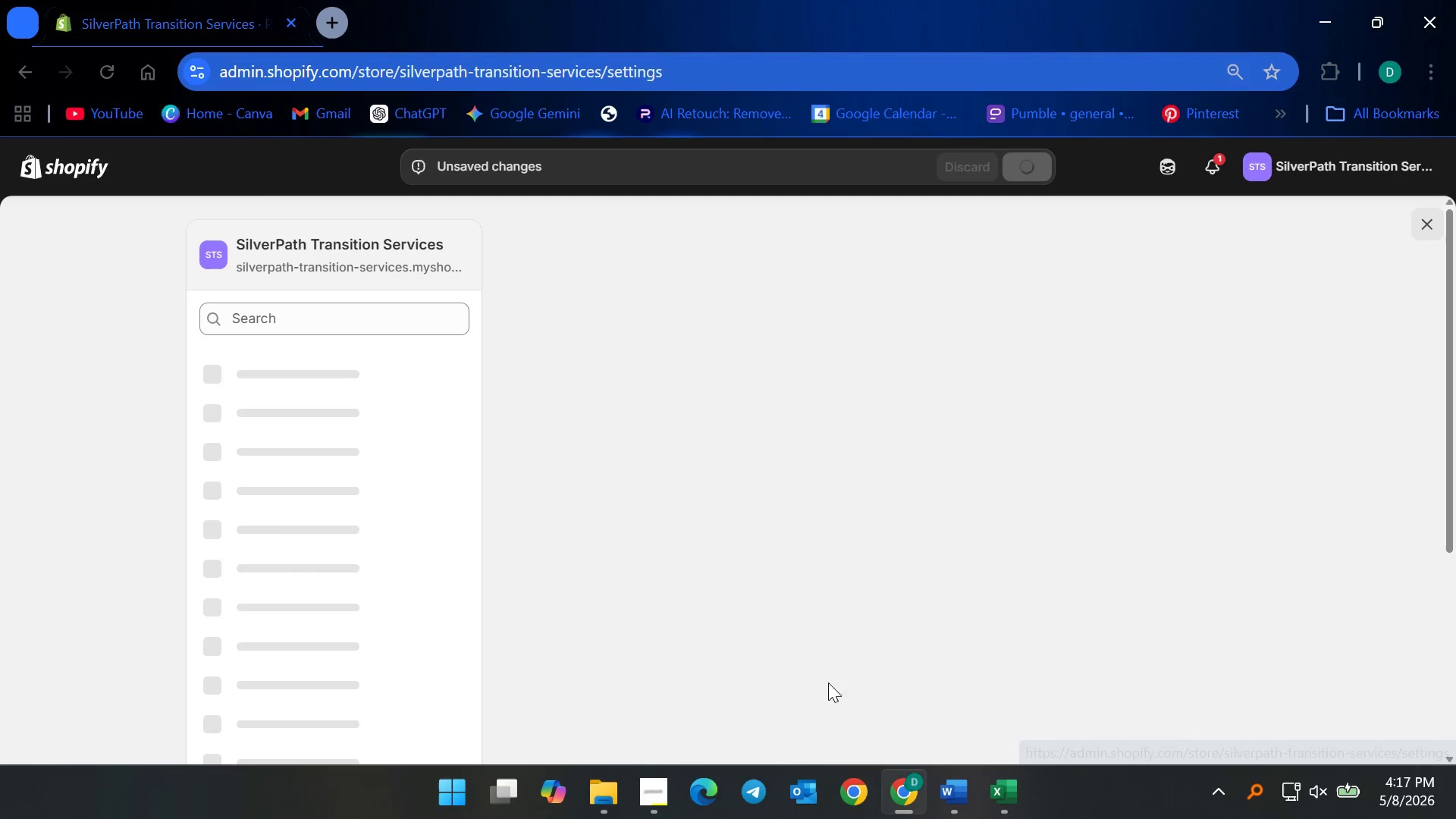 
scroll: coordinate [793, 554], scroll_direction: down, amount: 6.0
 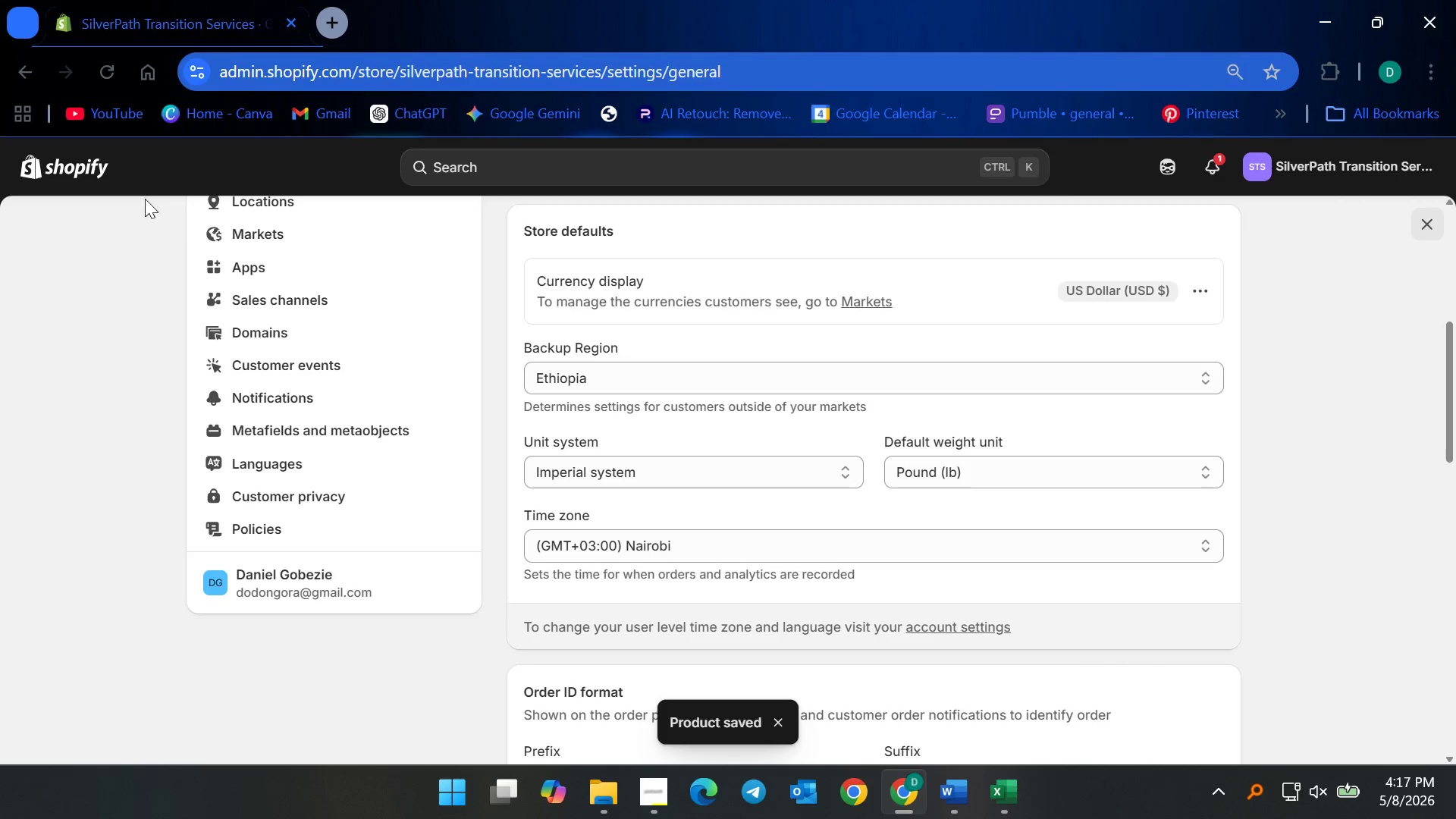 
left_click([1416, 215])
 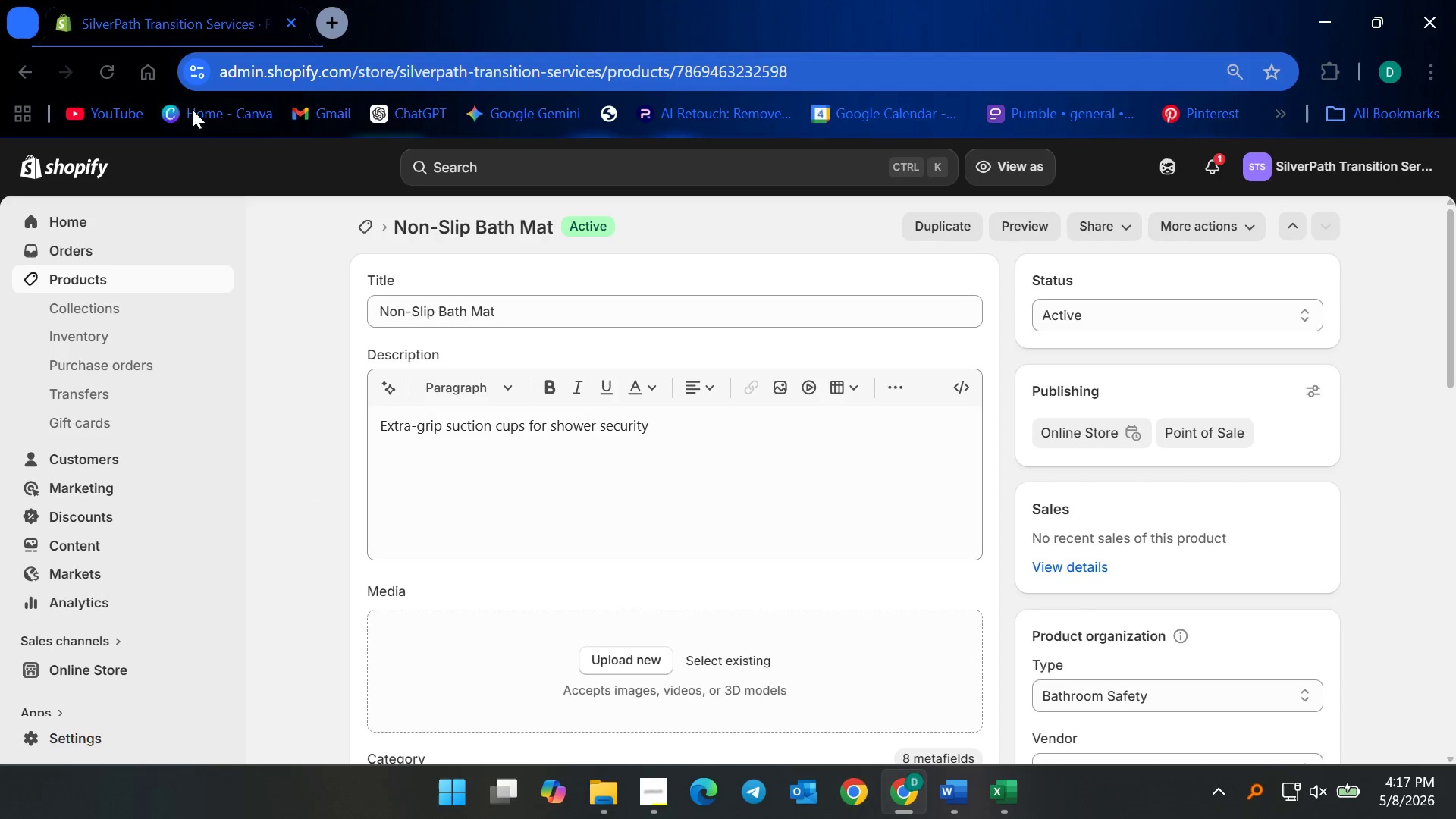 
left_click([98, 56])
 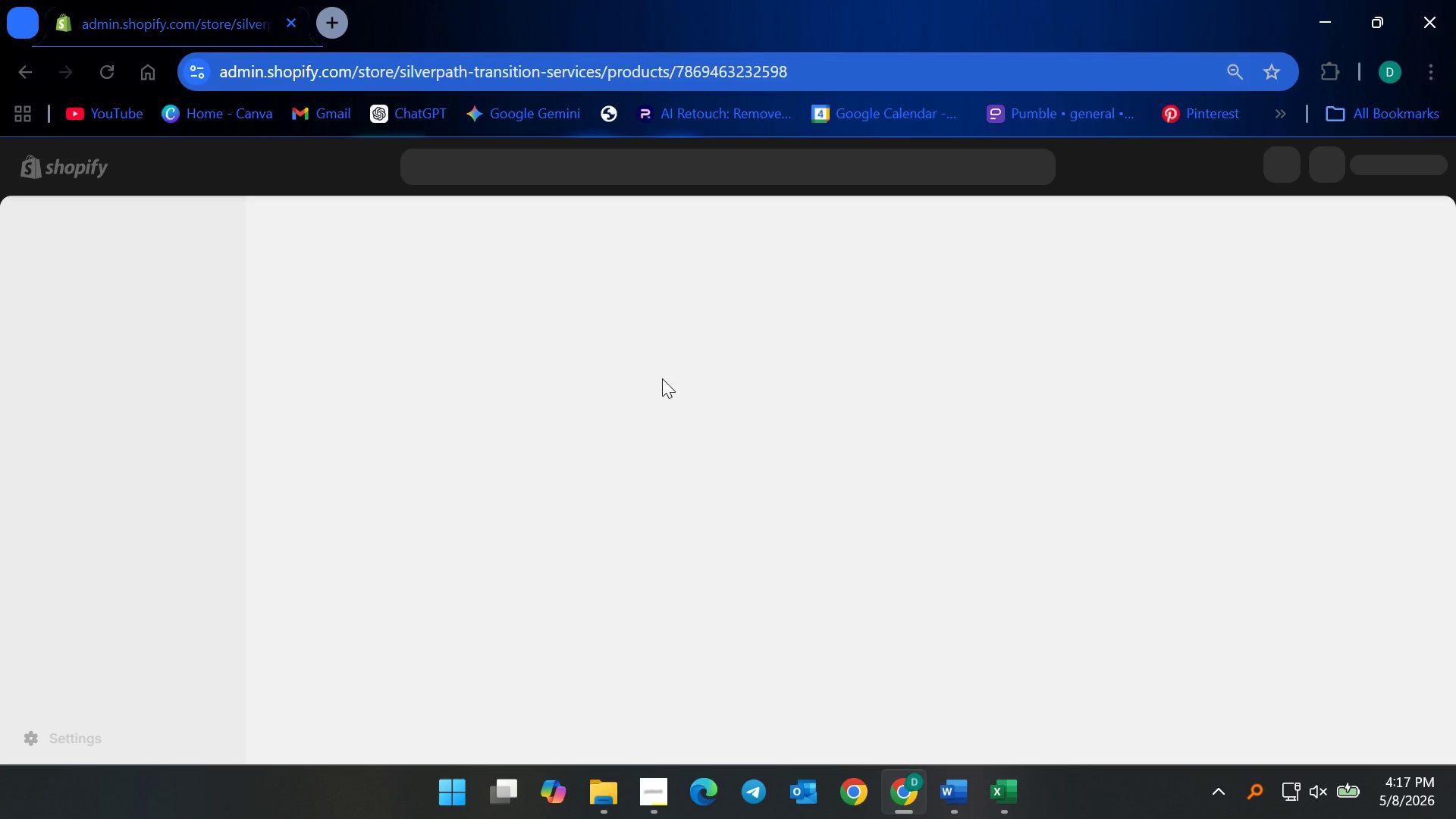 
left_click([659, 796])